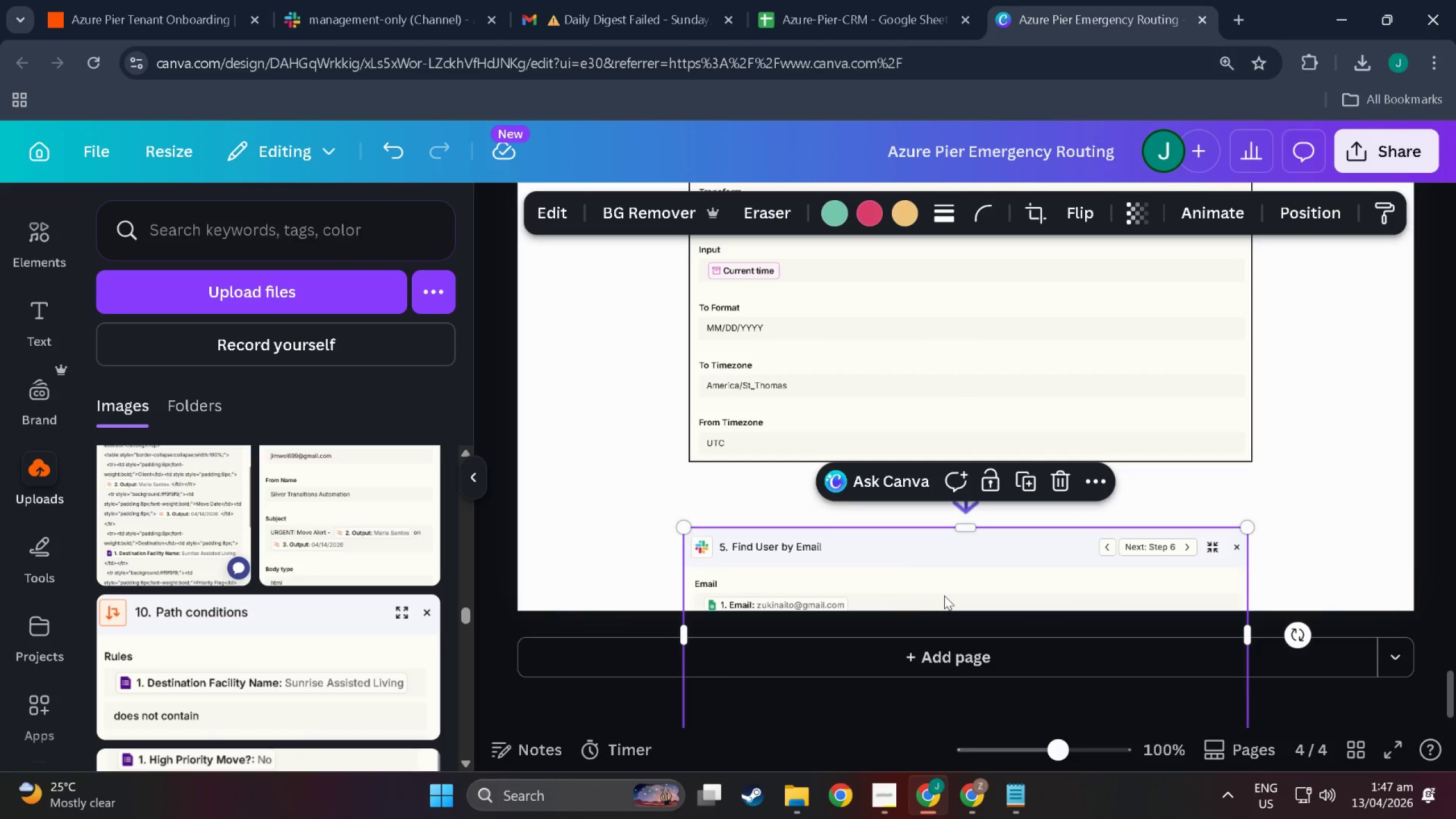 
scroll: coordinate [950, 606], scroll_direction: down, amount: 3.0
 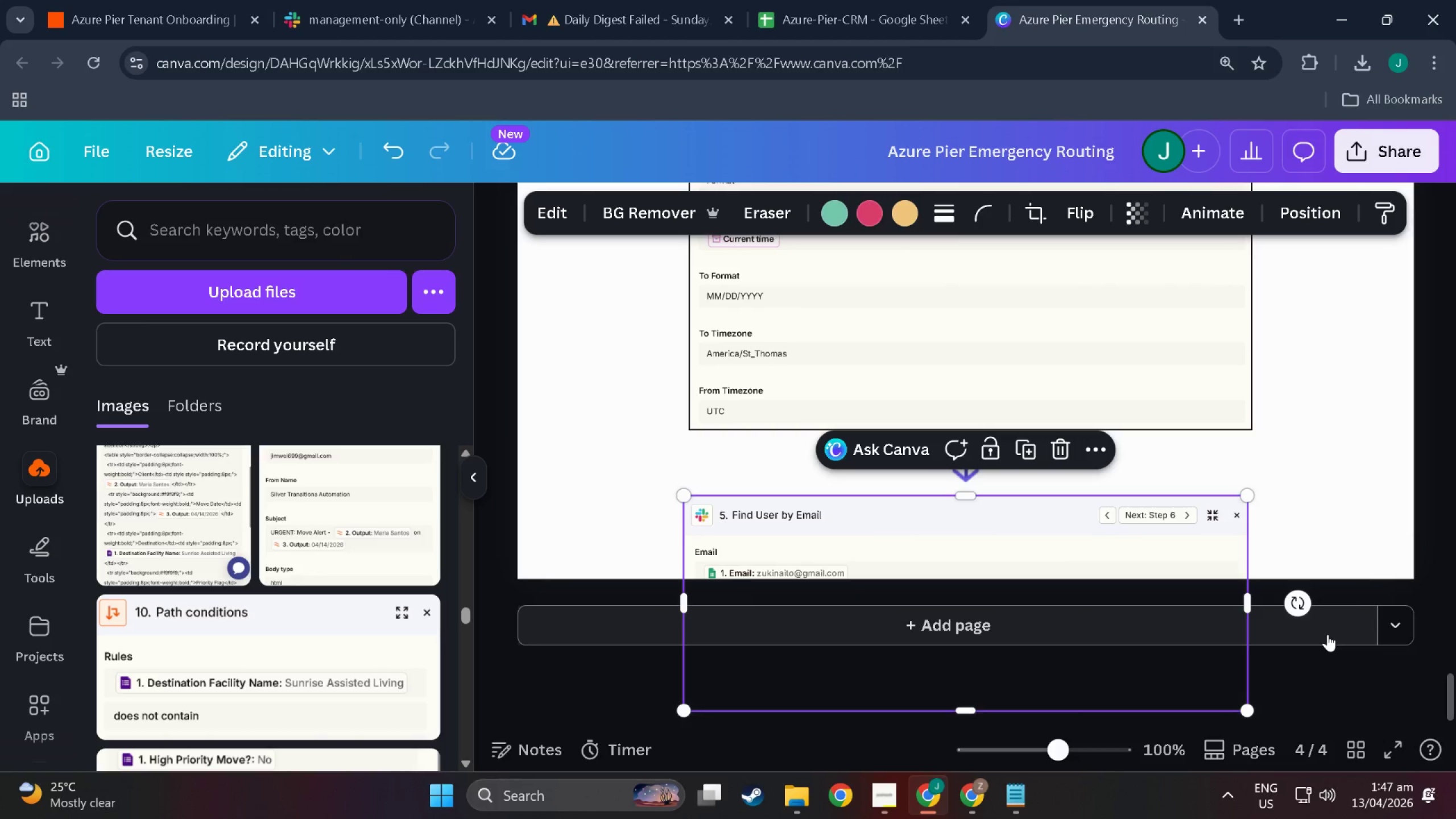 
left_click([1326, 639])
 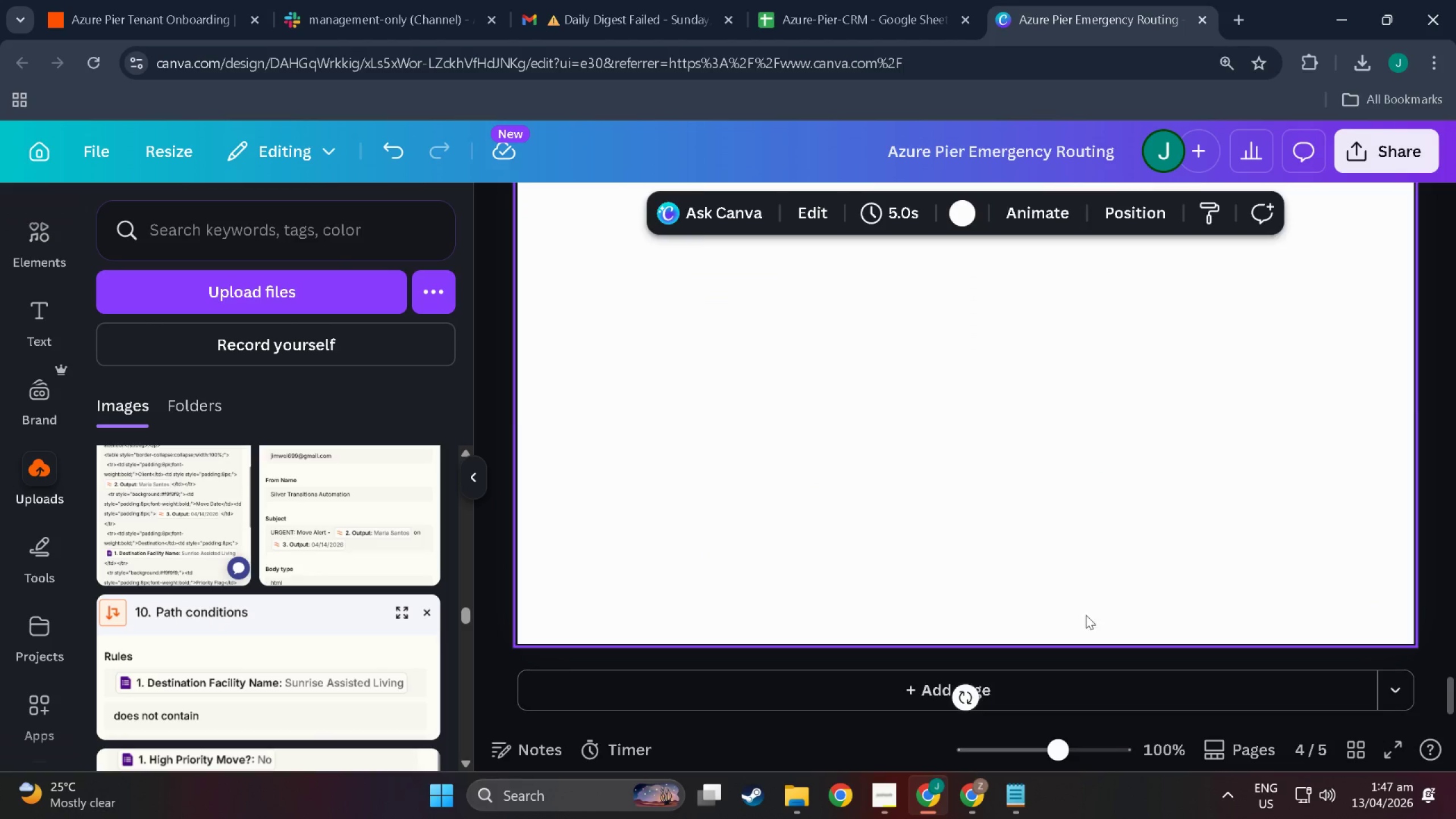 
scroll: coordinate [1008, 622], scroll_direction: up, amount: 39.0
 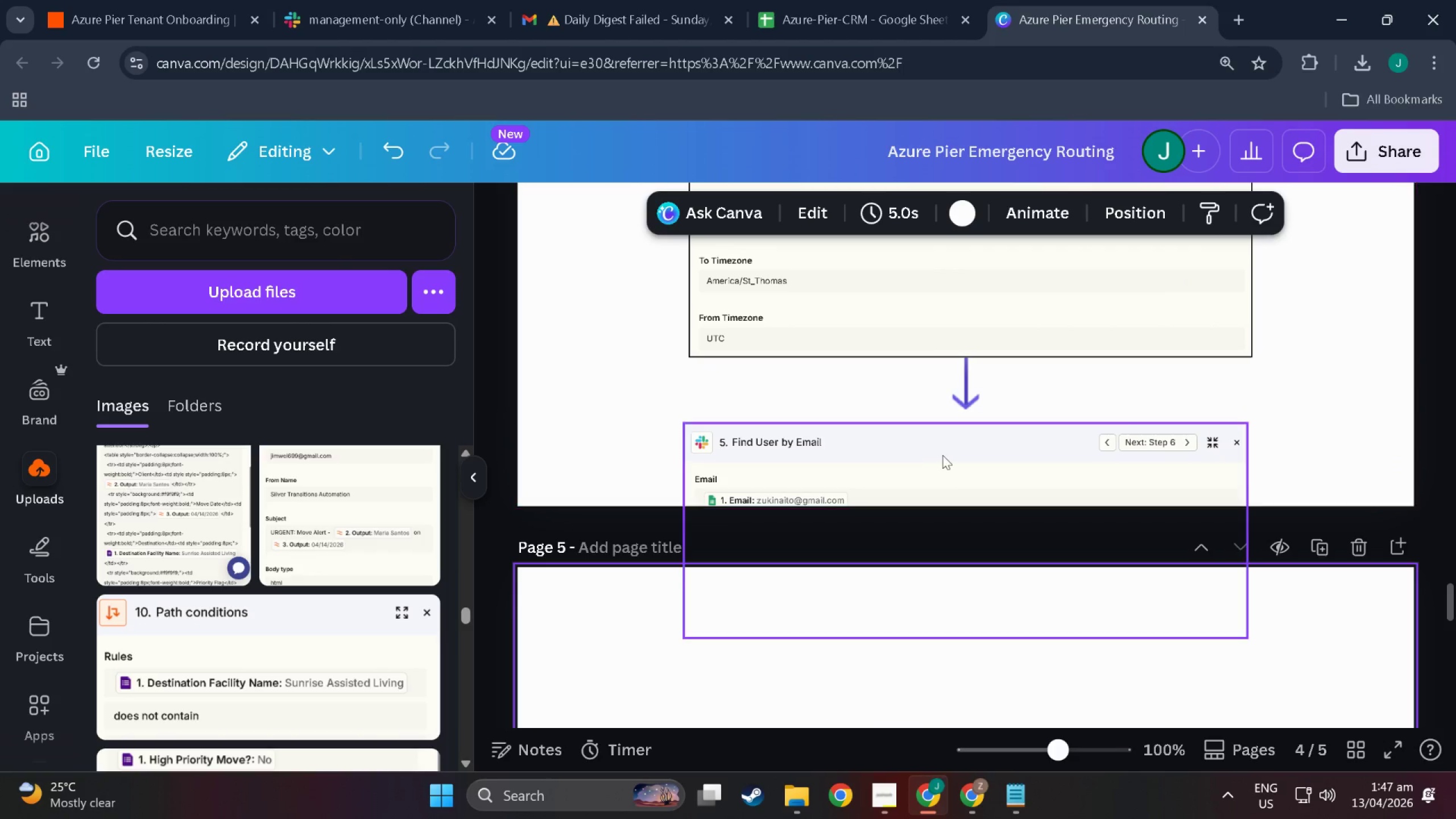 
left_click([947, 485])
 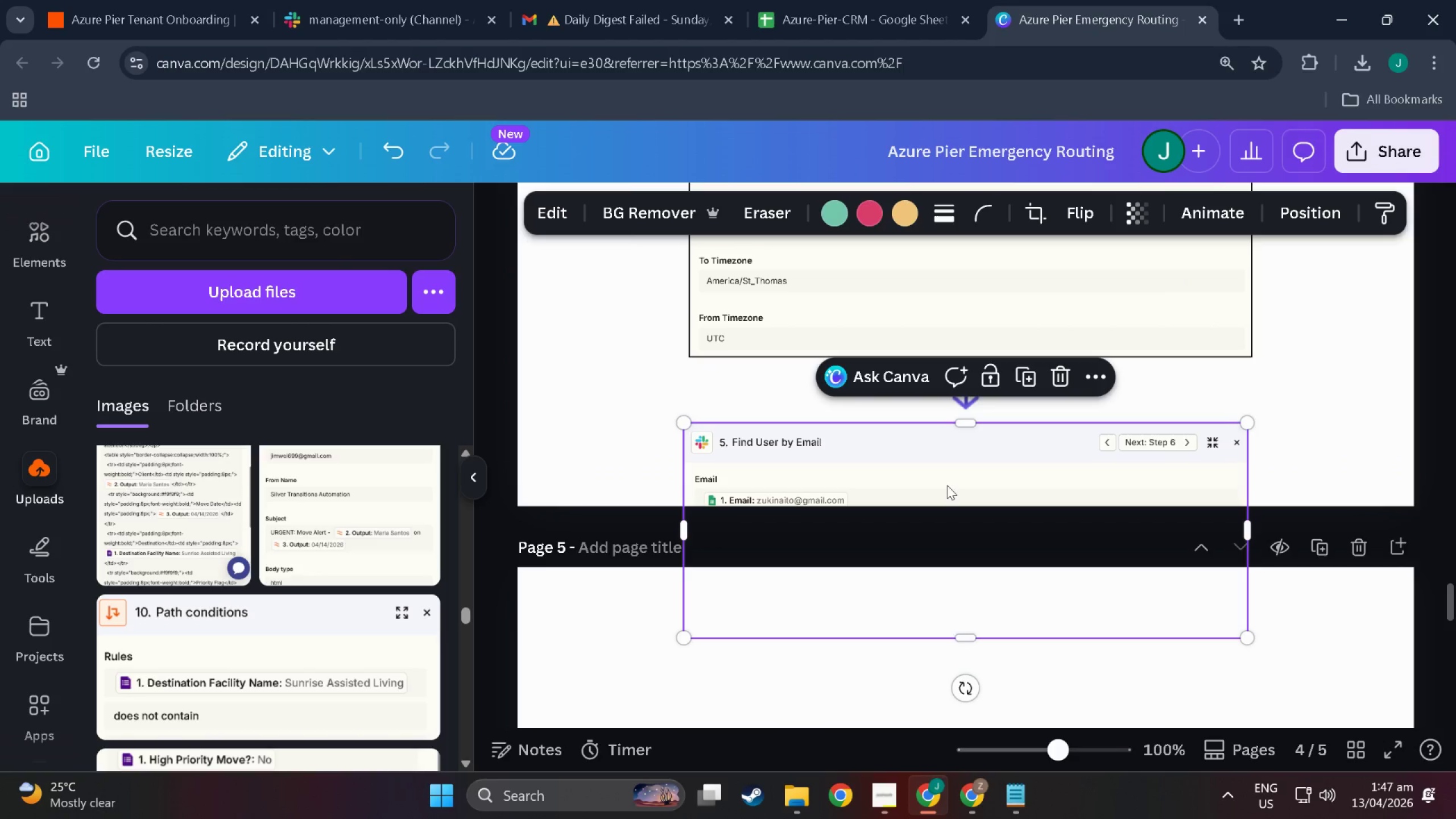 
key(Control+C)
 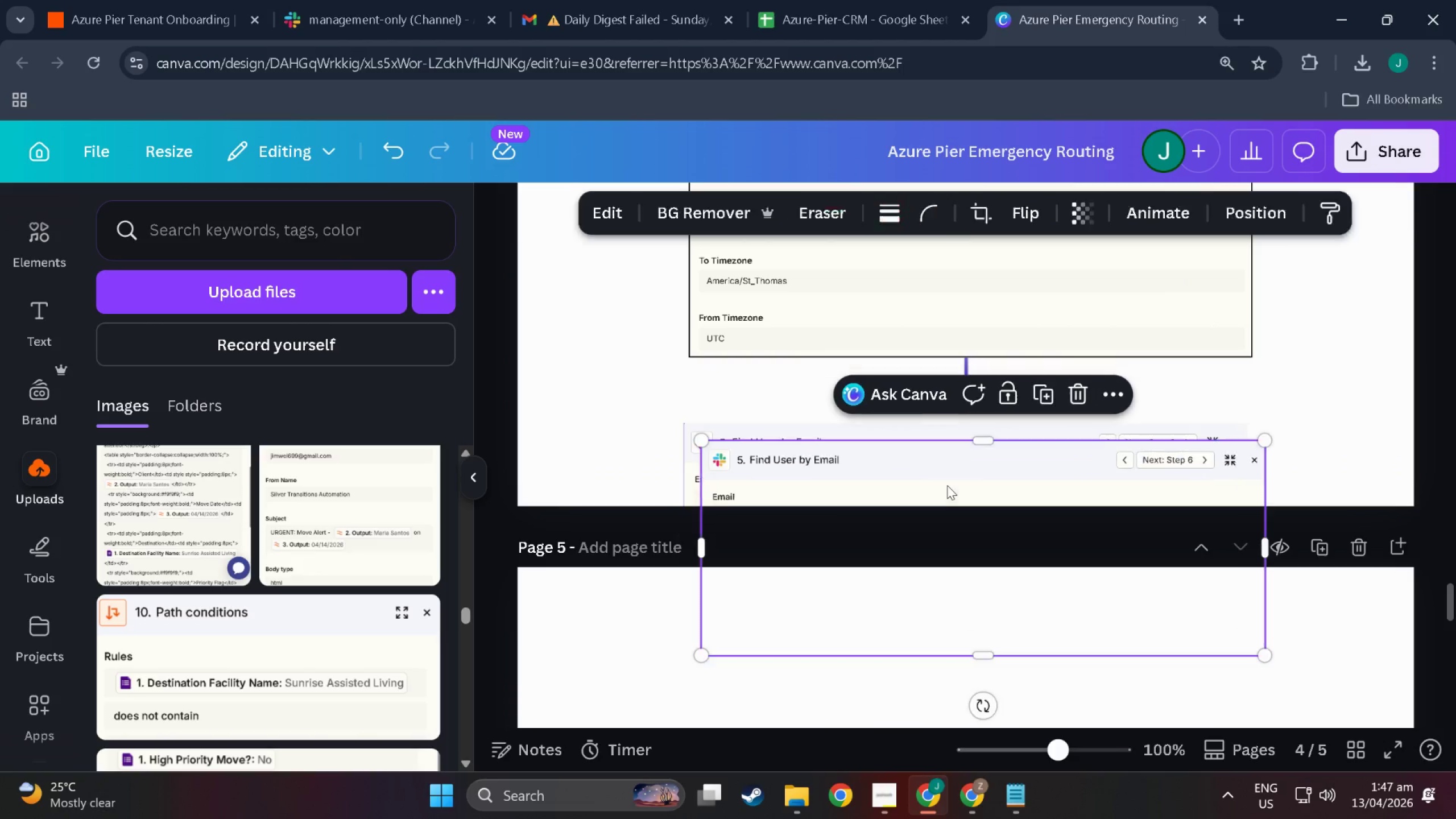 
key(Control+V)
 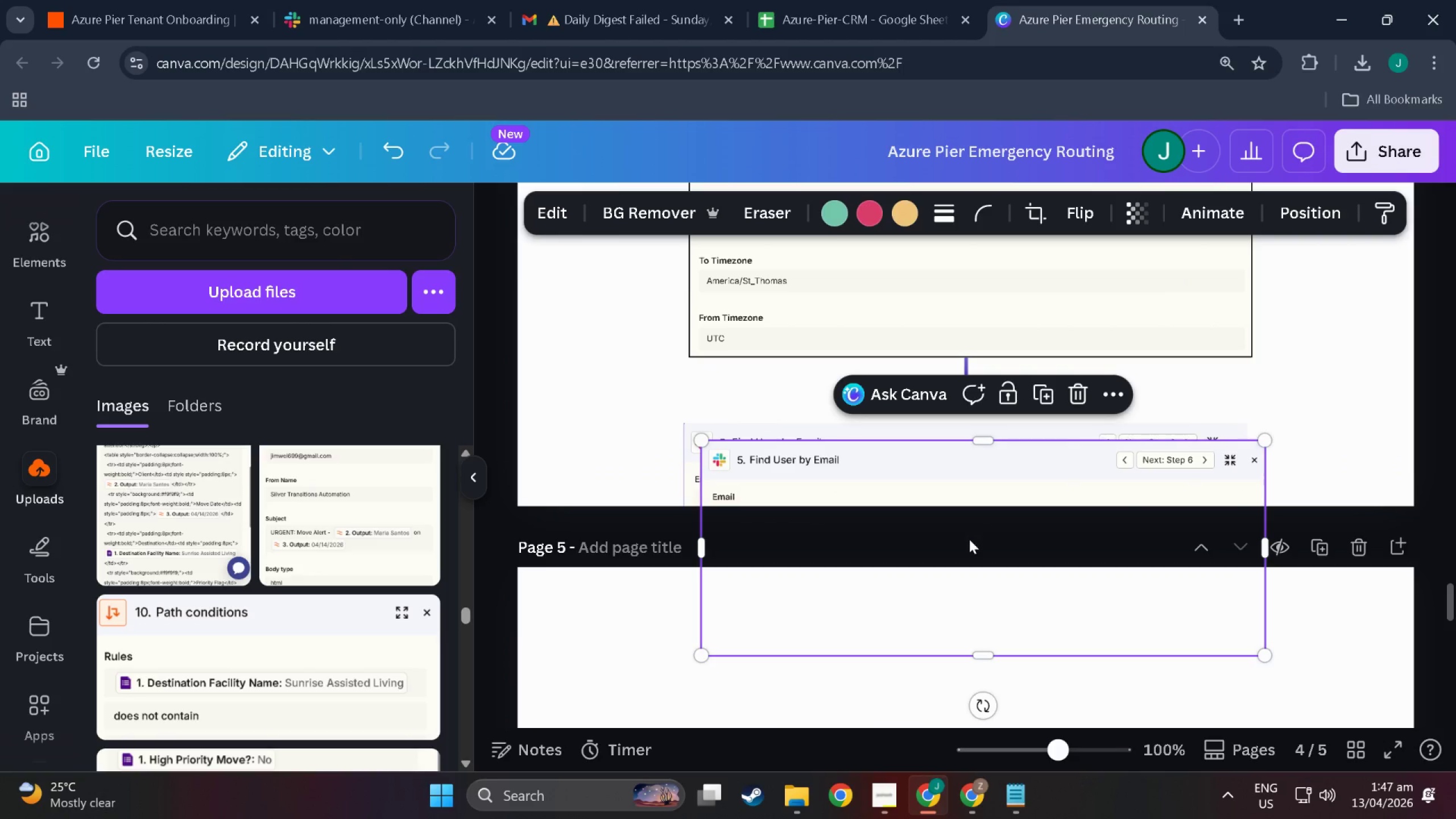 
left_click_drag(start_coordinate=[969, 530], to_coordinate=[950, 640])
 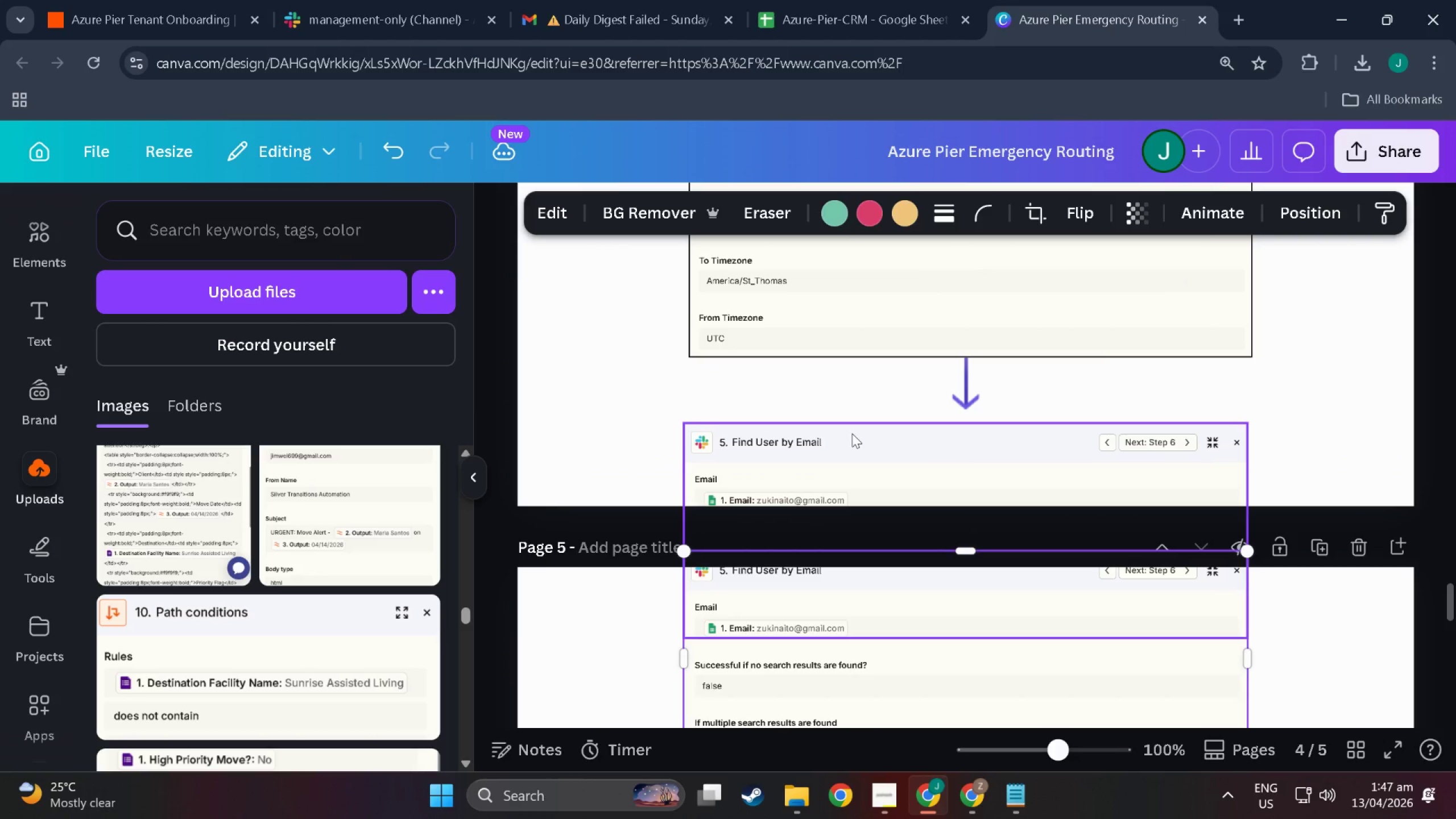 
left_click([852, 433])
 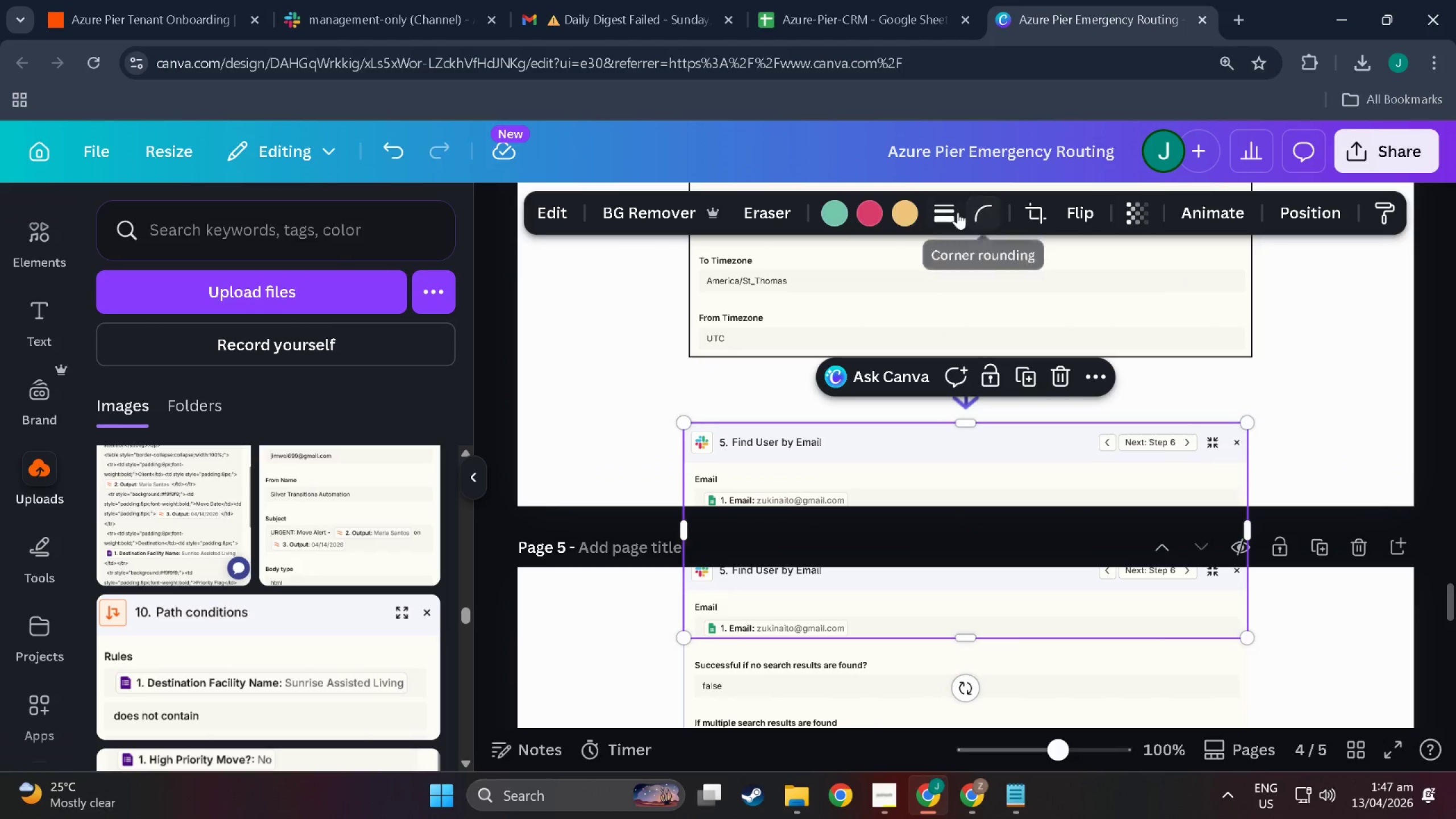 
left_click([957, 212])
 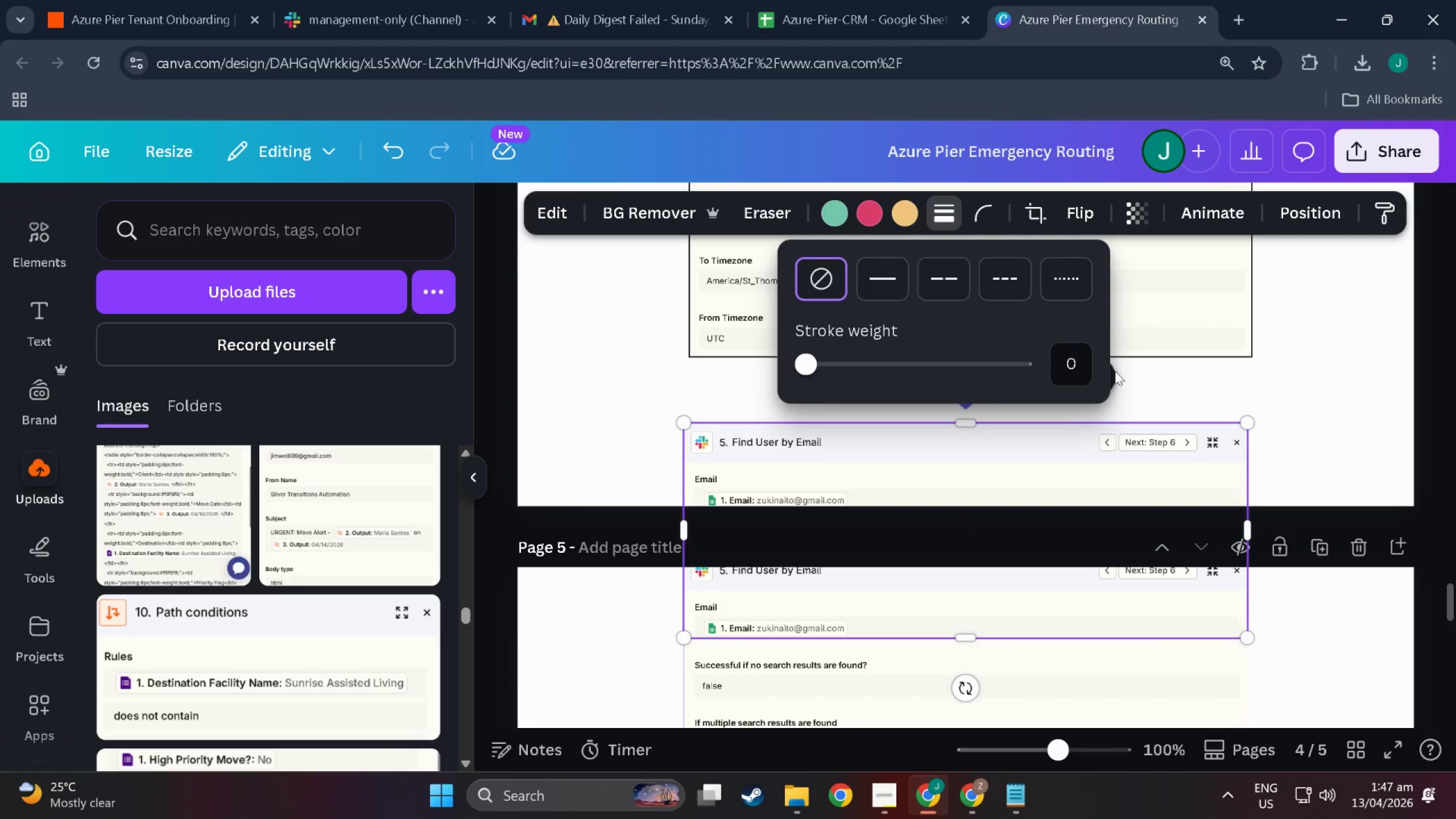 
left_click([1082, 367])
 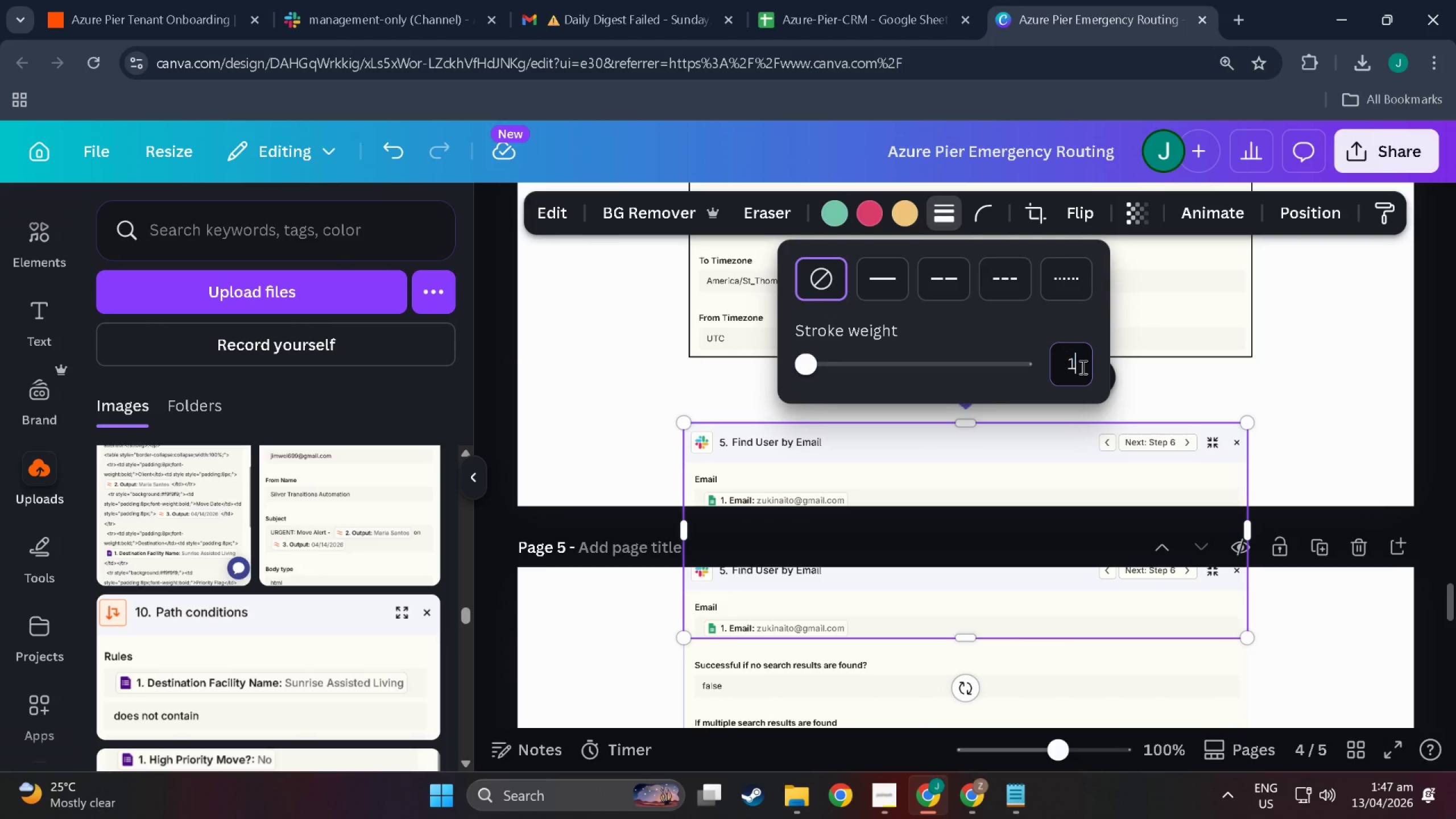 
key(1)
 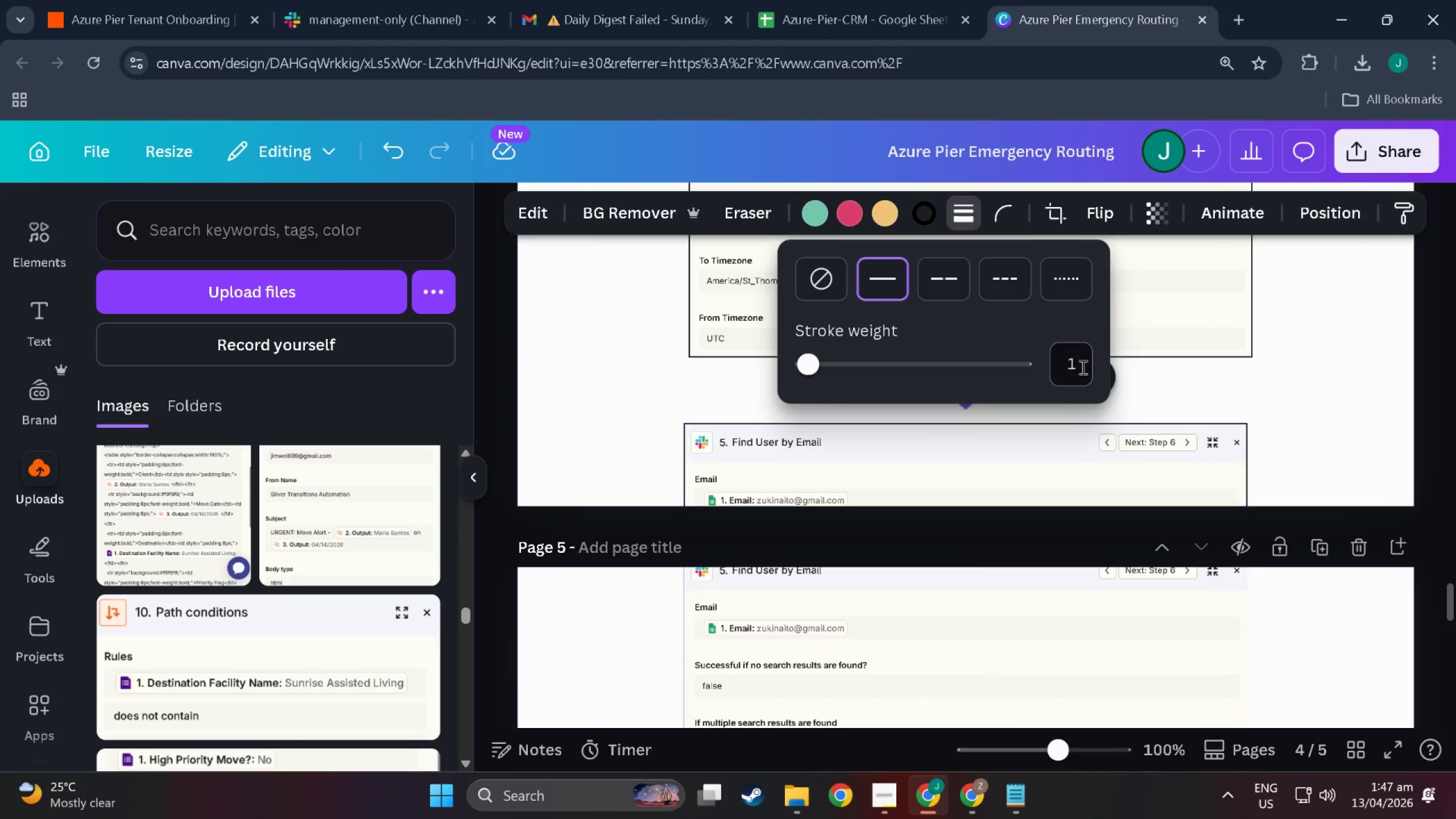 
key(NumpadEnter)
 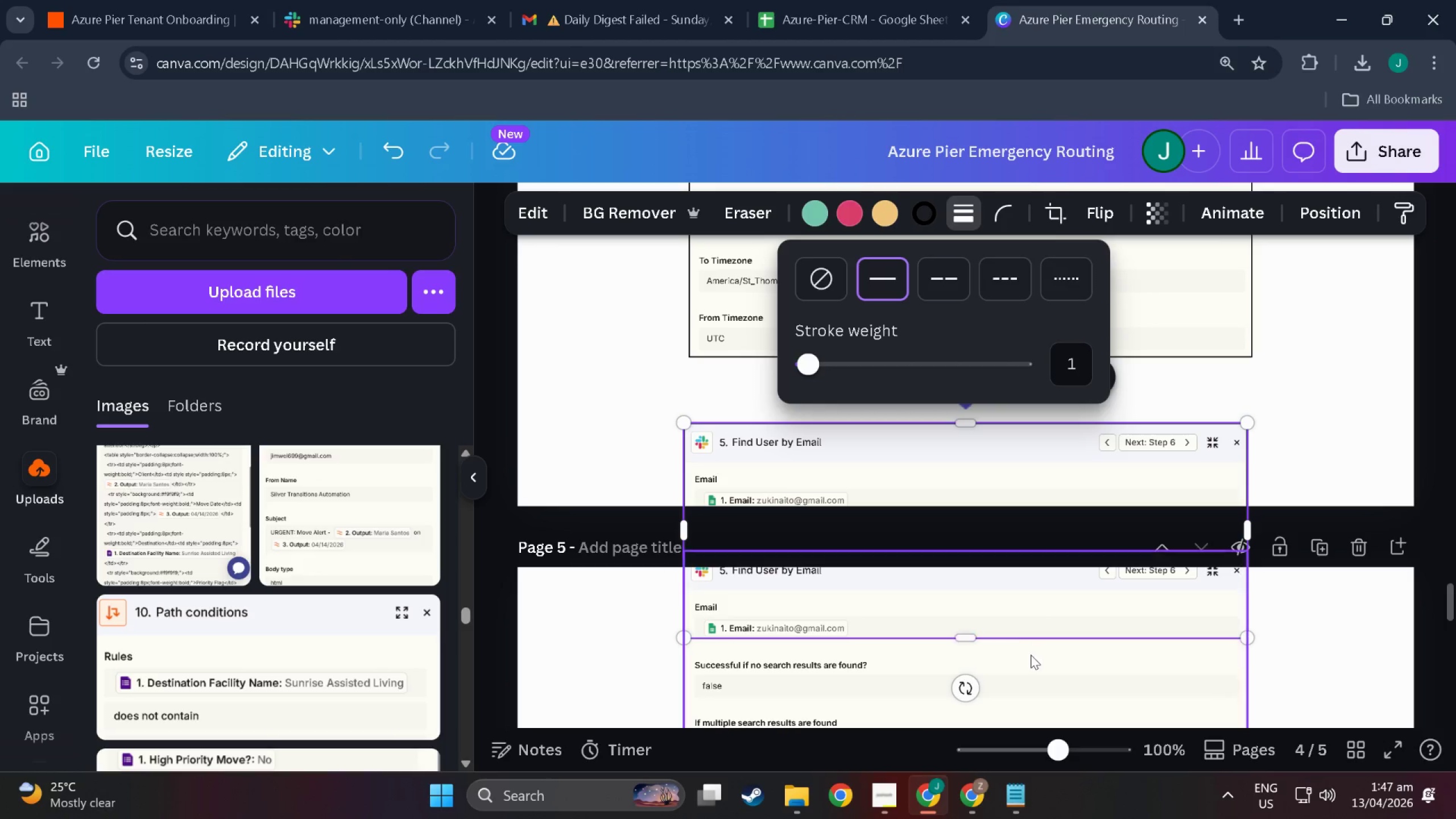 
left_click([1059, 668])
 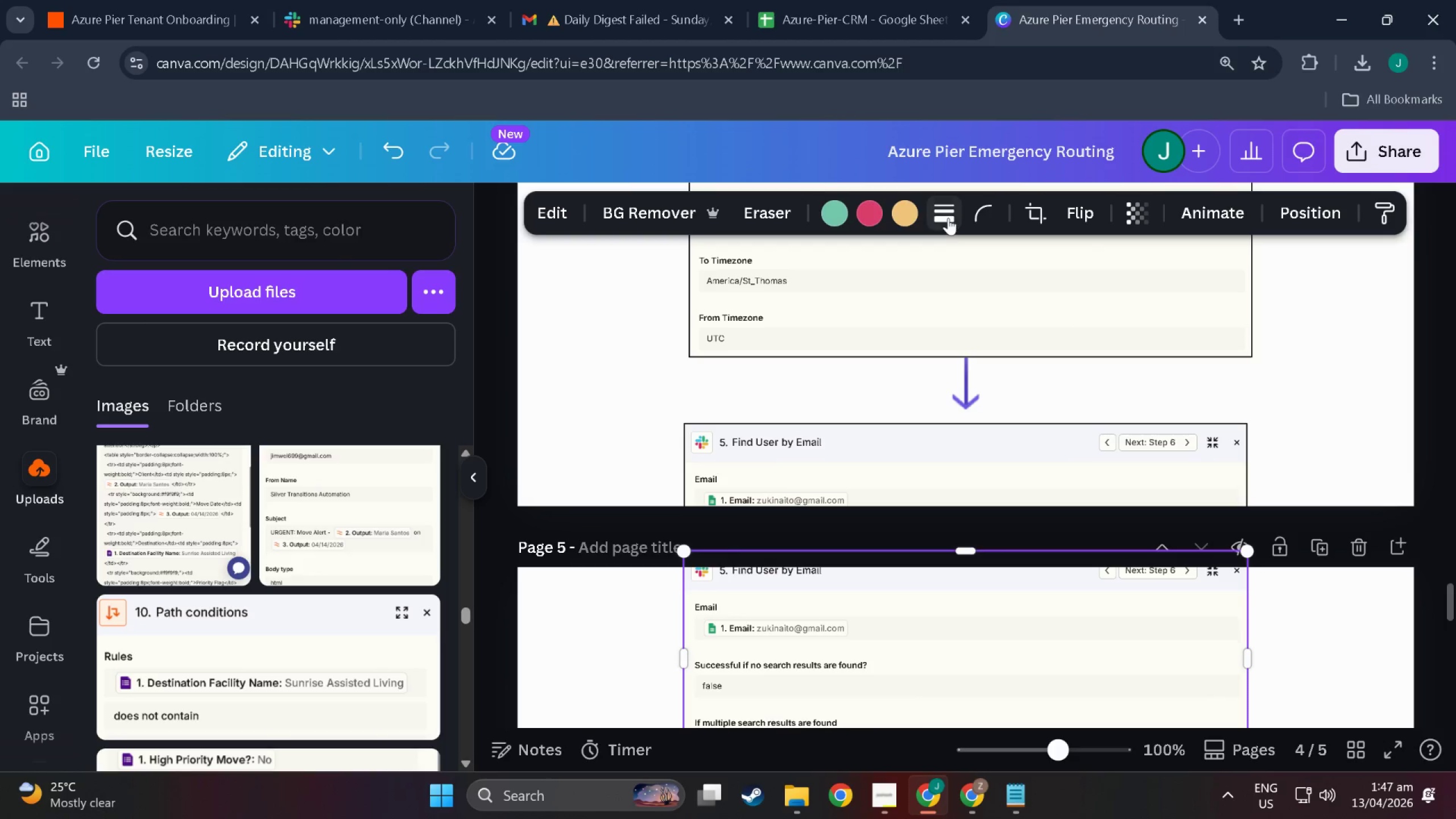 
left_click([952, 216])
 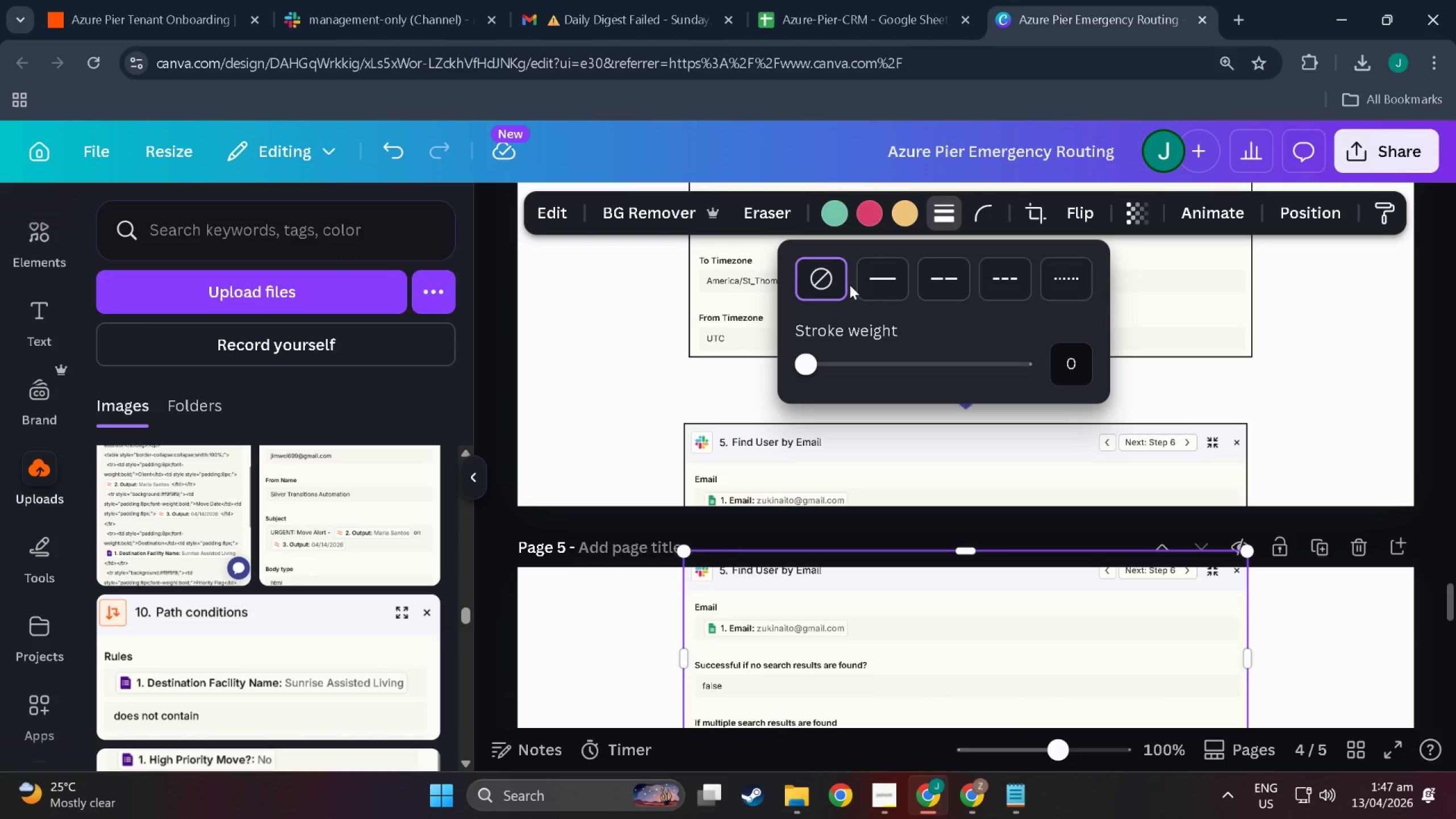 
left_click([883, 281])
 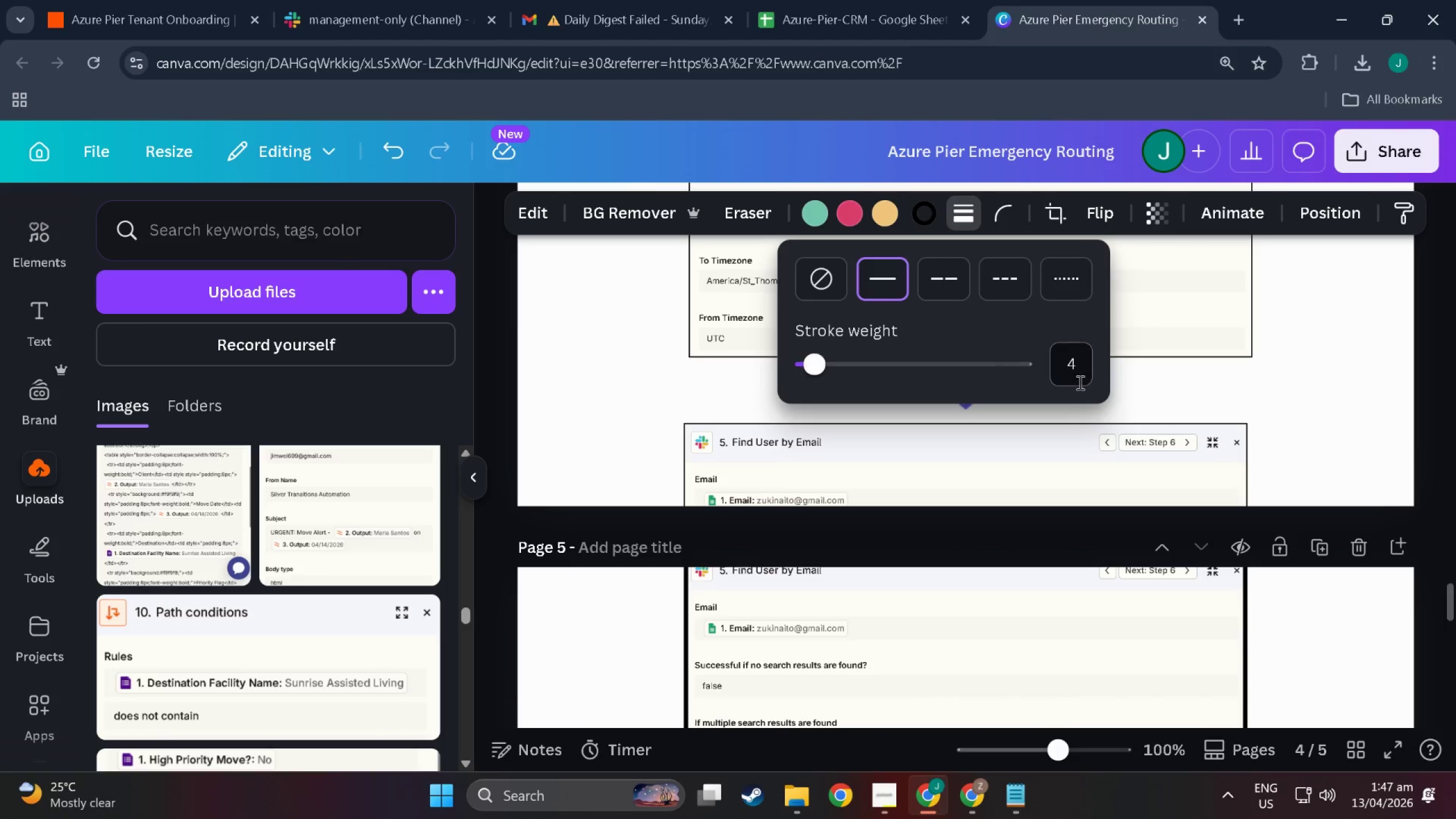 
left_click([1083, 372])
 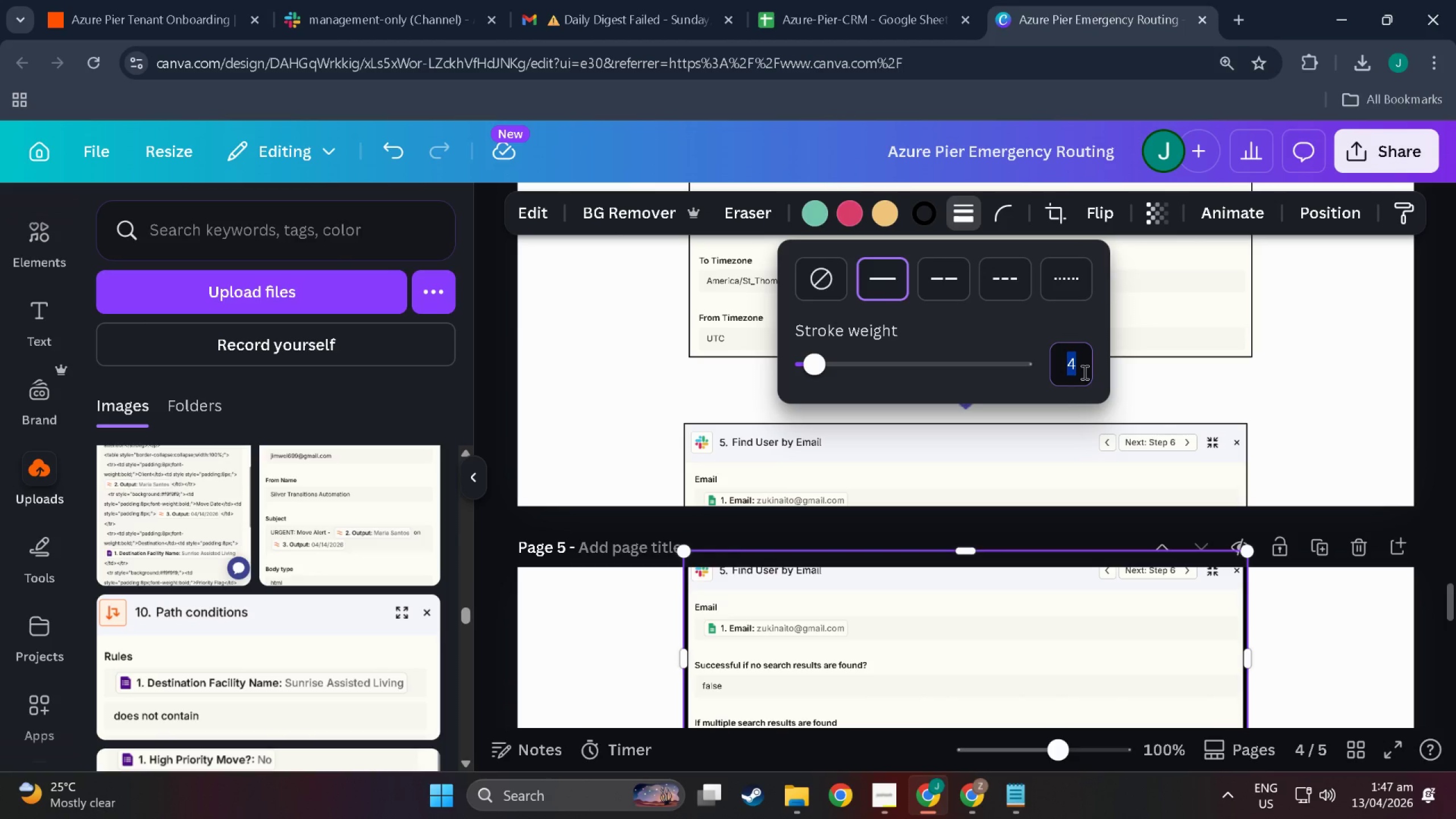 
key(Numpad1)
 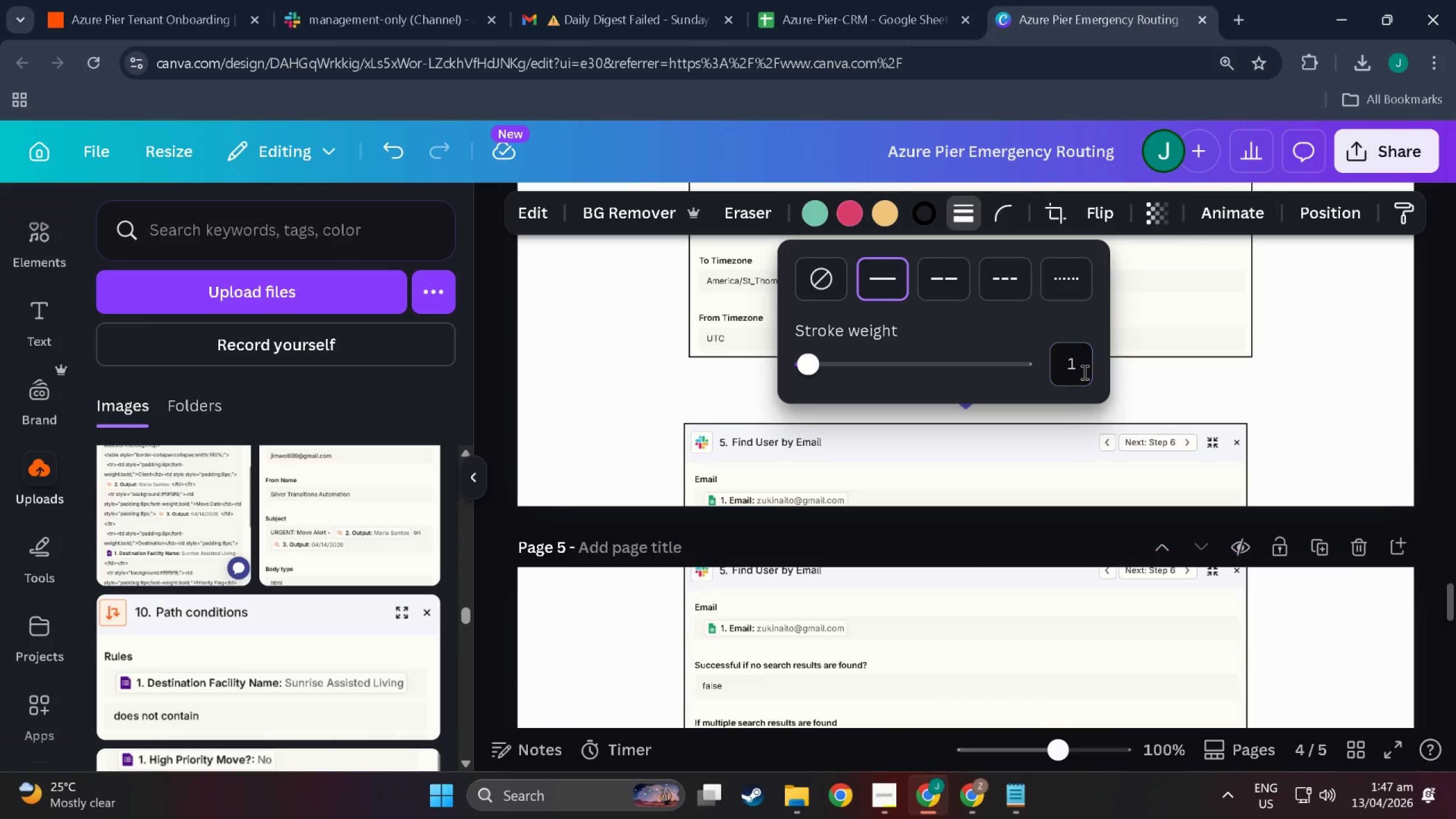 
key(NumpadEnter)
 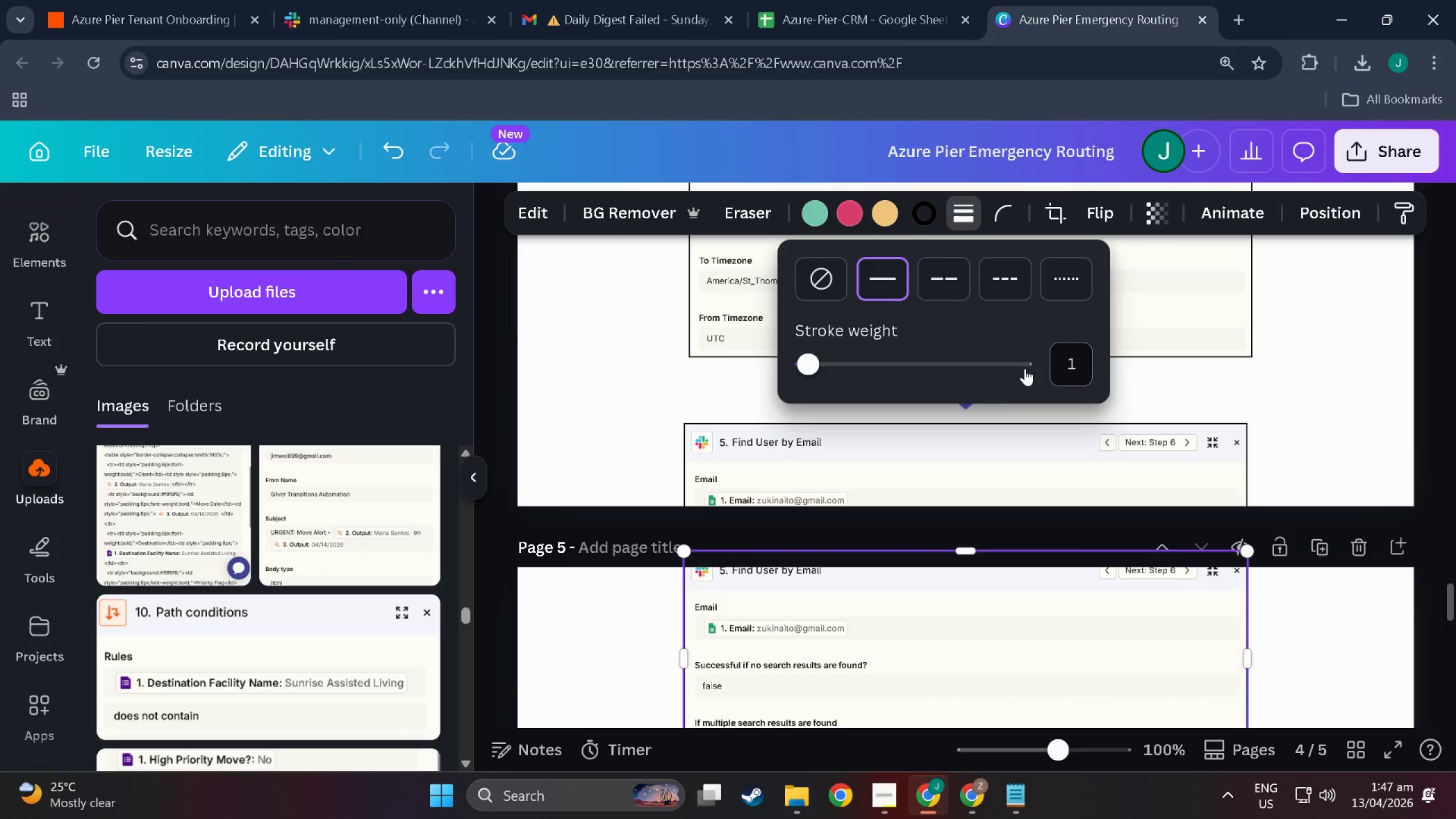 
scroll: coordinate [971, 621], scroll_direction: down, amount: 7.0
 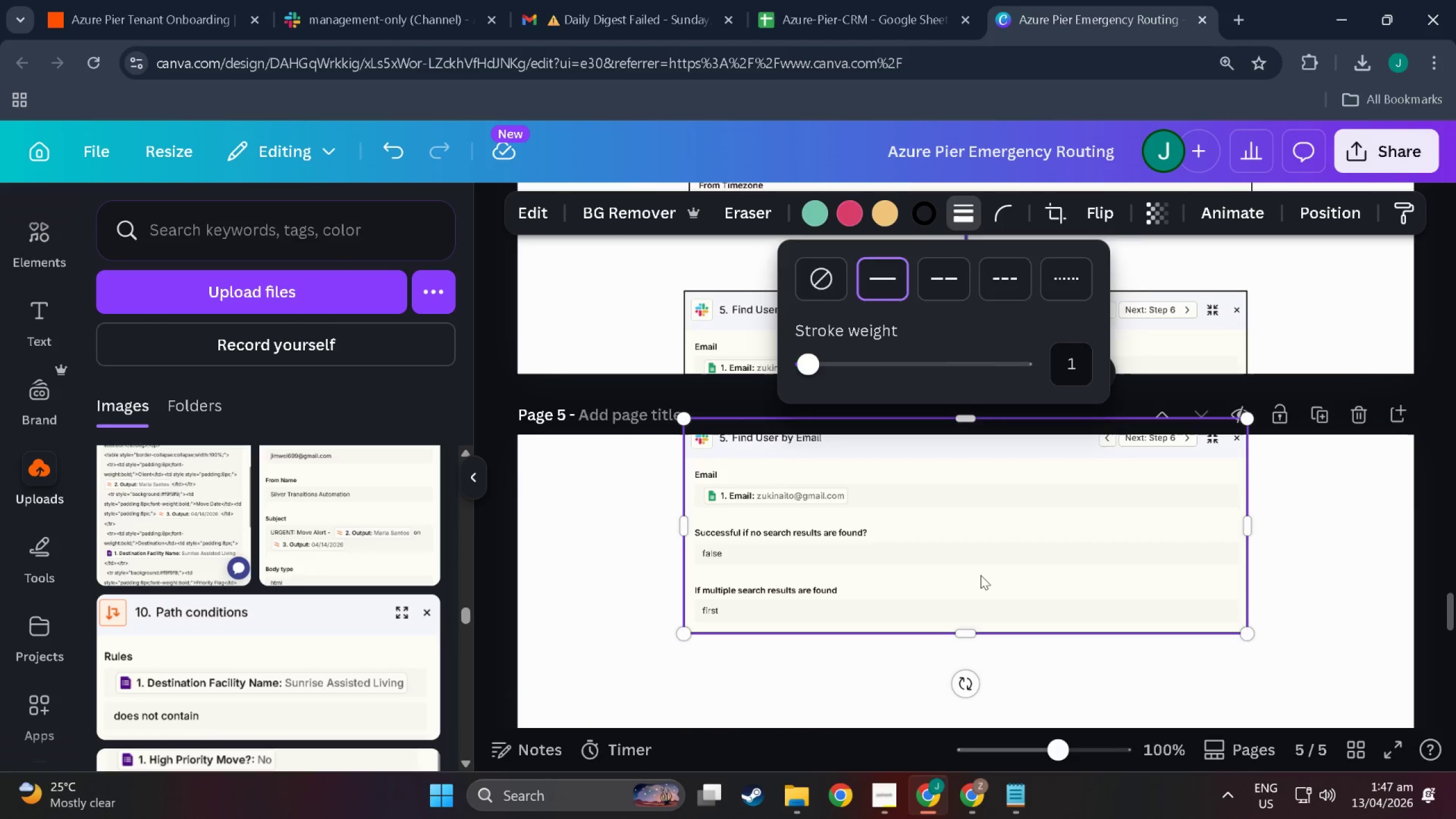 
left_click_drag(start_coordinate=[981, 572], to_coordinate=[979, 491])
 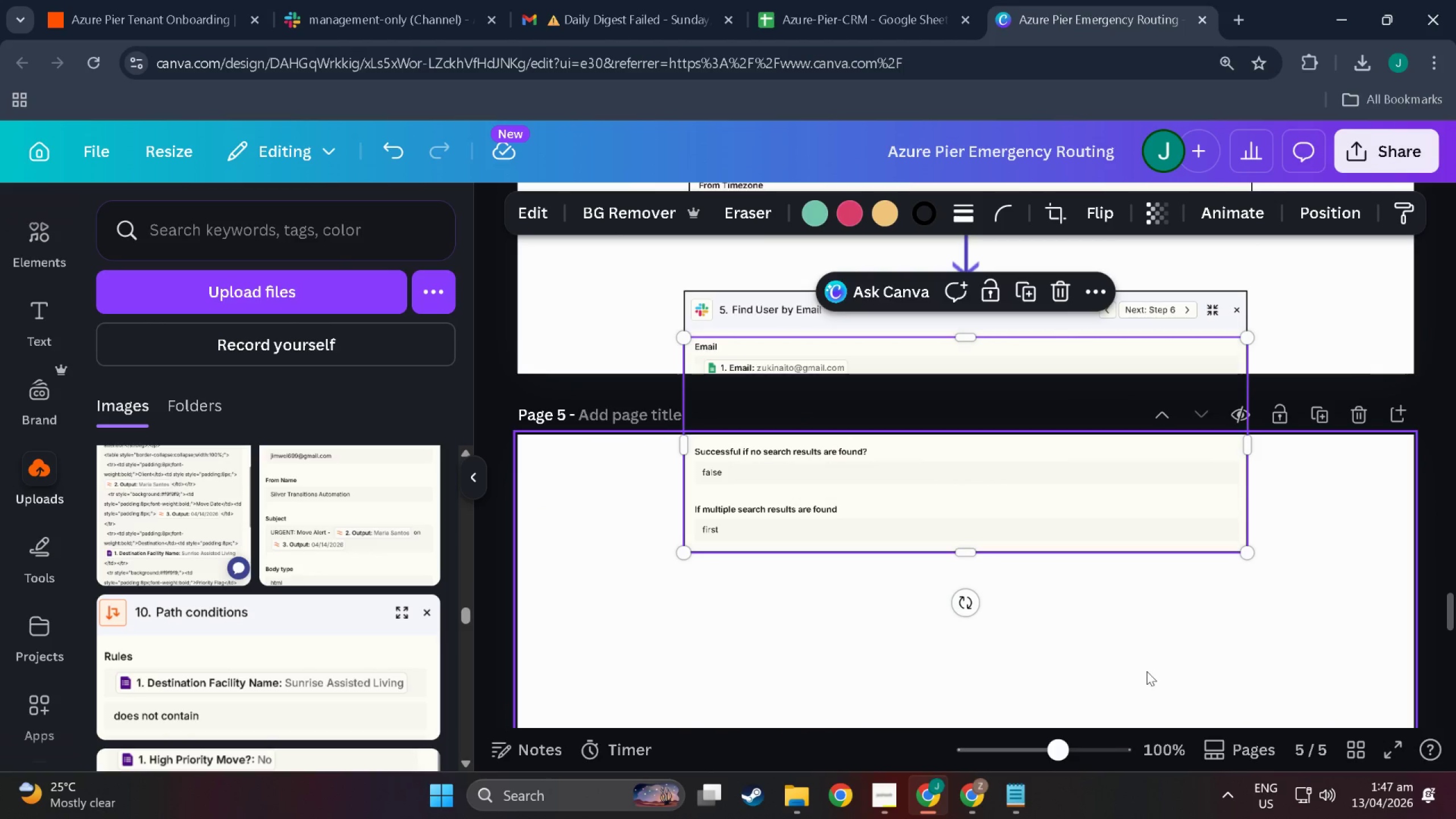 
left_click([1147, 671])
 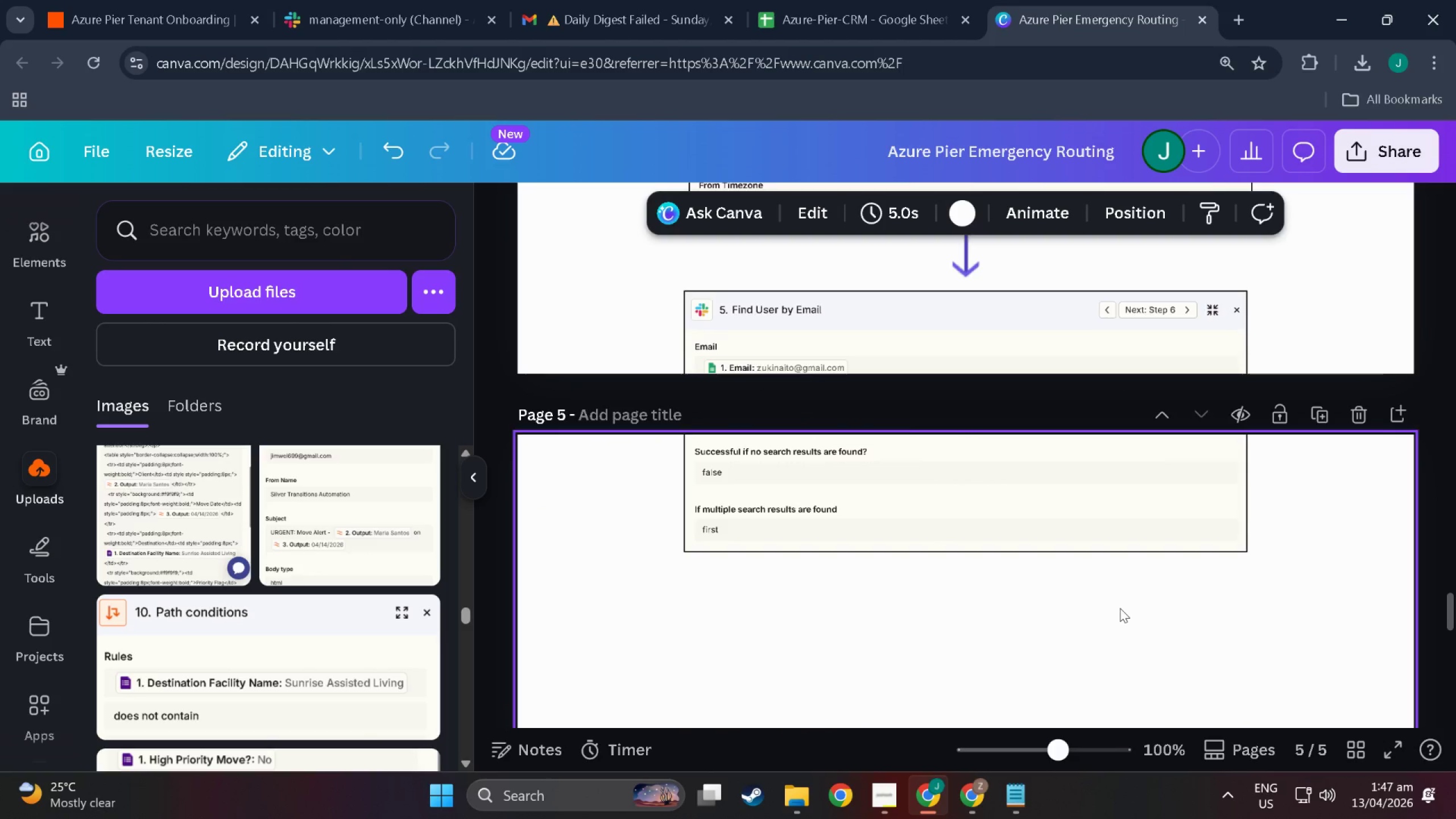 
scroll: coordinate [918, 642], scroll_direction: down, amount: 2.0
 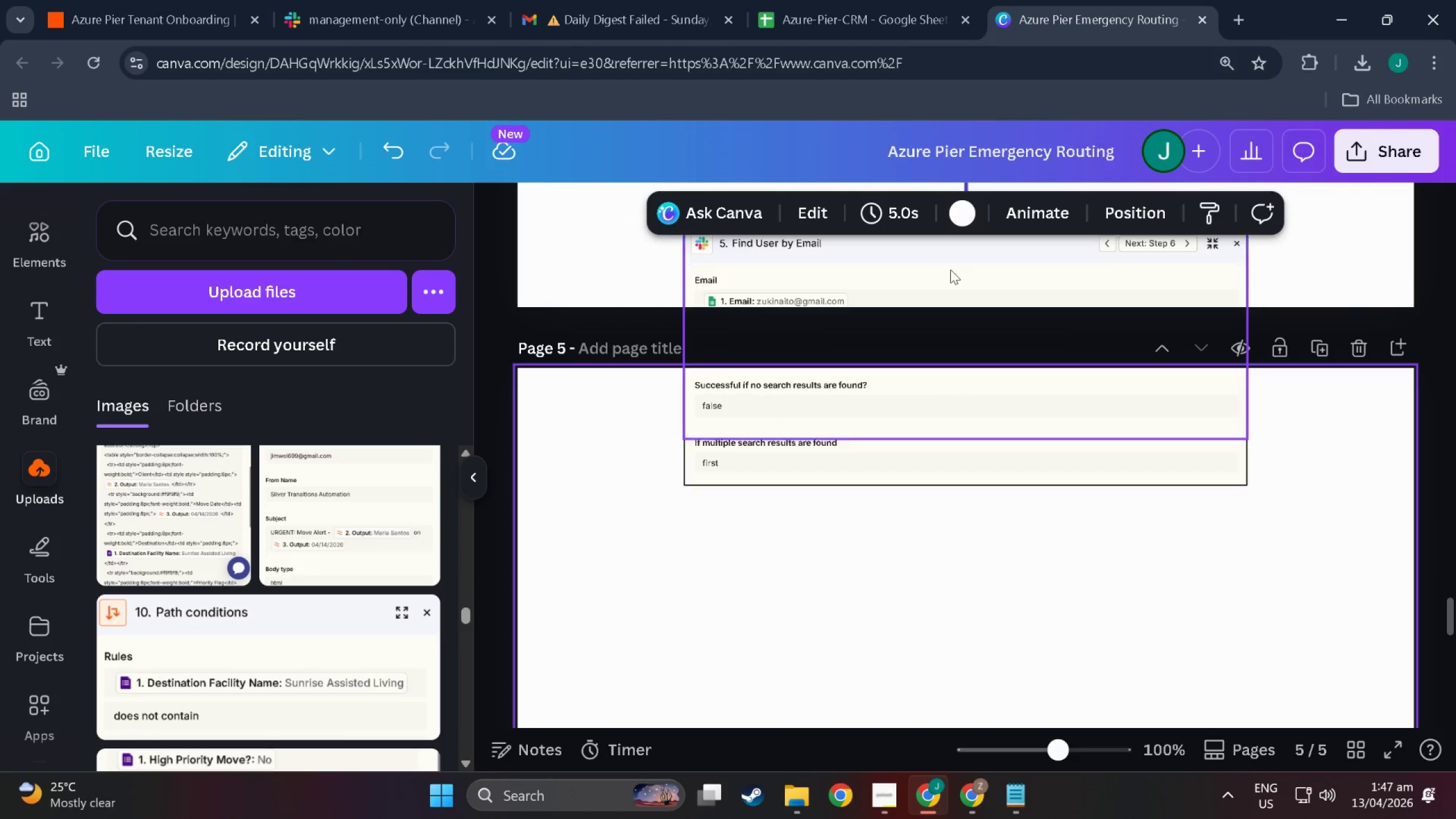 
scroll: coordinate [973, 372], scroll_direction: up, amount: 4.0
 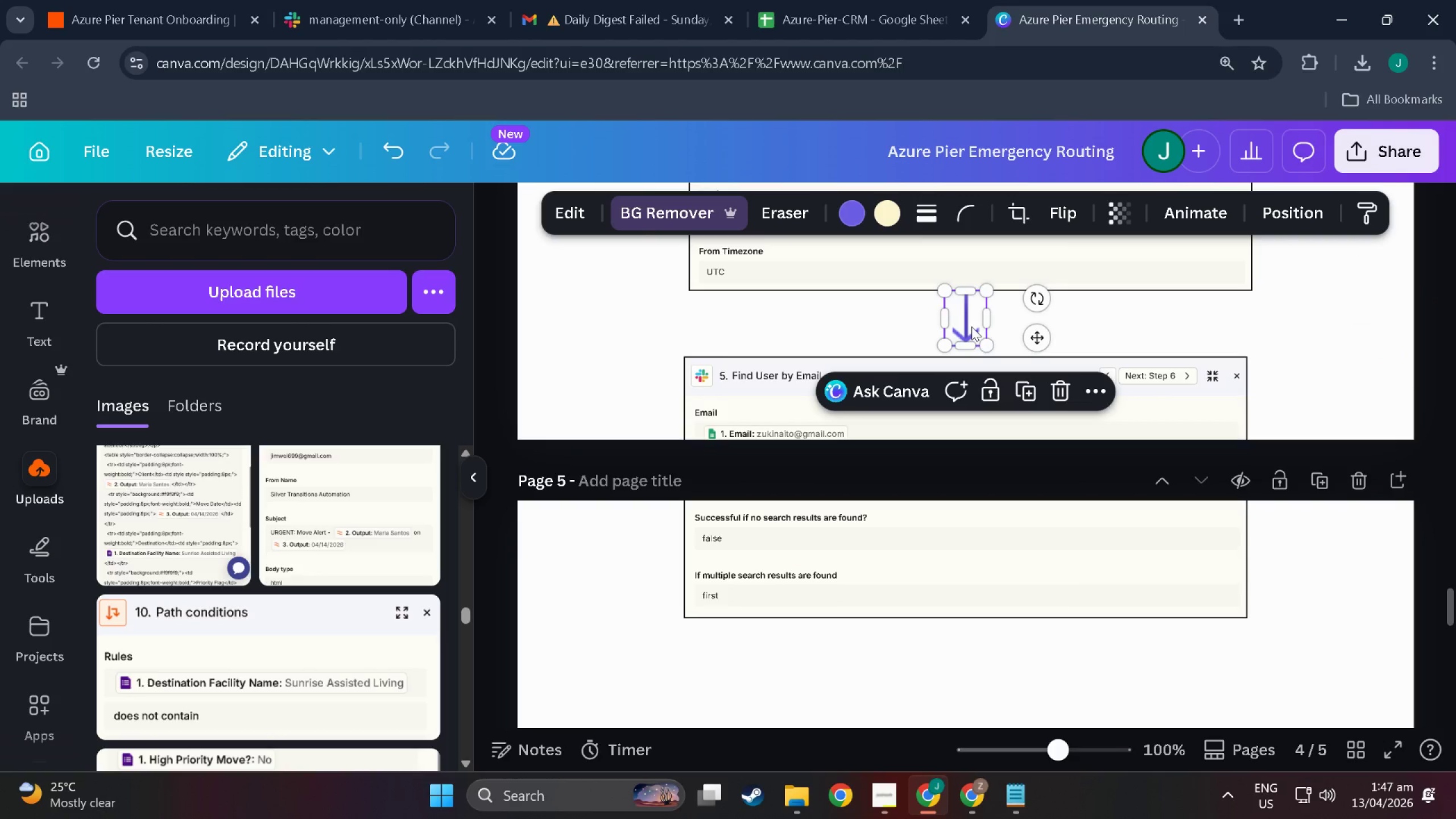 
key(Control+C)
 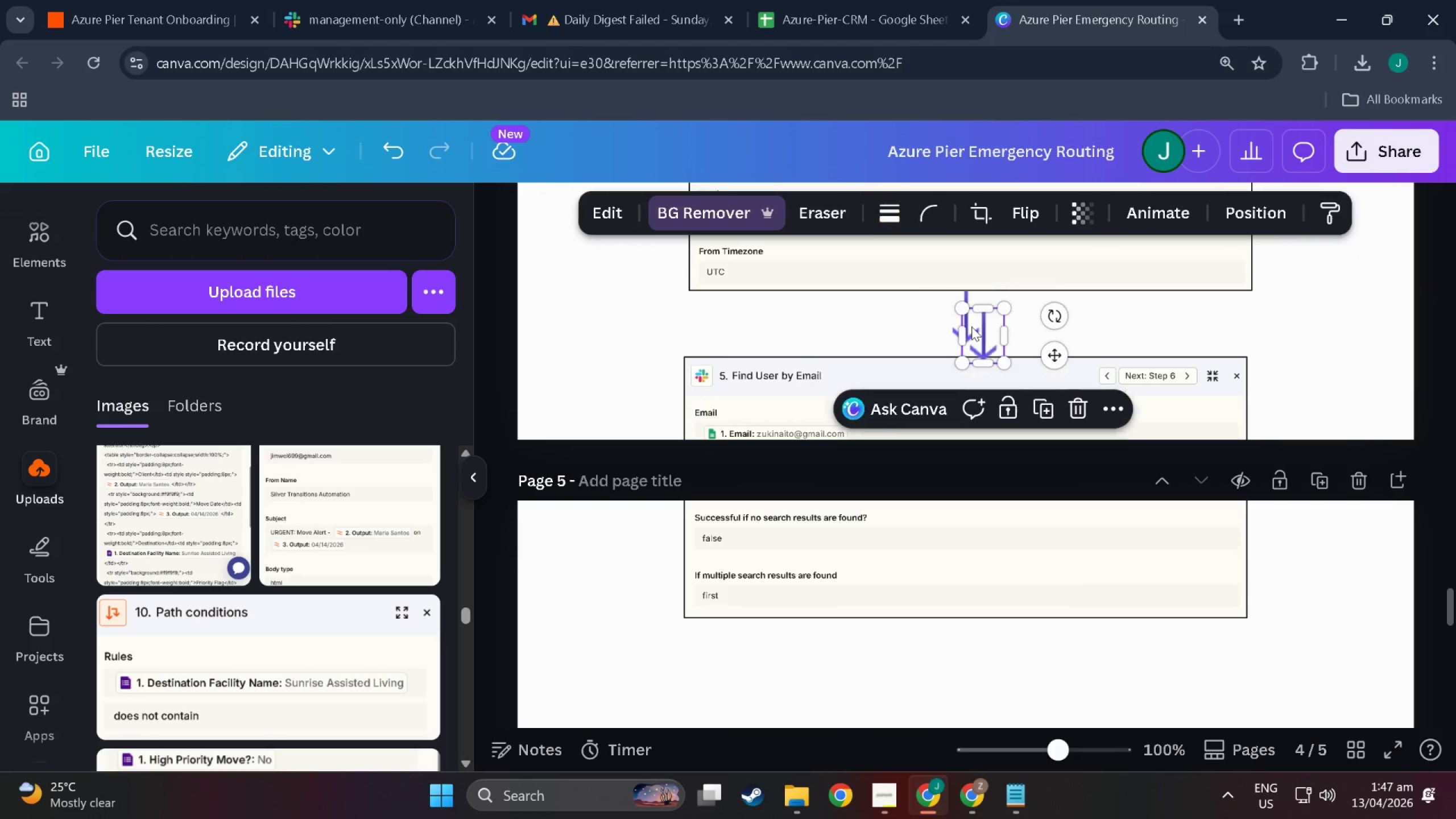 
key(Control+V)
 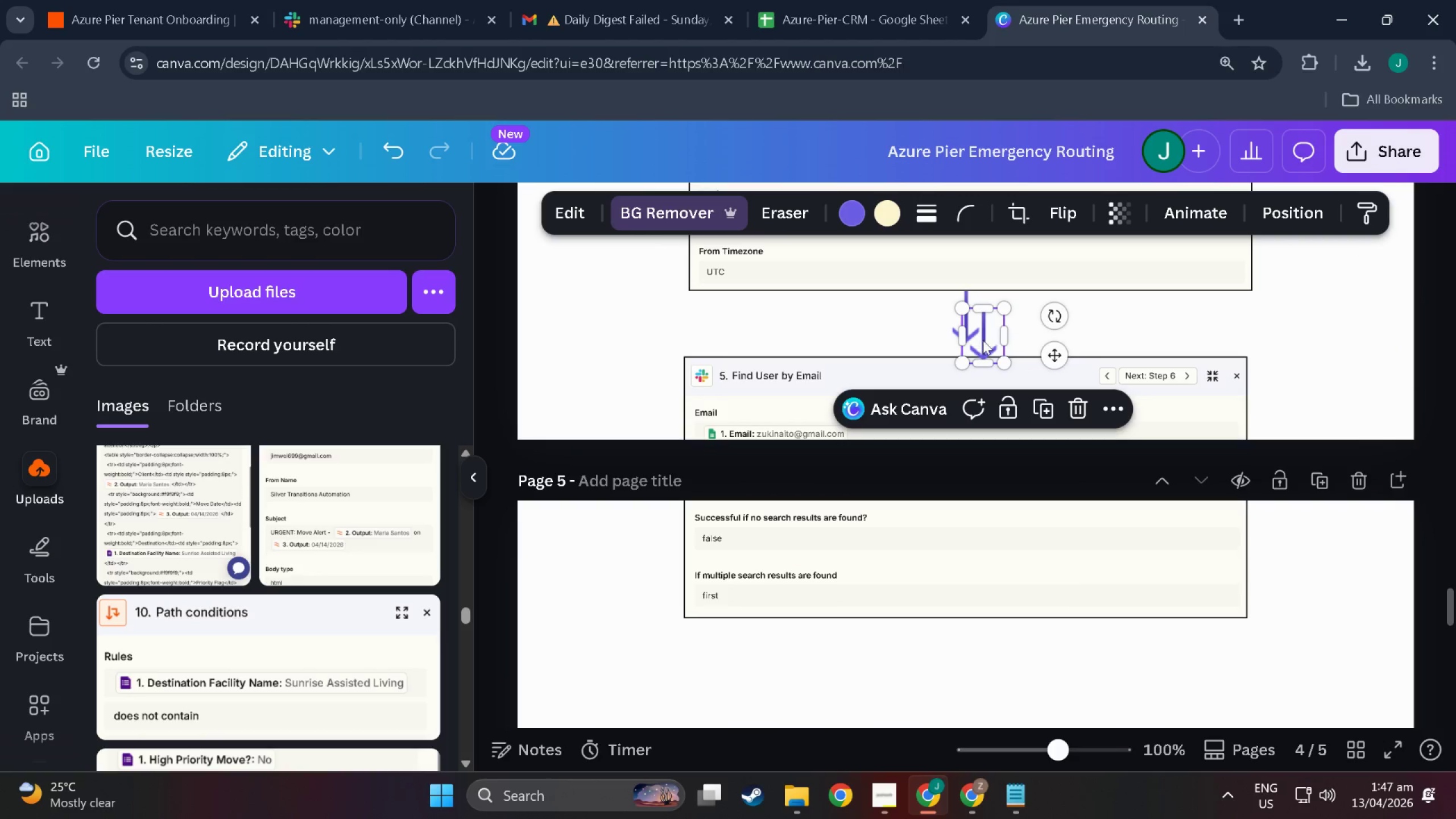 
left_click_drag(start_coordinate=[985, 340], to_coordinate=[970, 651])
 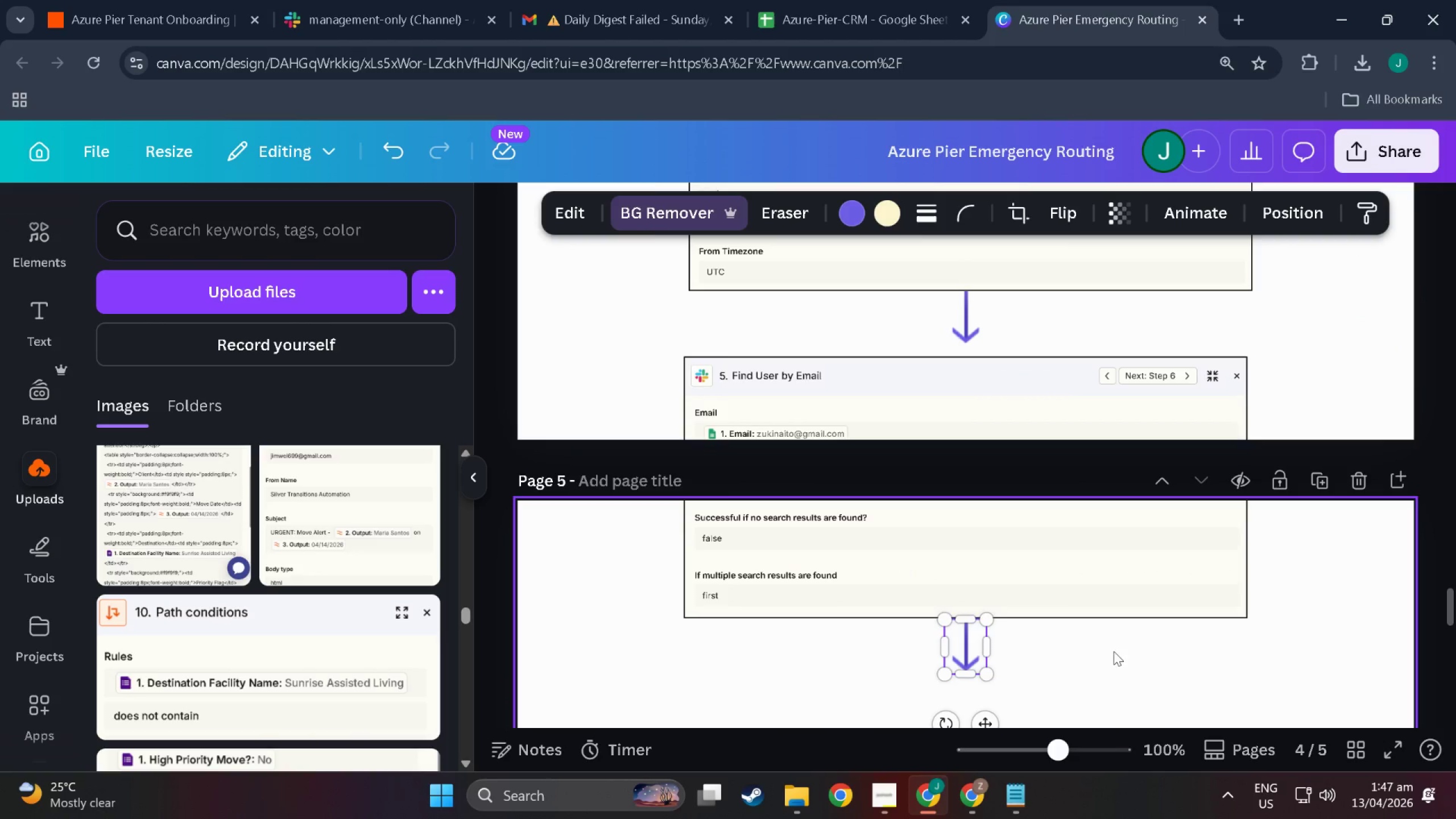 
left_click([1132, 651])
 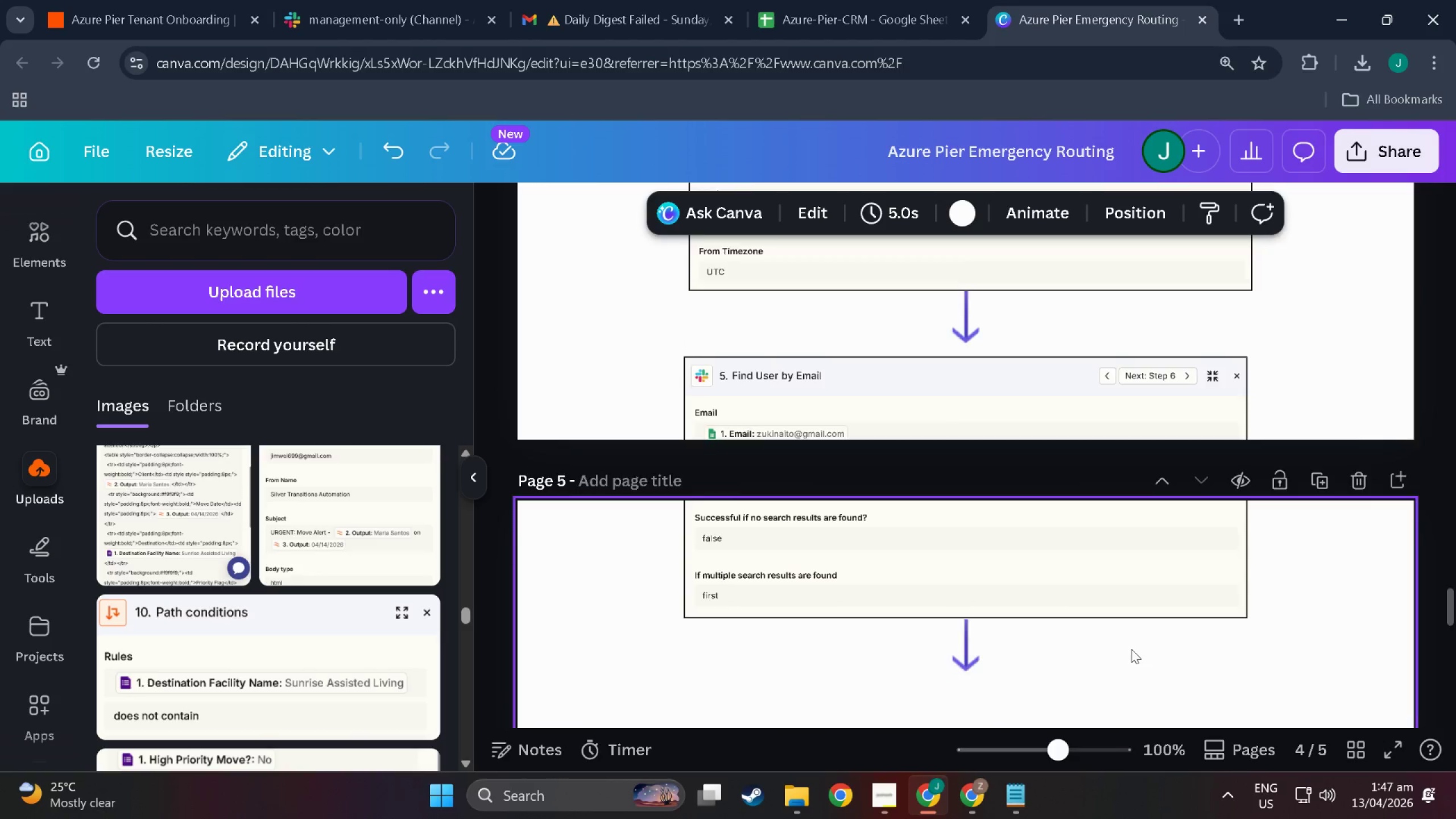 
scroll: coordinate [803, 461], scroll_direction: down, amount: 7.0
 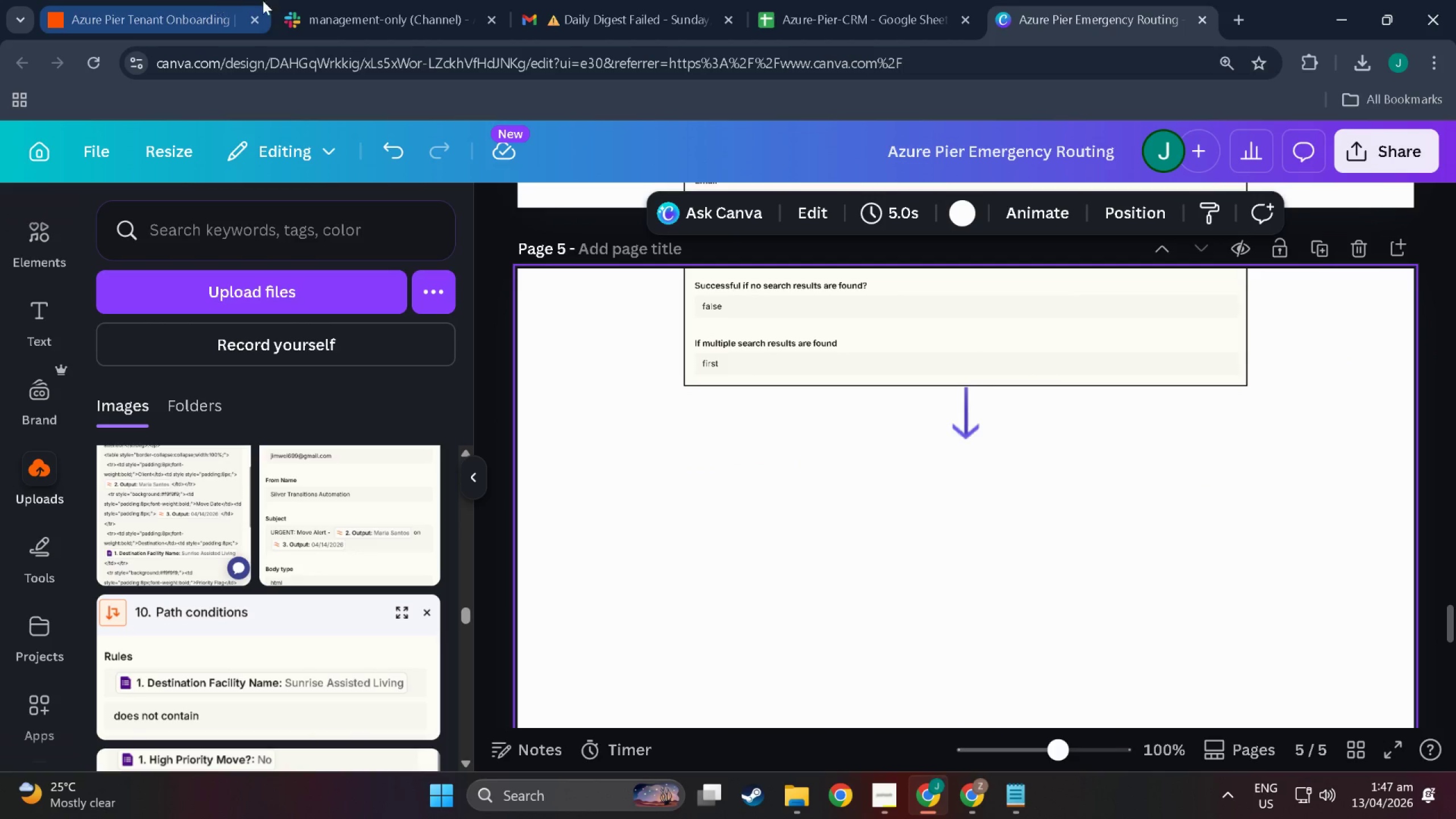 
left_click([361, 6])
 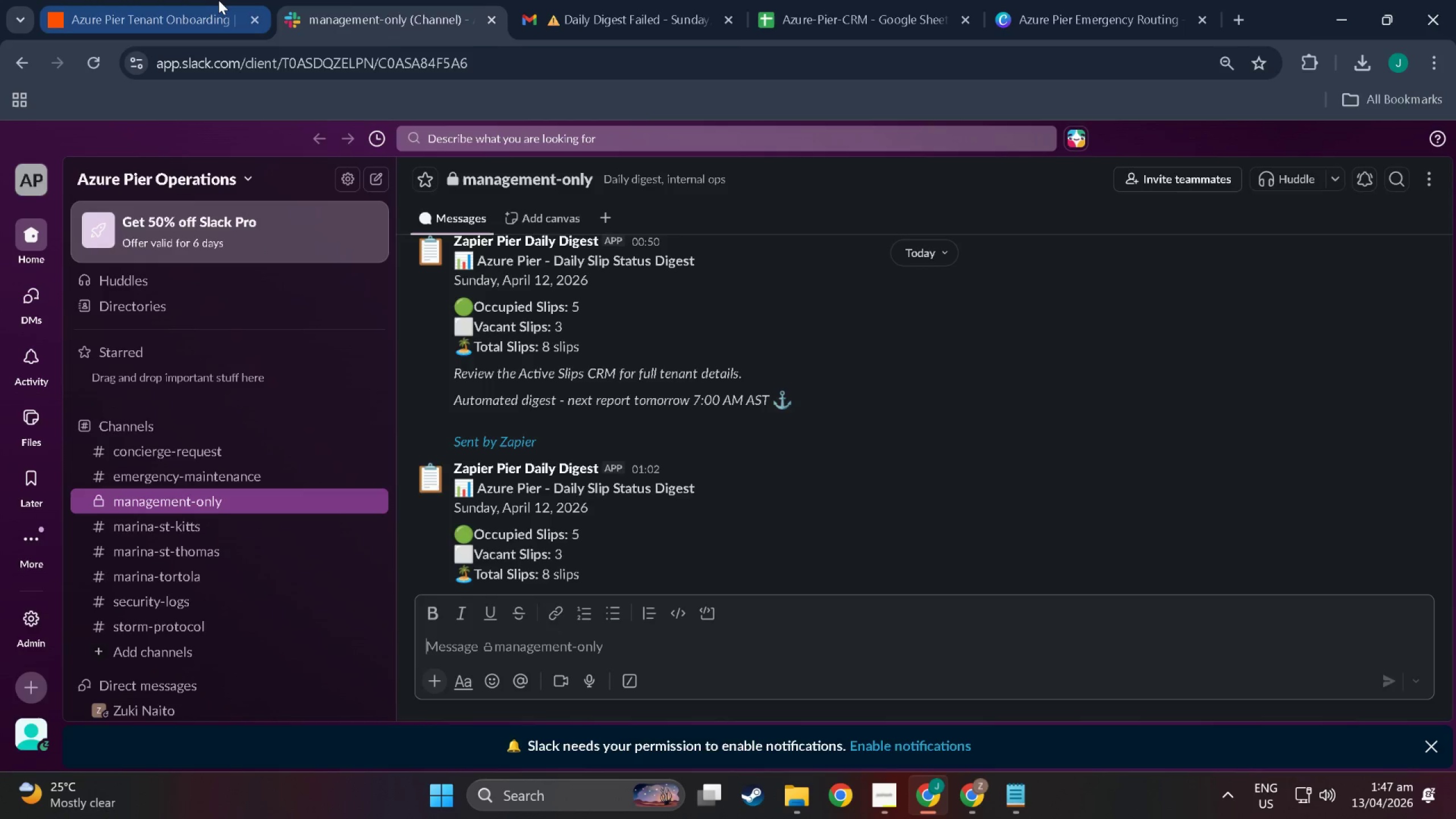 
left_click([216, 0])
 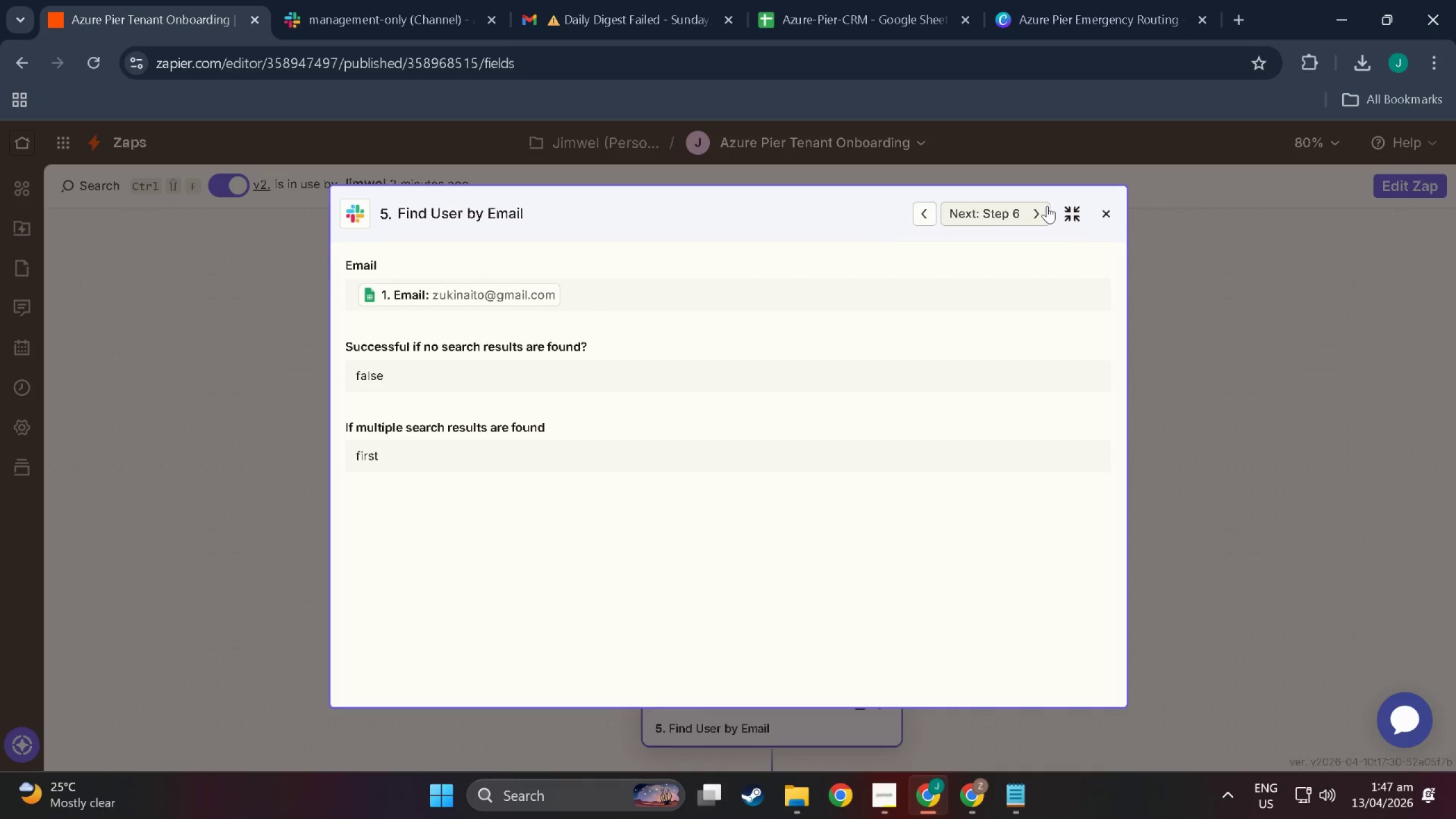 
left_click([1040, 209])
 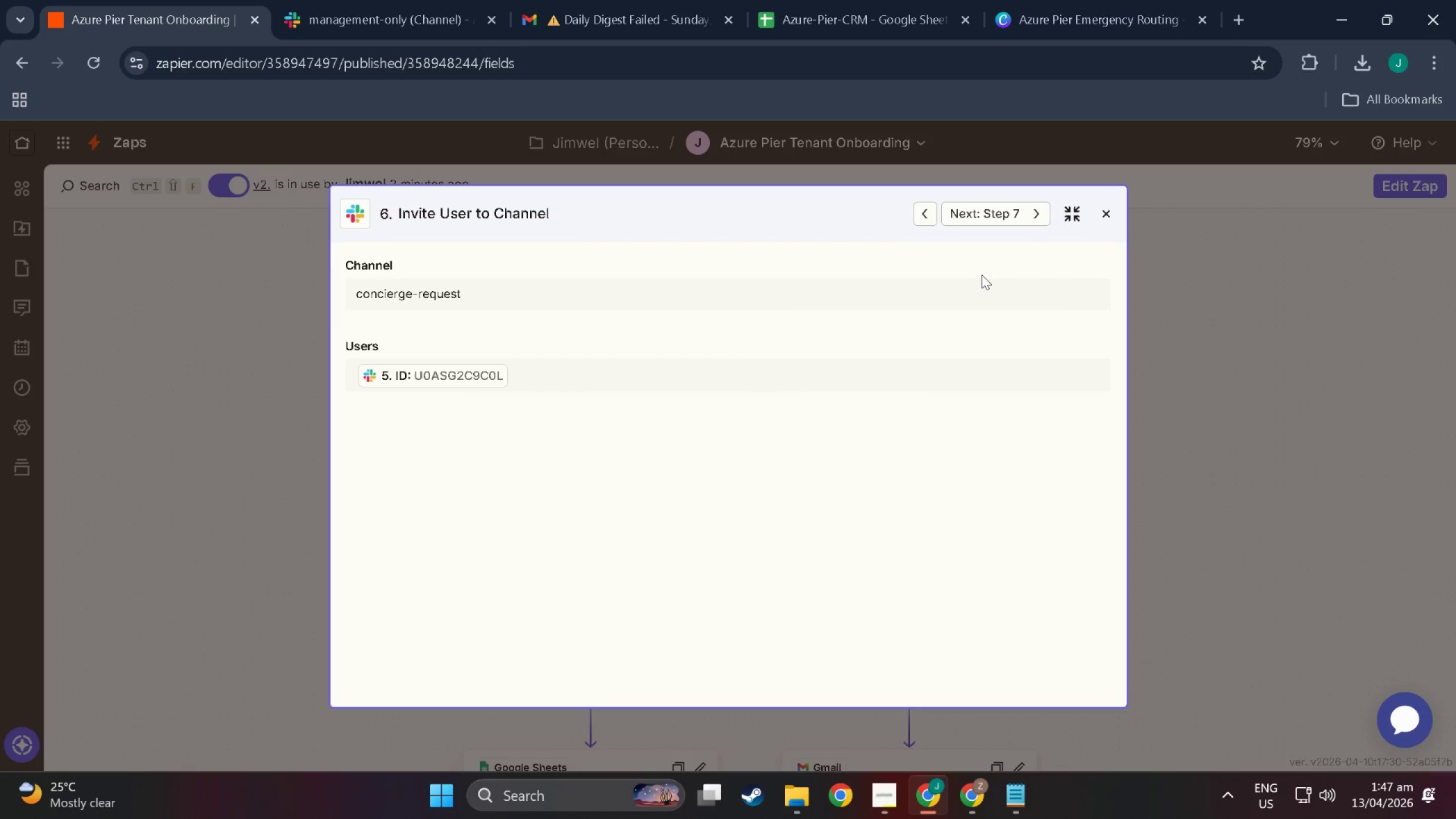 
wait(12.25)
 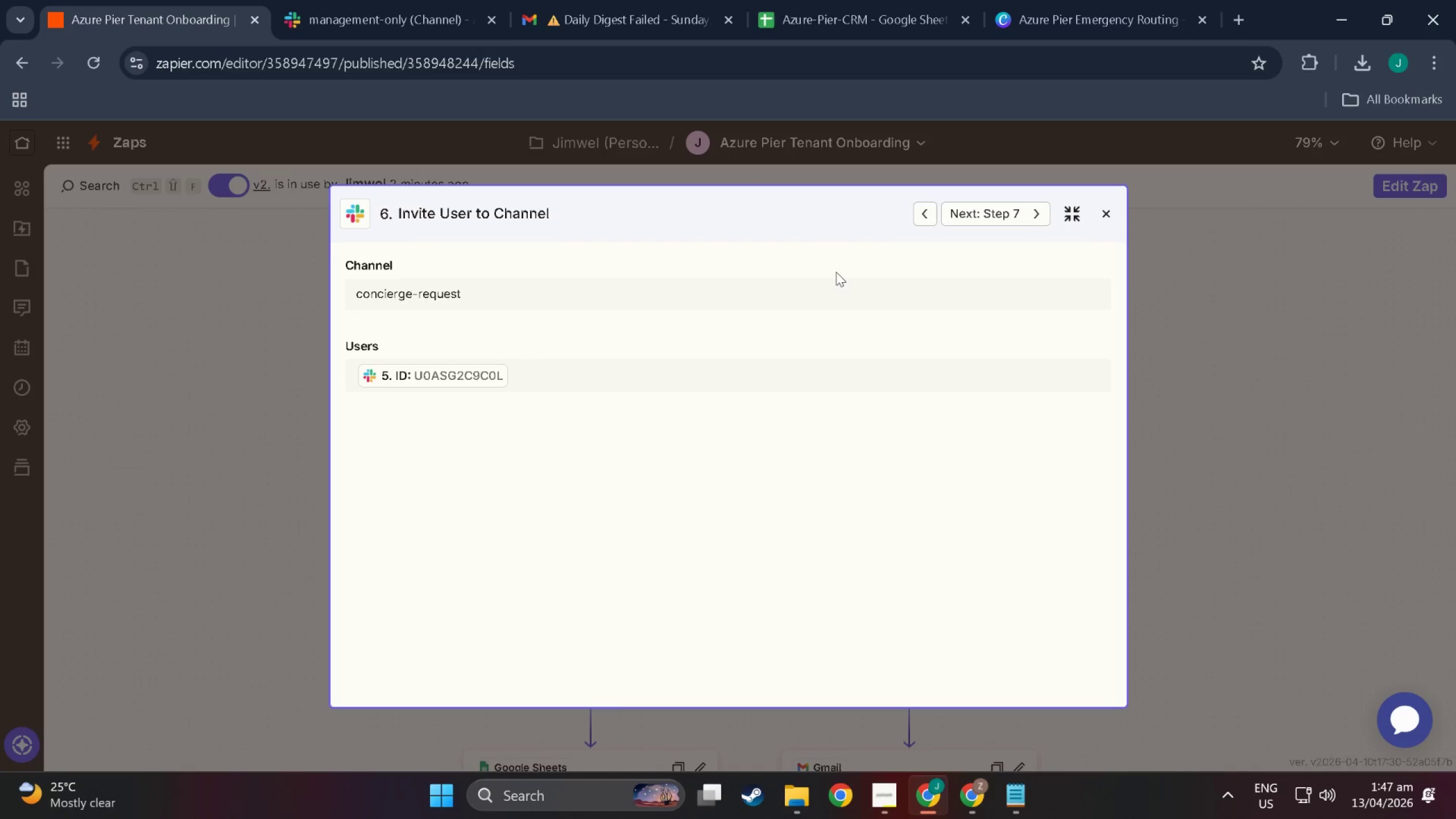 
key(Meta+Shift+S)
 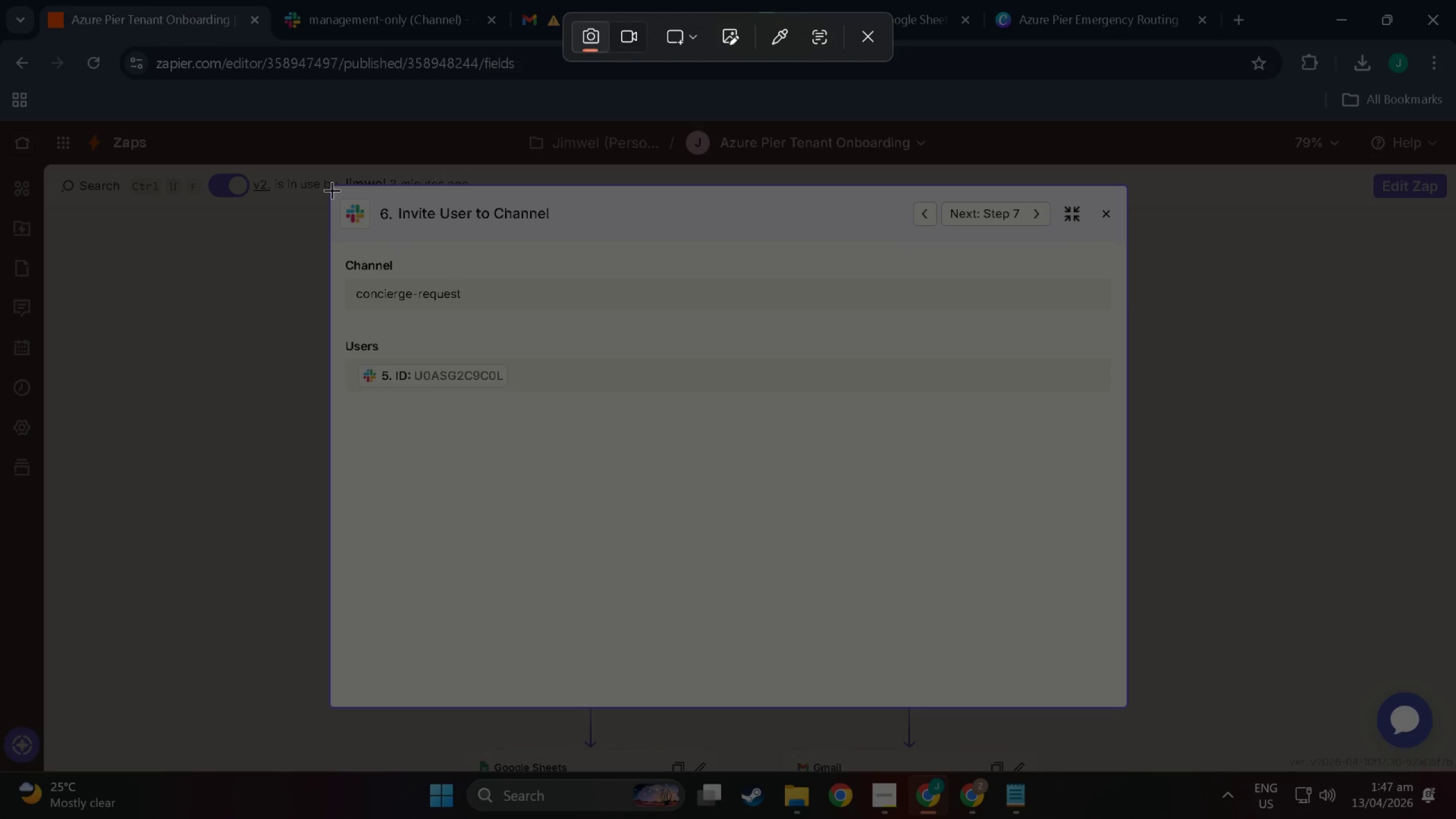 
left_click_drag(start_coordinate=[336, 190], to_coordinate=[1121, 401])
 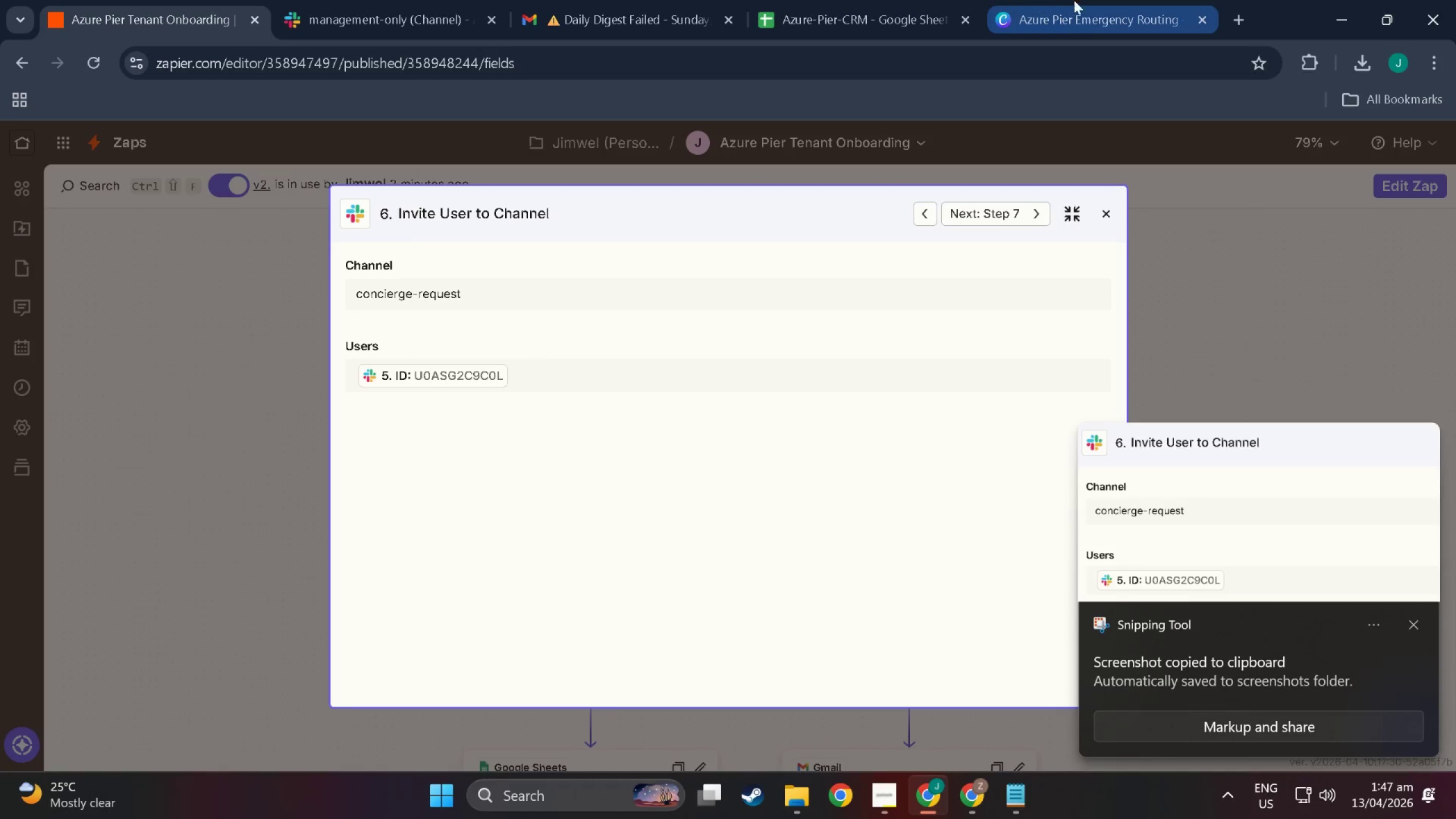 
left_click([1088, 0])
 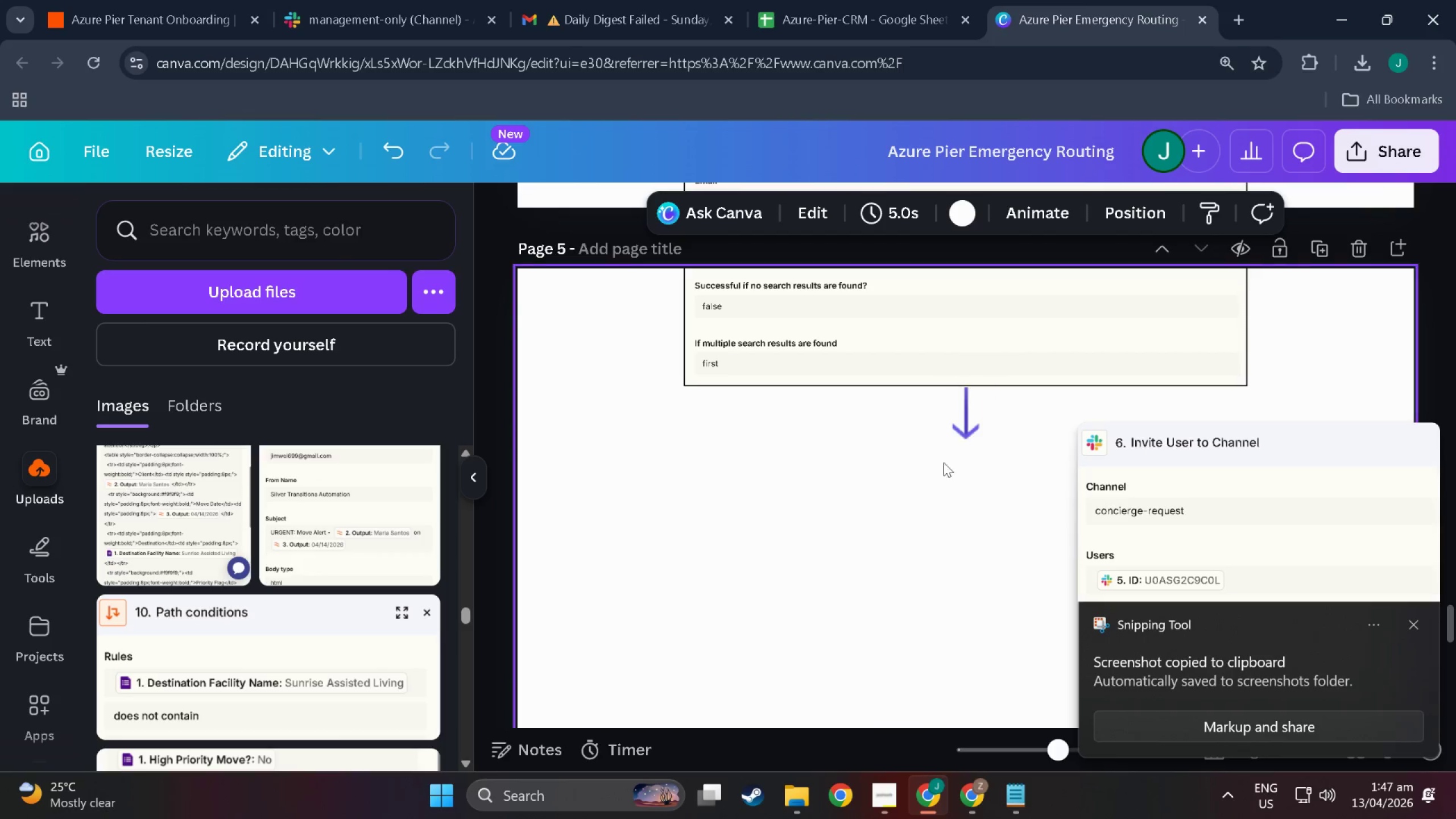 
left_click([935, 474])
 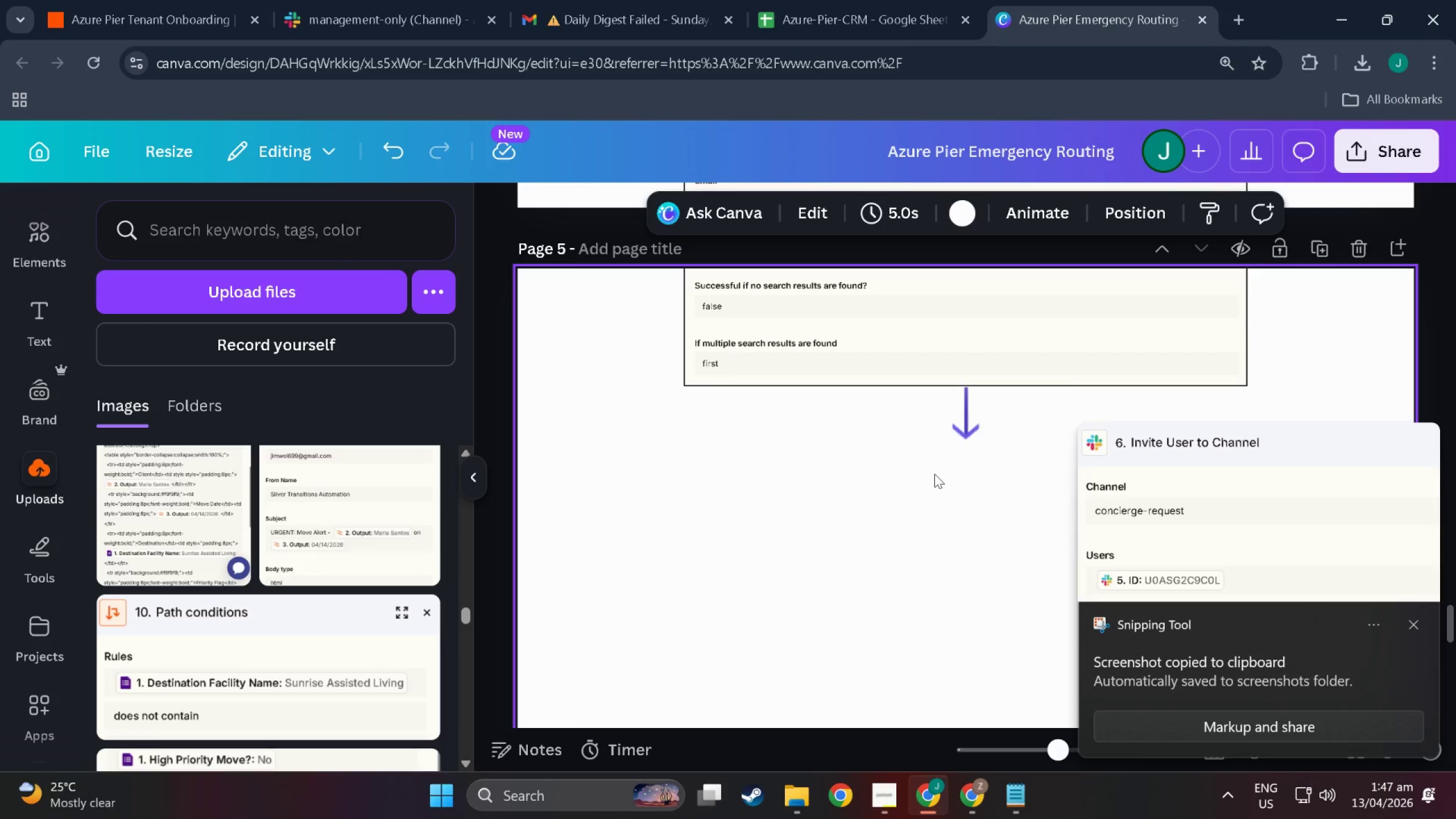 
key(Control+V)
 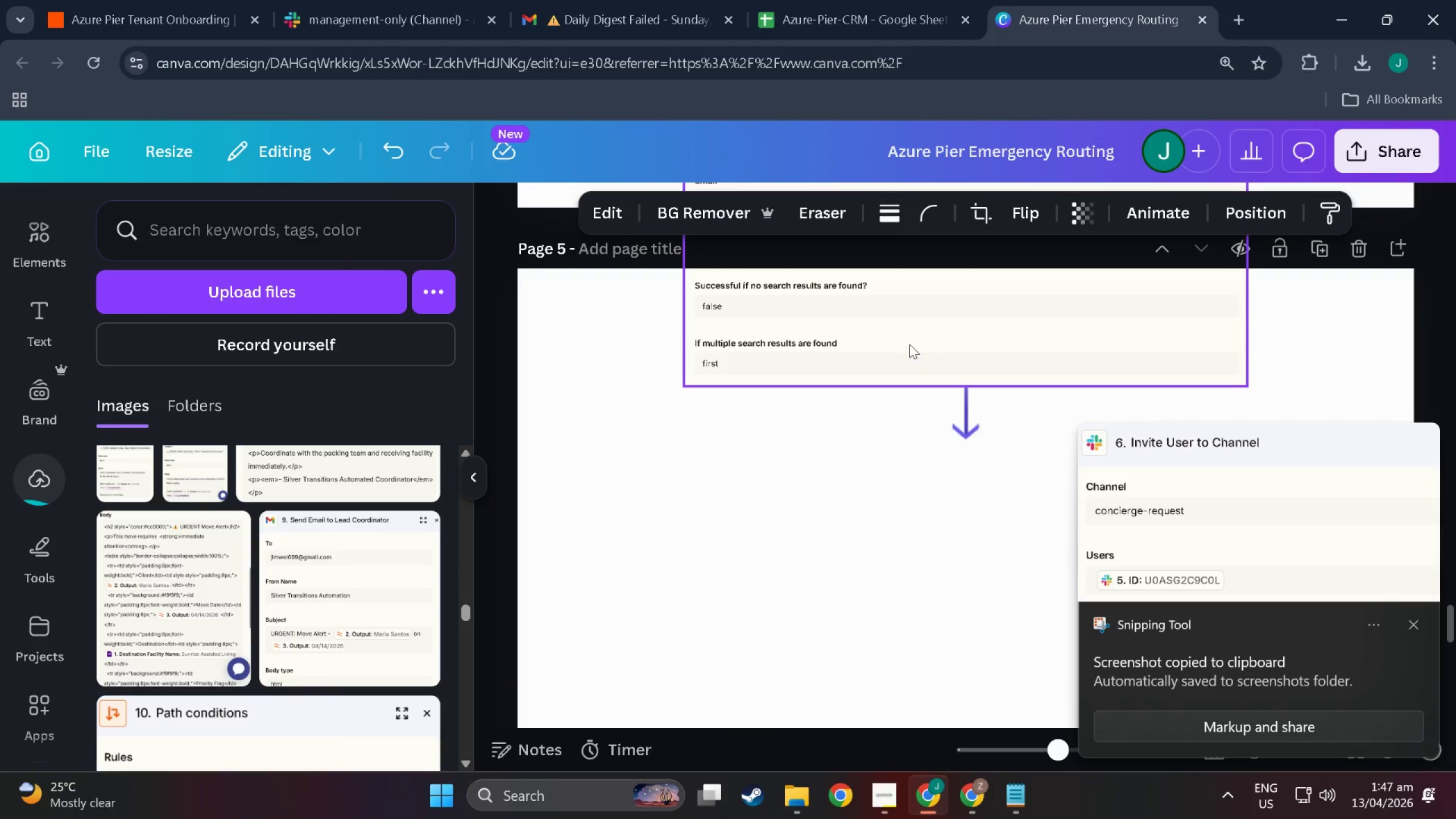 
wait(5.06)
 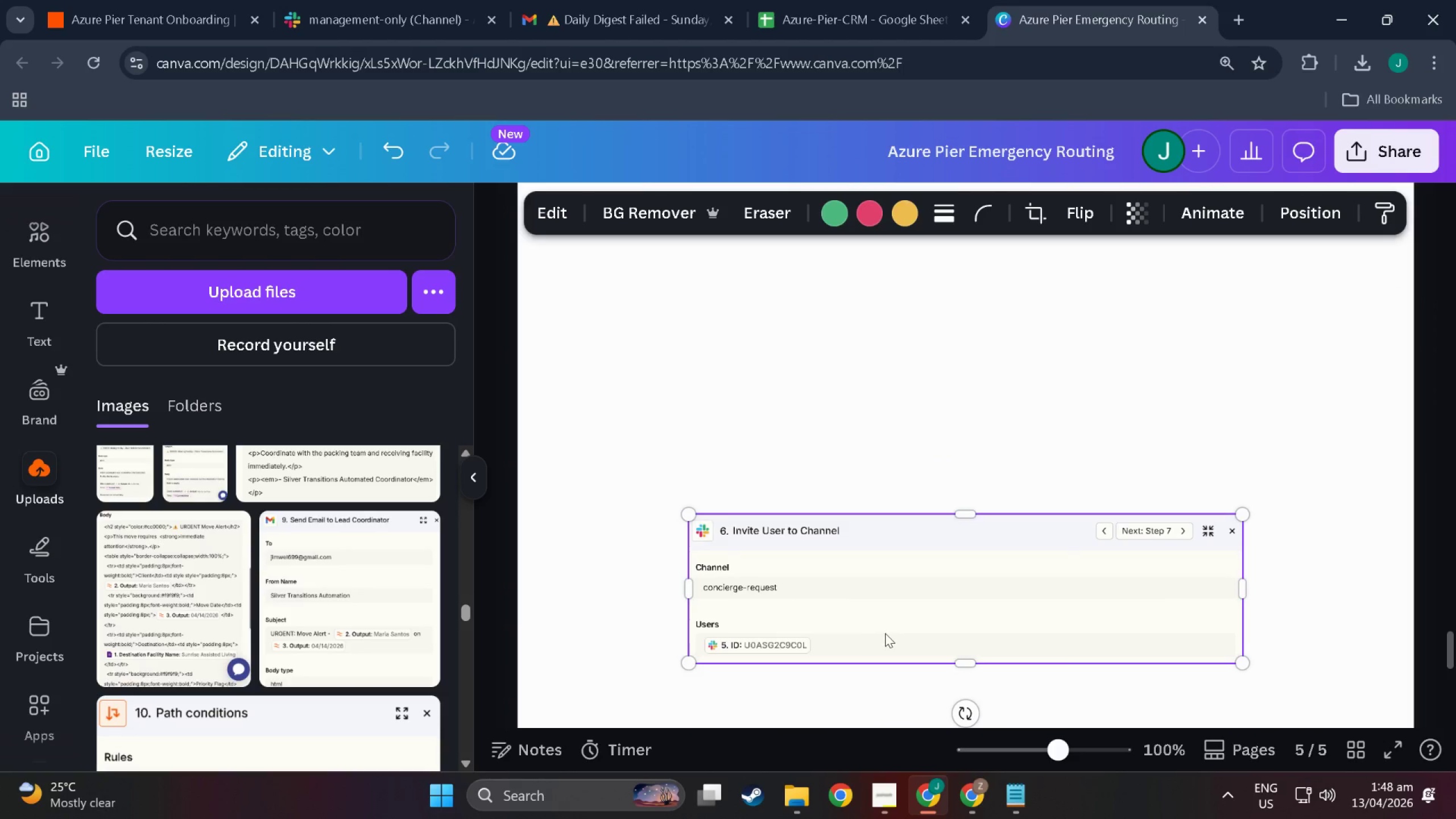 
left_click_drag(start_coordinate=[885, 633], to_coordinate=[879, 503])
 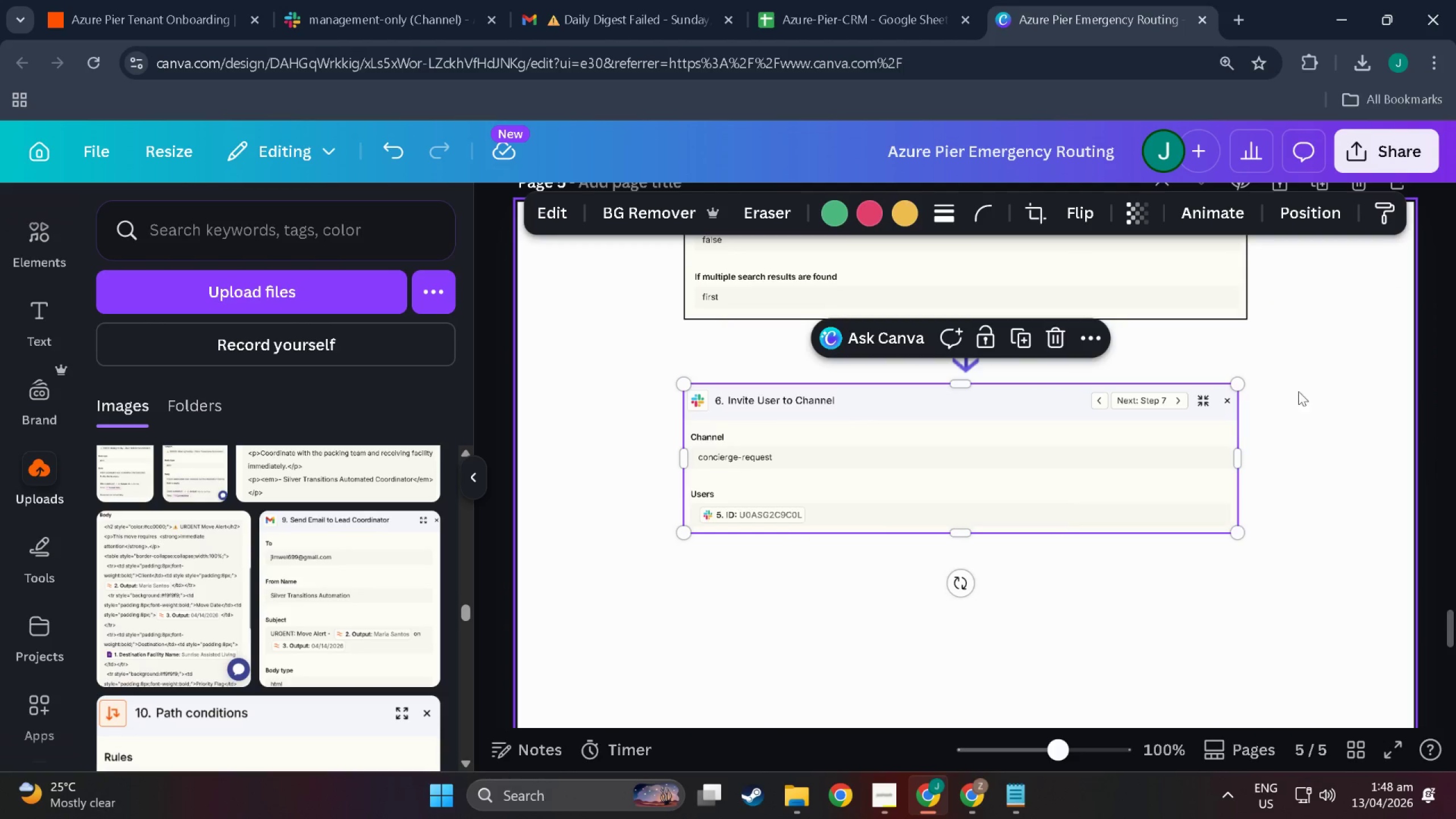 
scroll: coordinate [875, 619], scroll_direction: down, amount: 11.0
 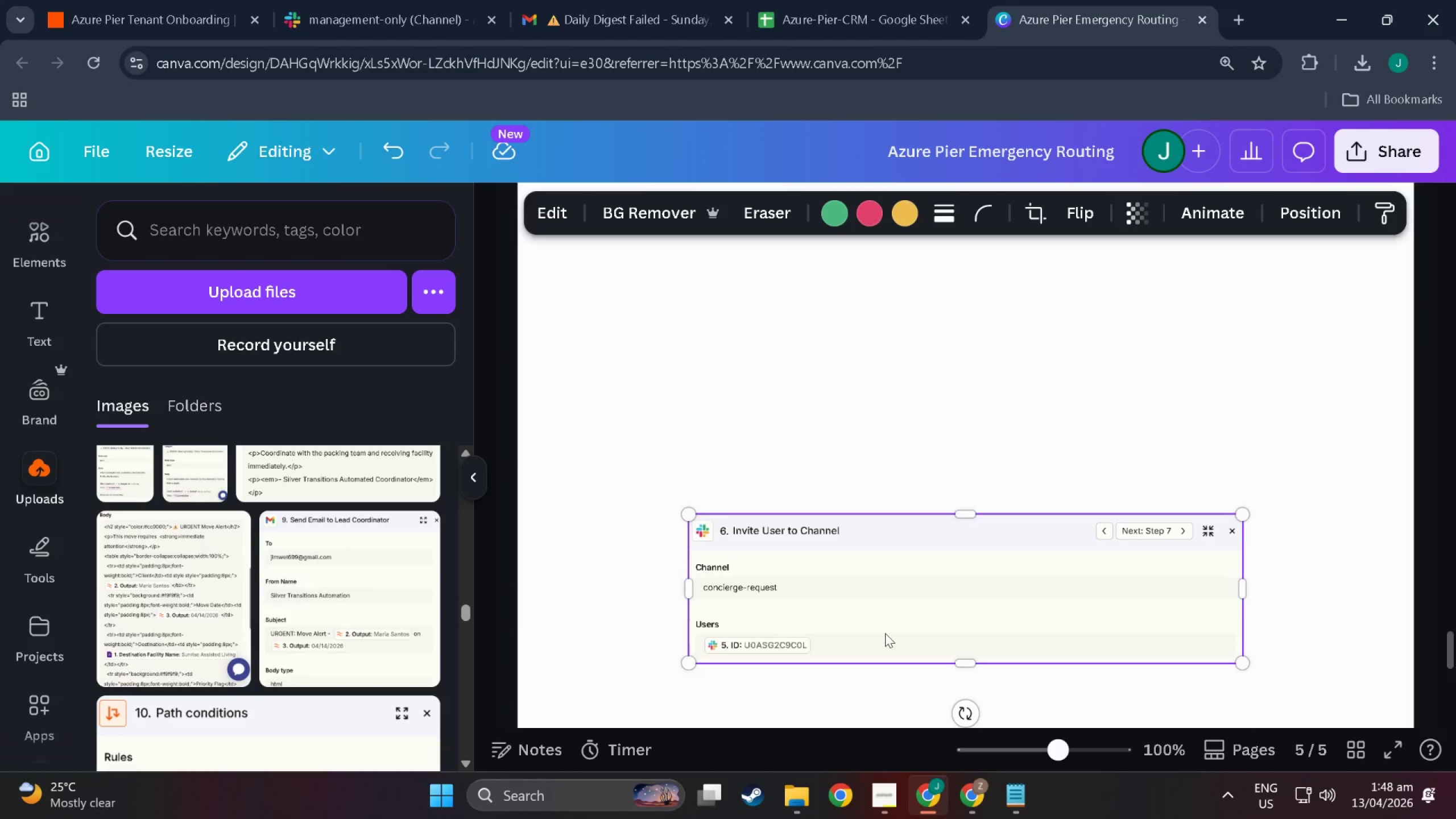 
scroll: coordinate [888, 506], scroll_direction: up, amount: 9.0
 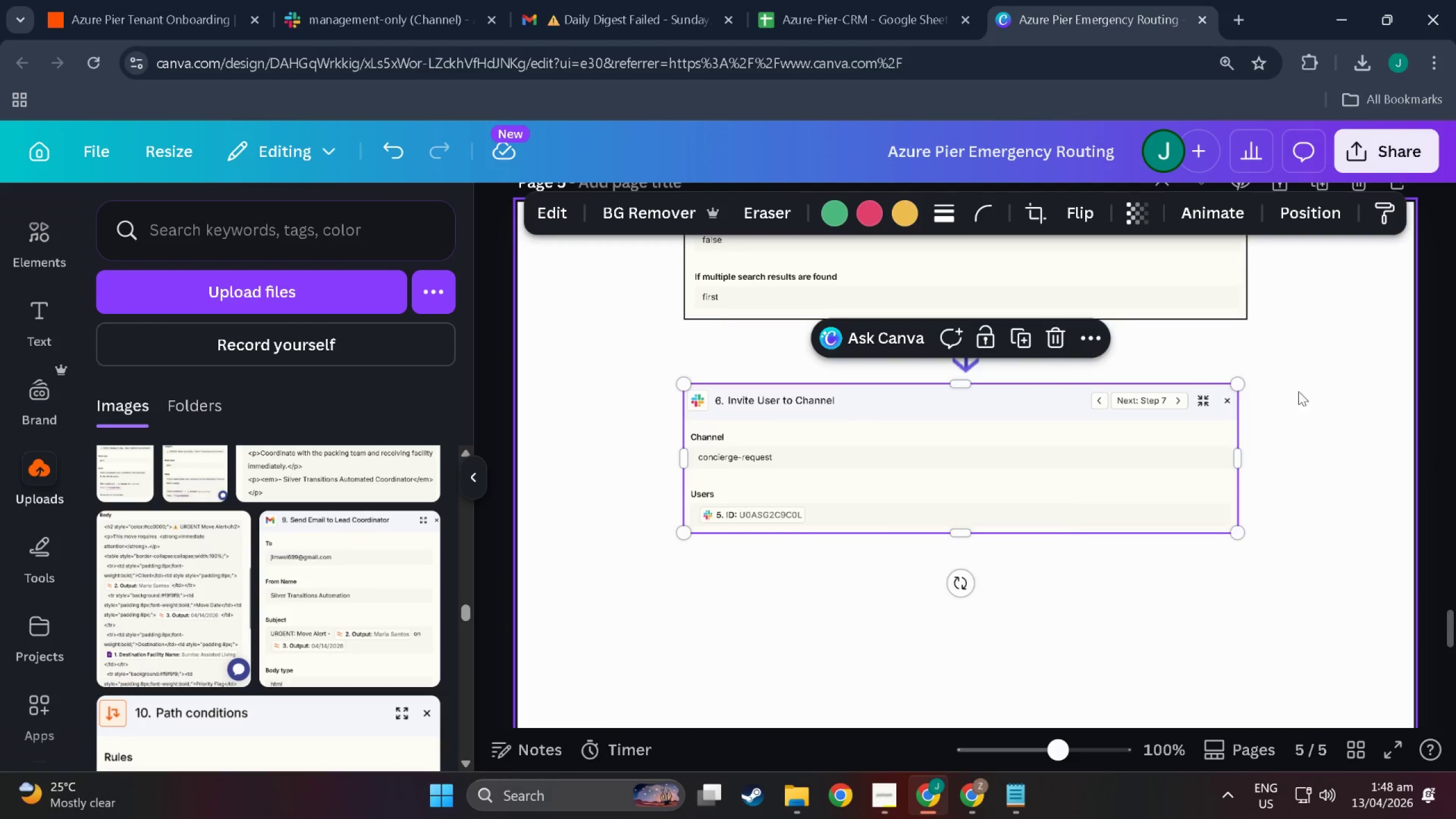 
left_click_drag(start_coordinate=[1235, 387], to_coordinate=[1243, 376])
 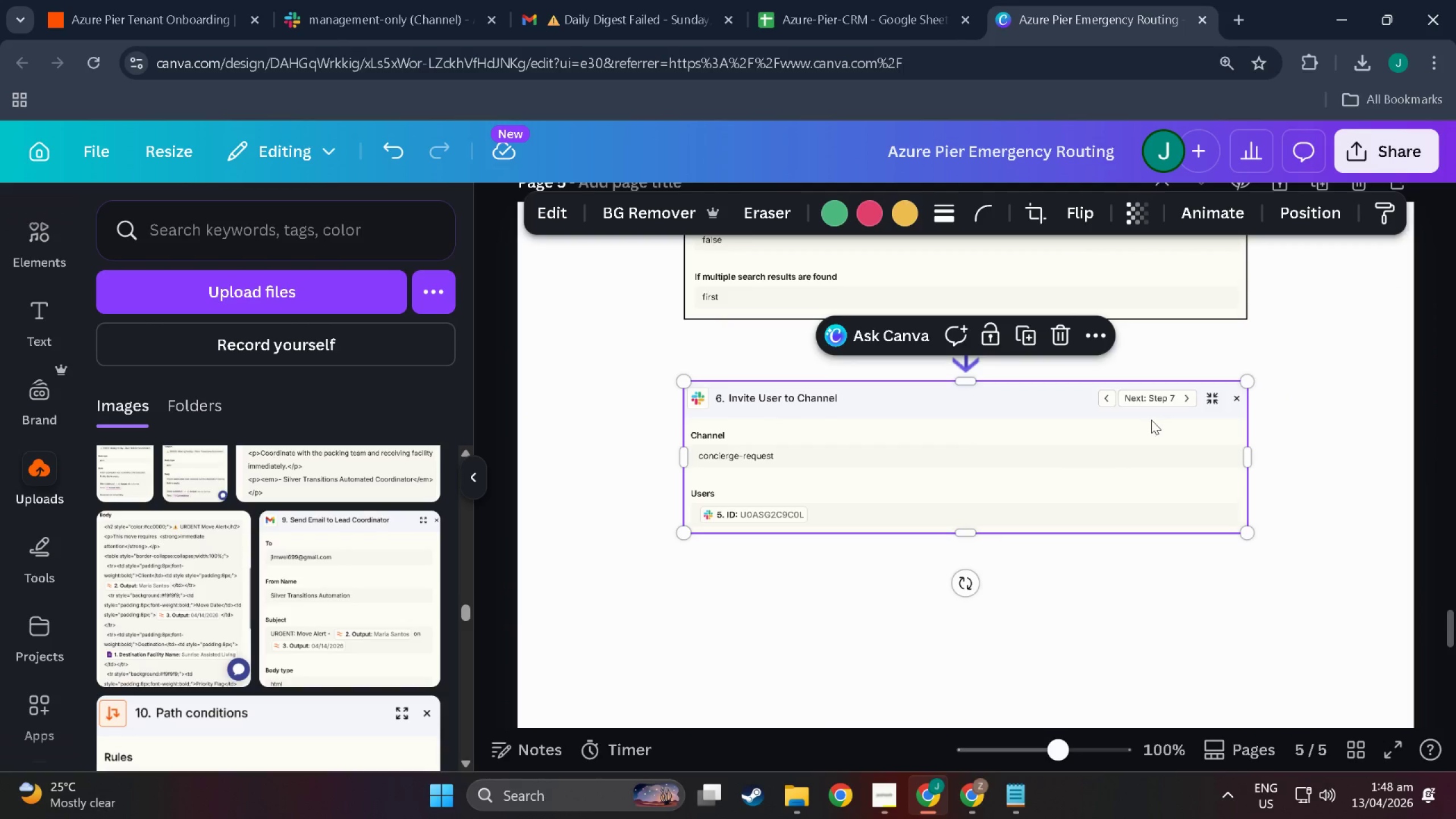 
left_click_drag(start_coordinate=[1151, 420], to_coordinate=[1151, 429])
 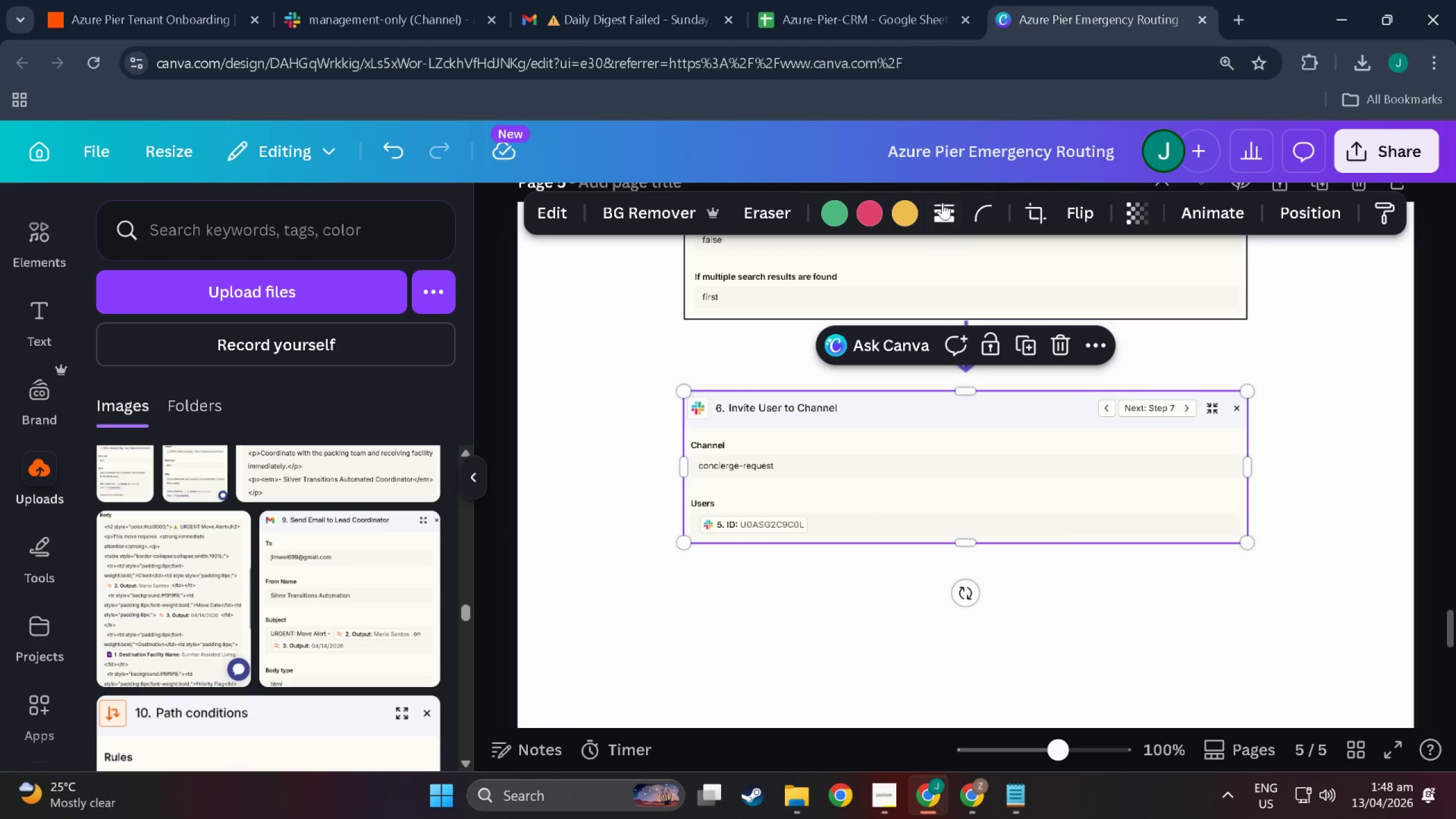 
left_click([942, 205])
 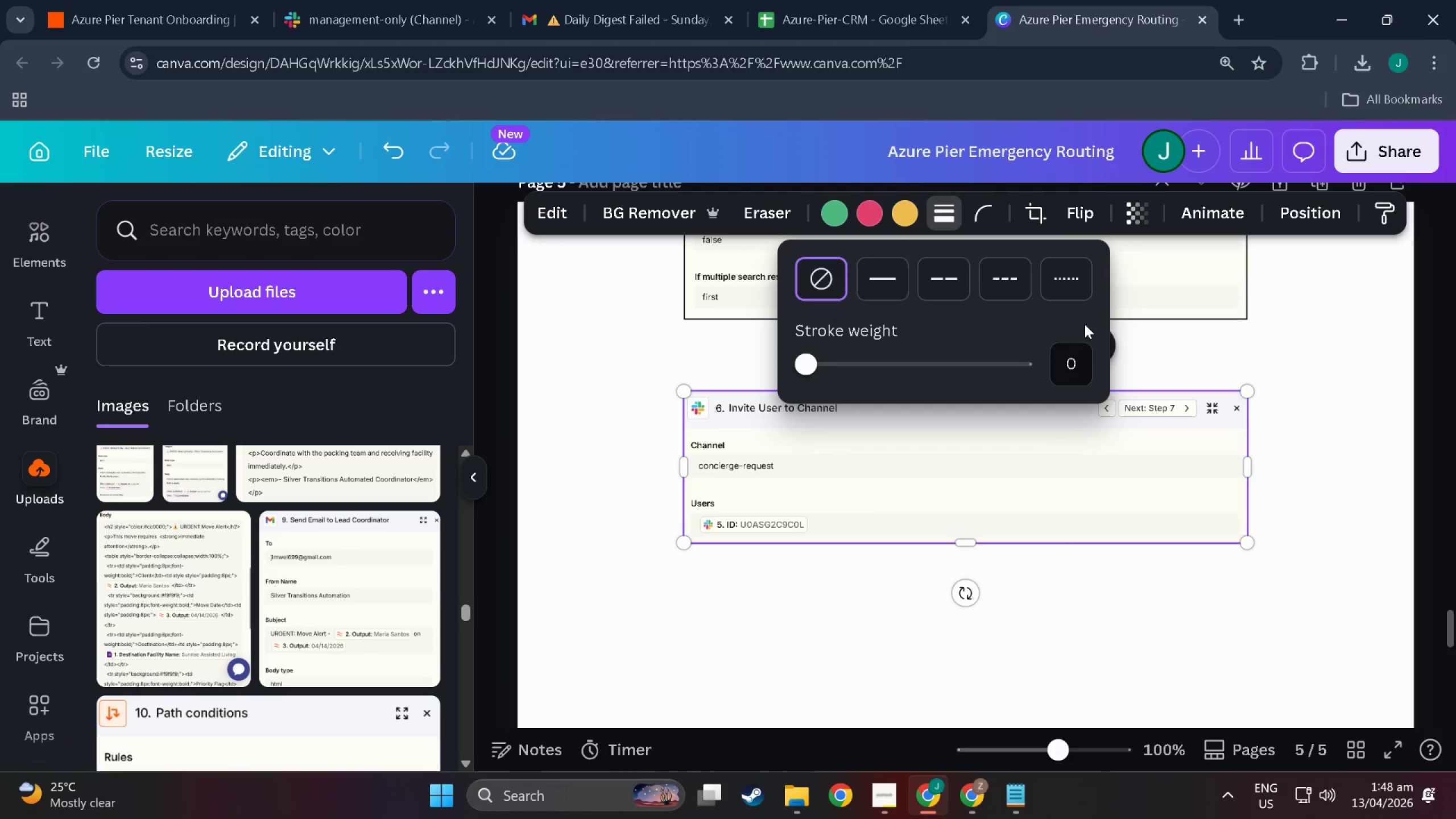 
left_click([1083, 342])
 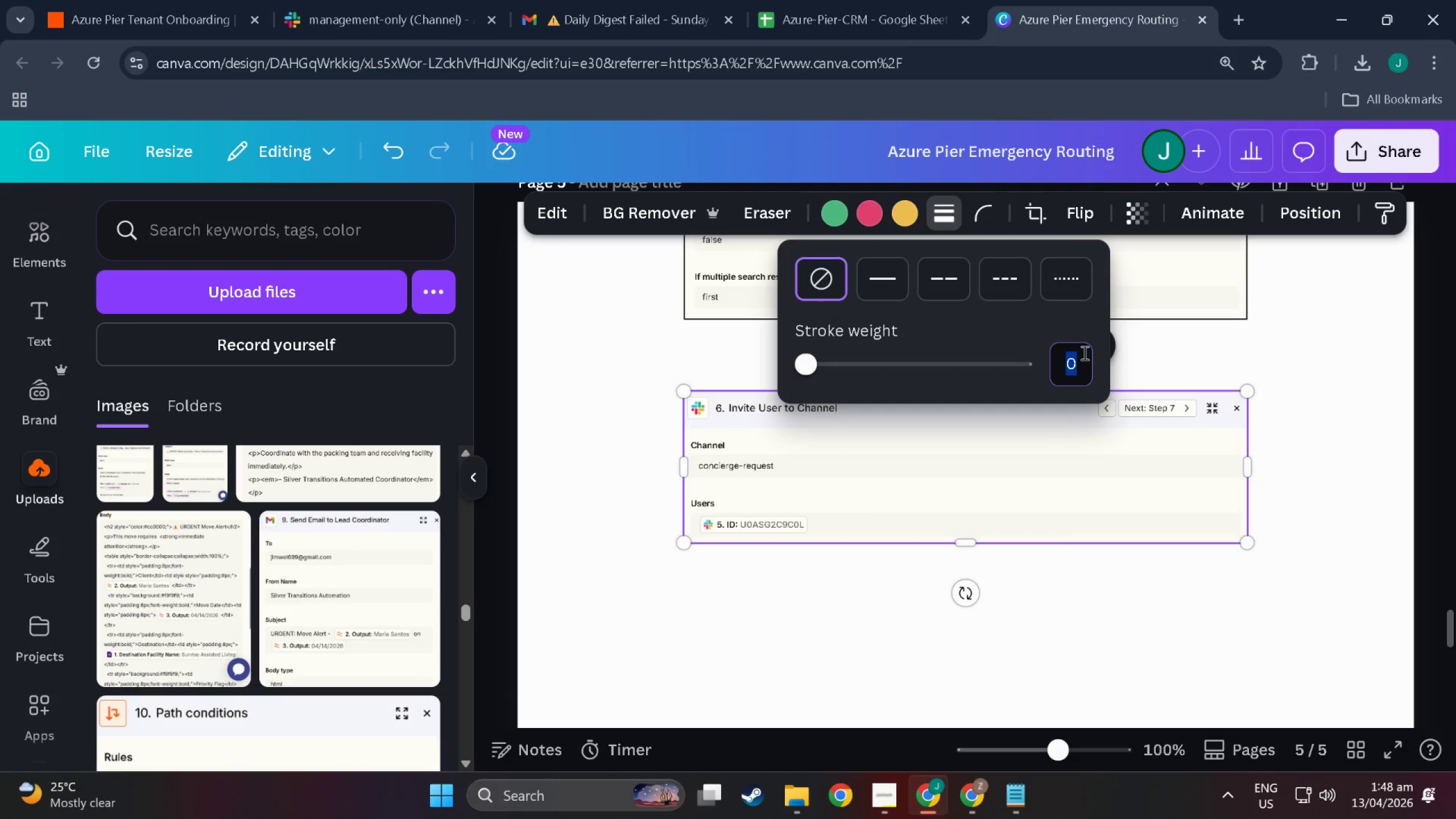 
key(Numpad1)
 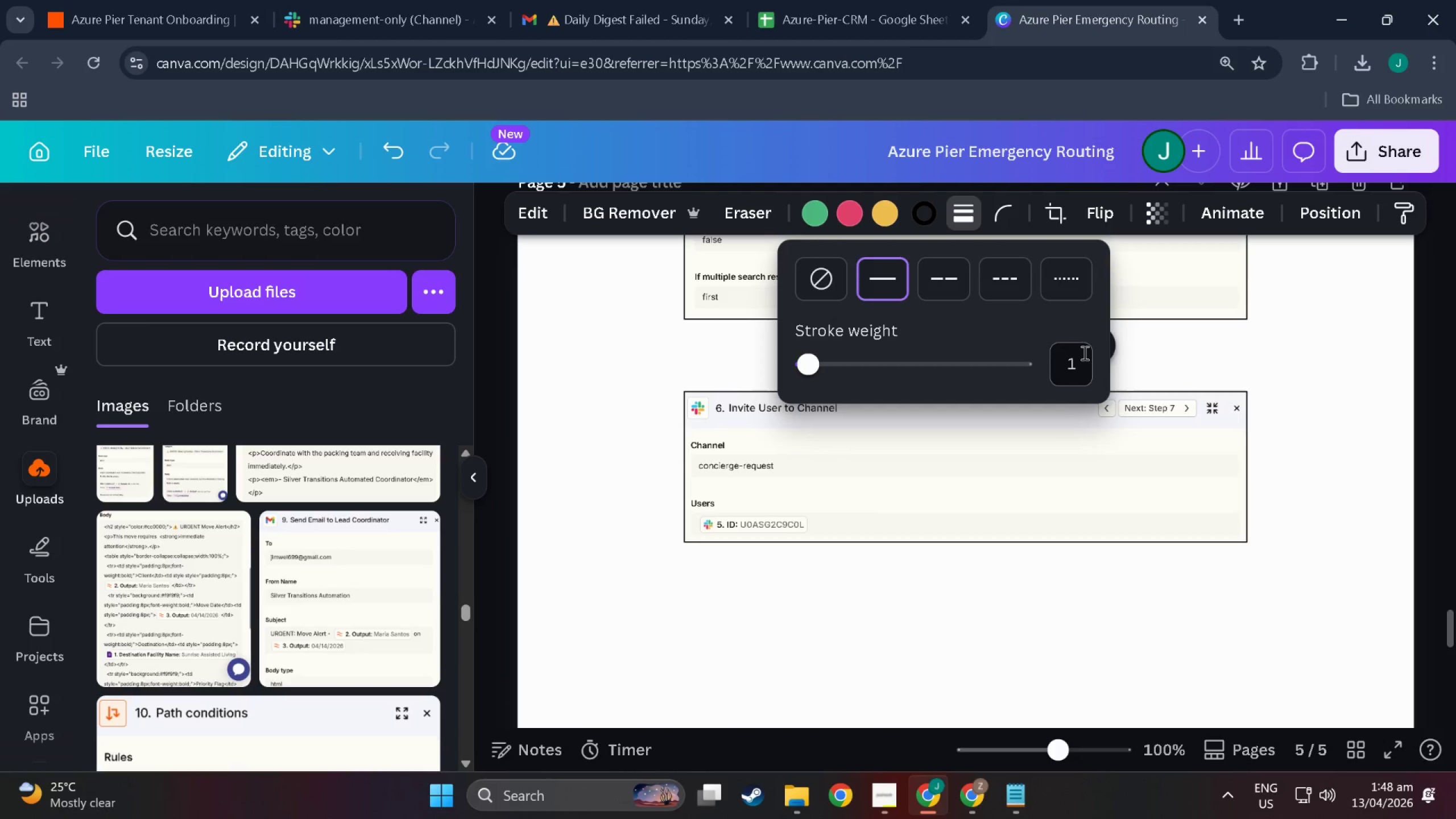 
key(NumpadEnter)
 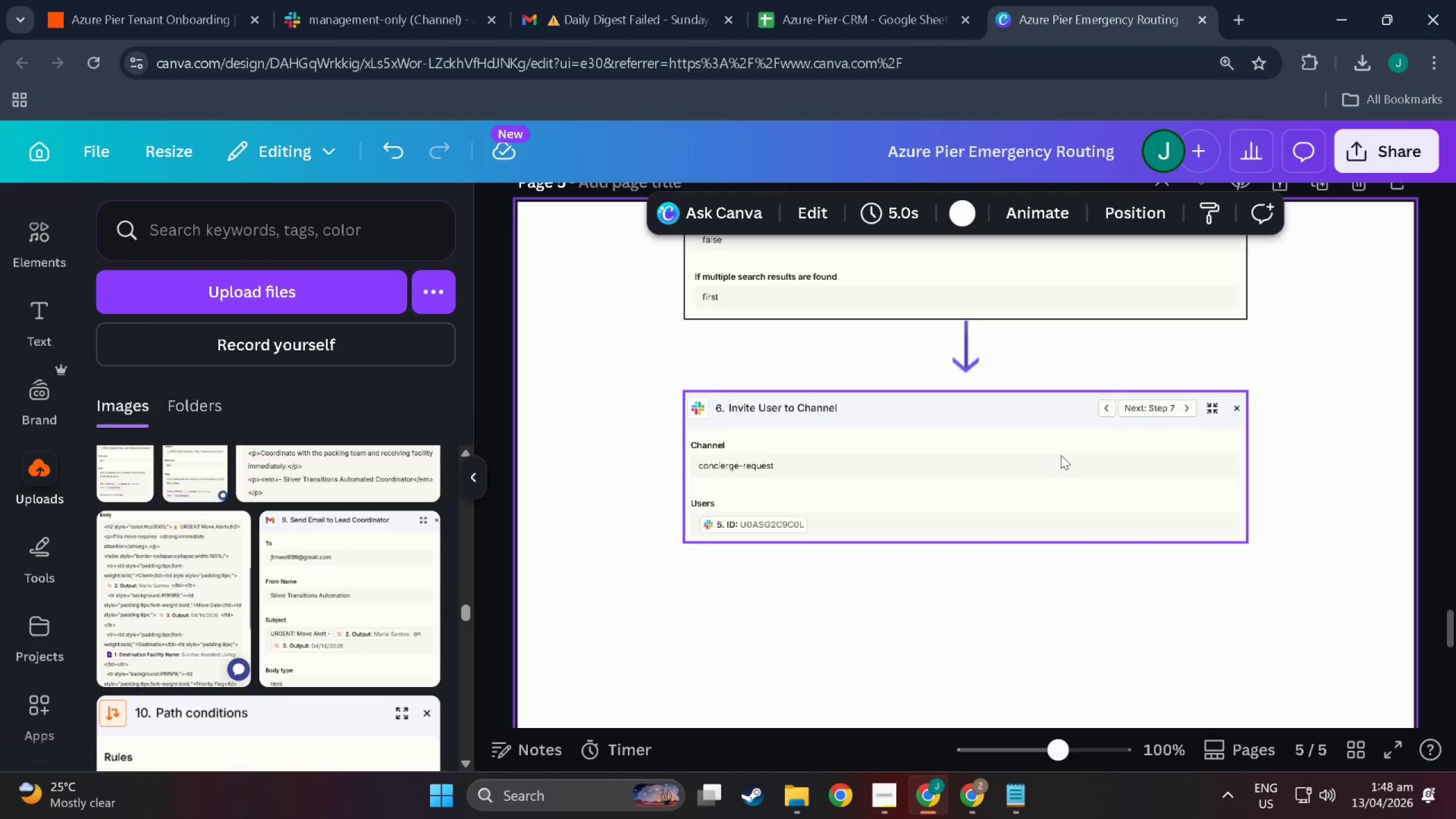 
left_click([974, 338])
 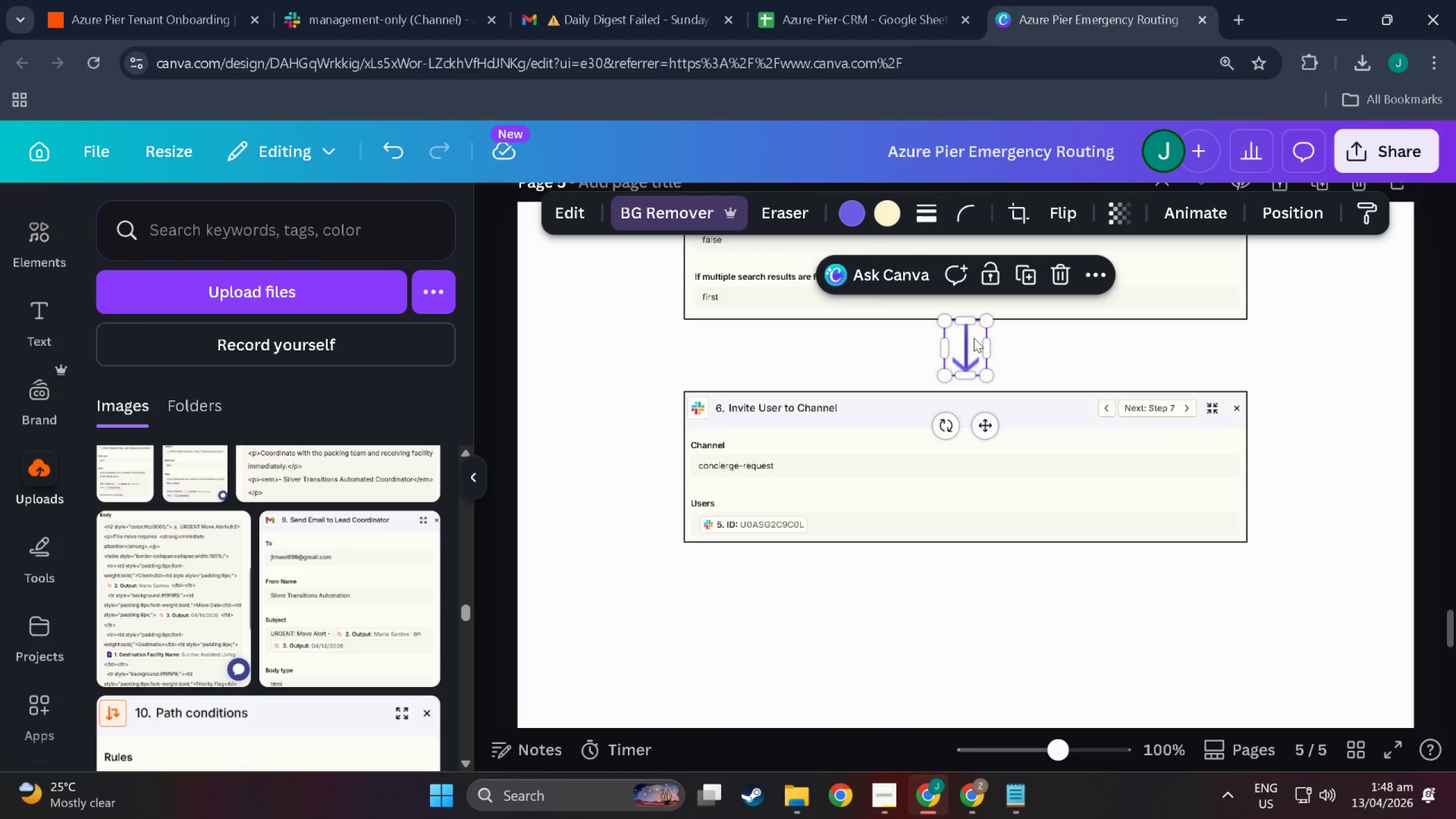 
key(Control+C)
 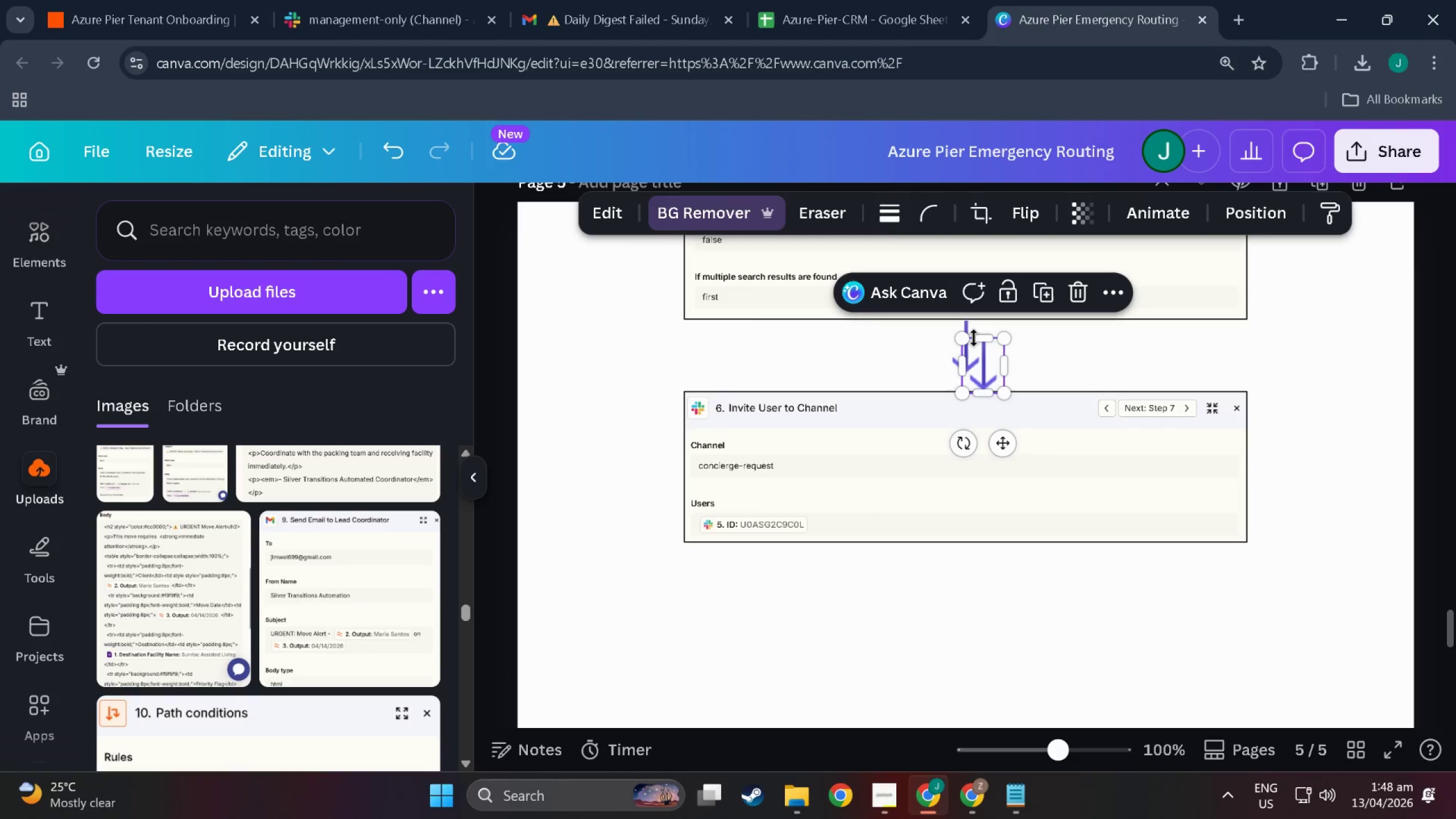 
key(Control+V)
 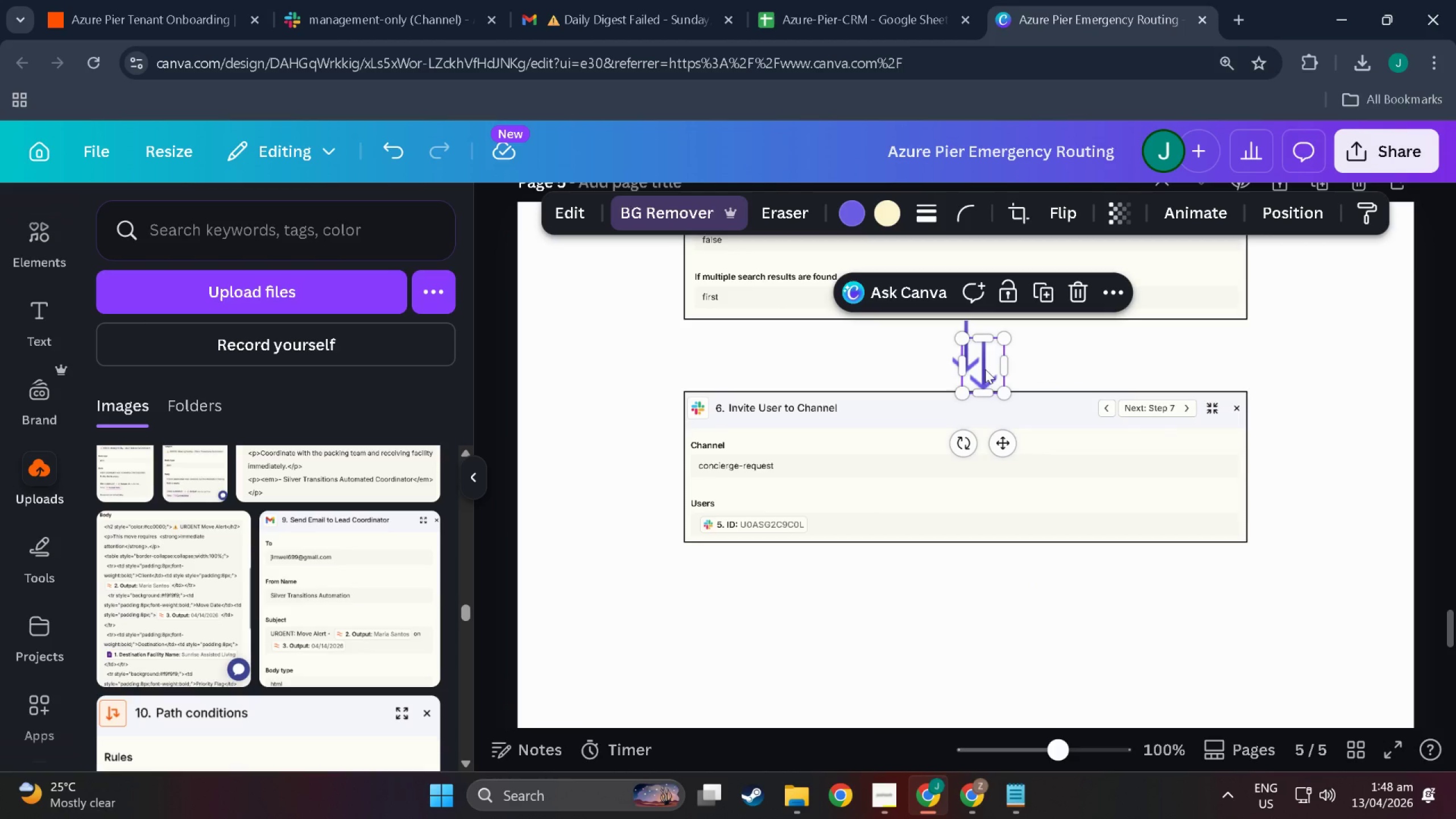 
left_click_drag(start_coordinate=[987, 370], to_coordinate=[975, 574])
 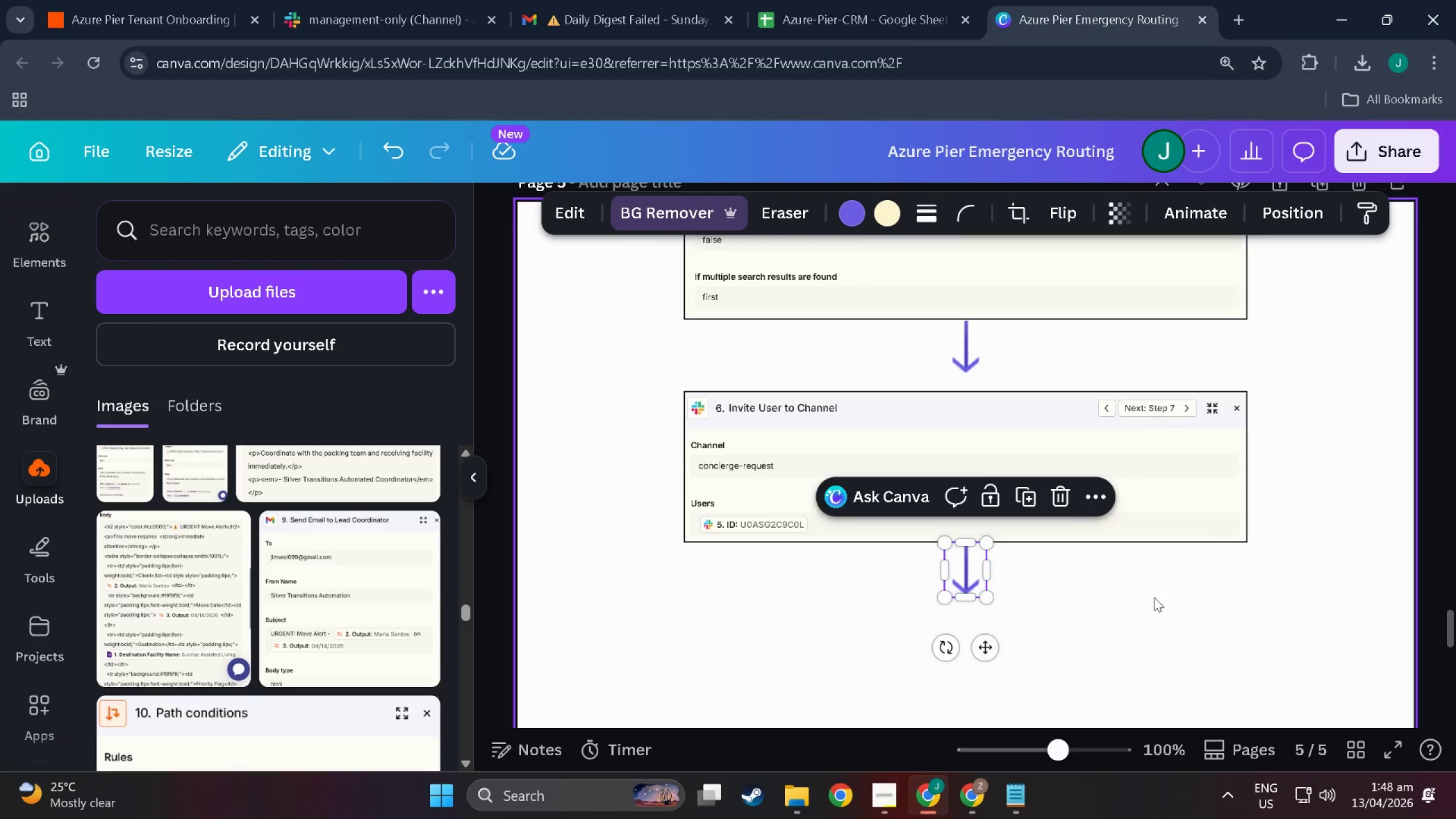 
left_click([1156, 598])
 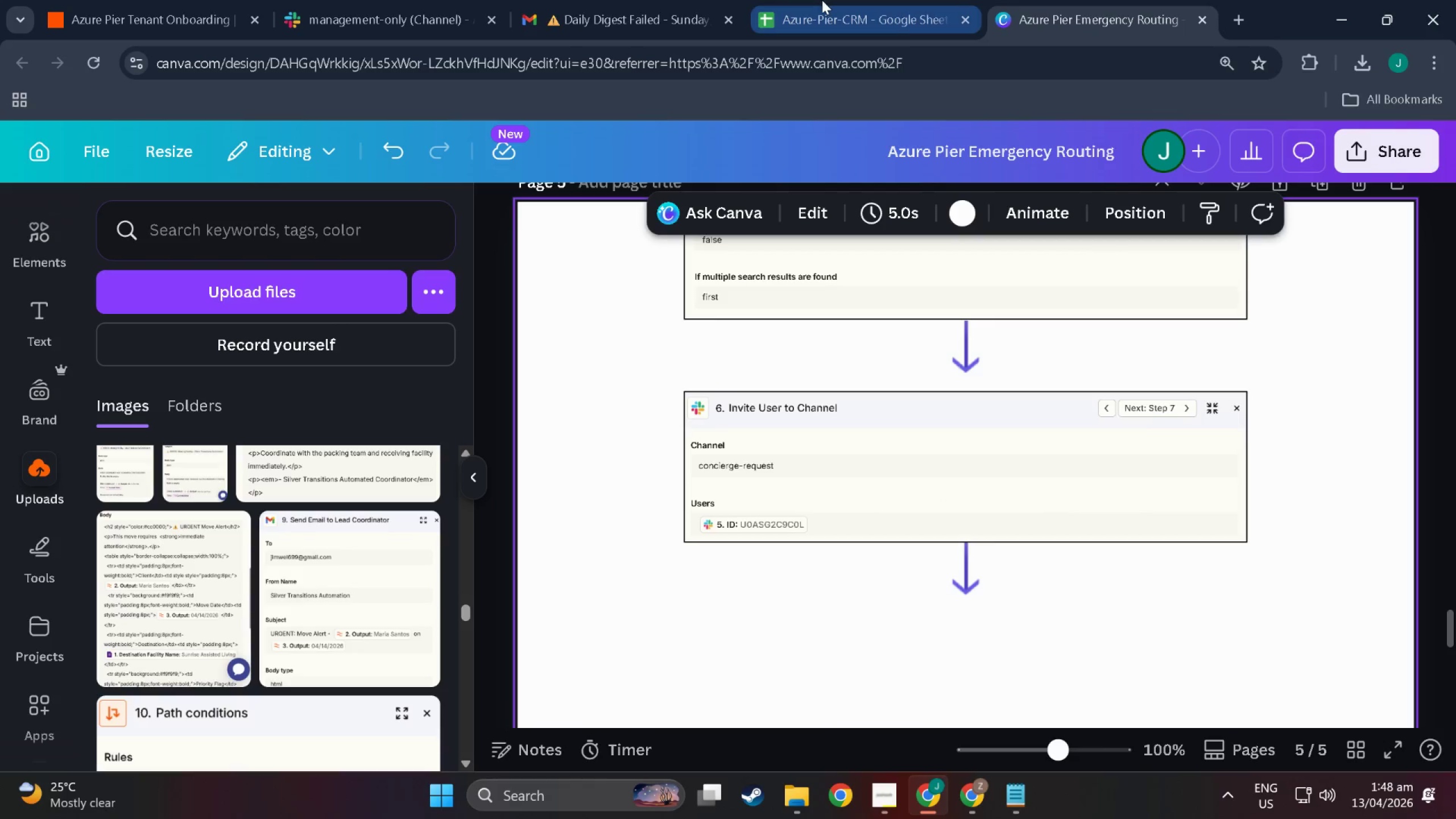 
left_click([107, 0])
 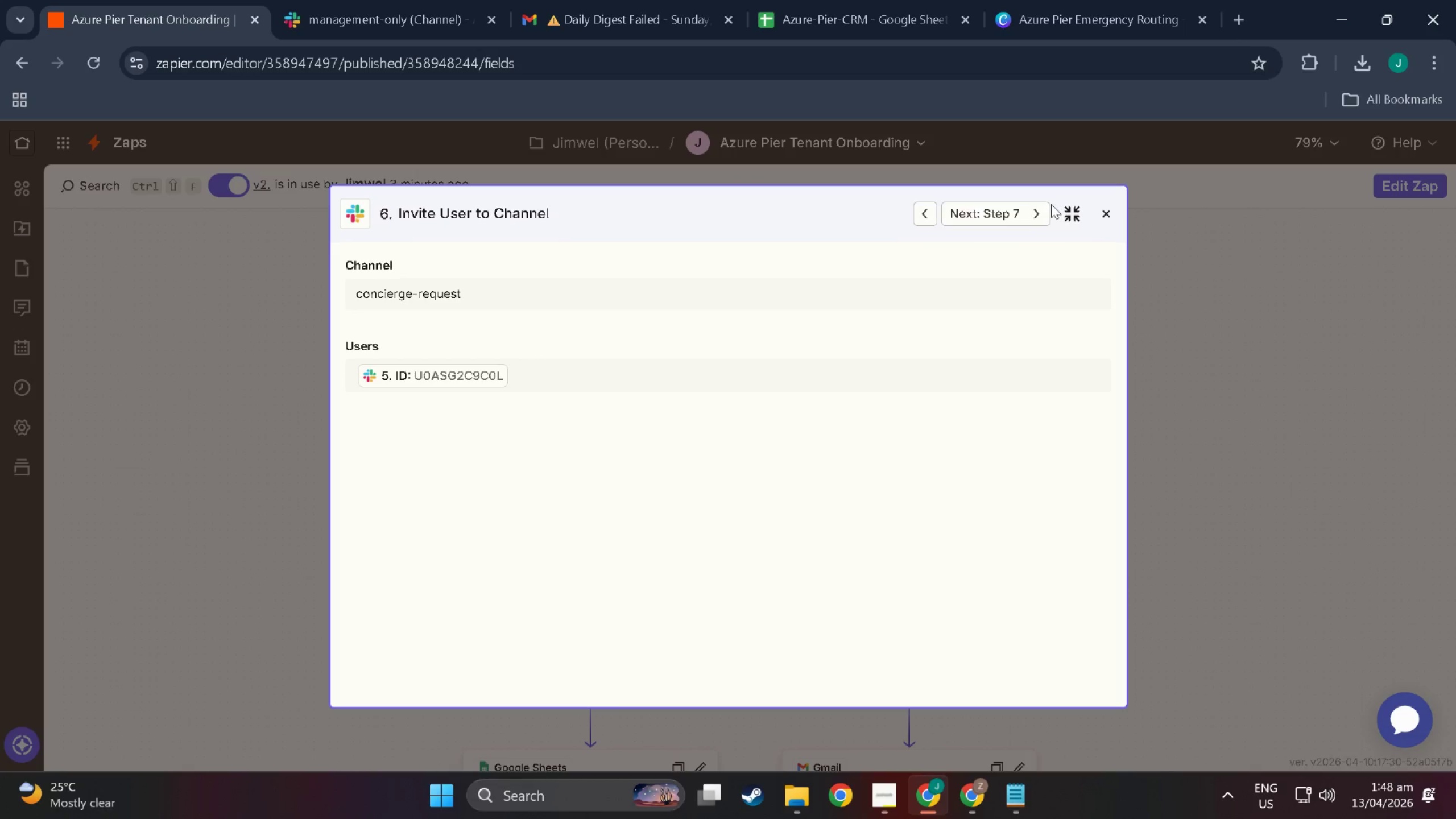 
left_click([1039, 213])
 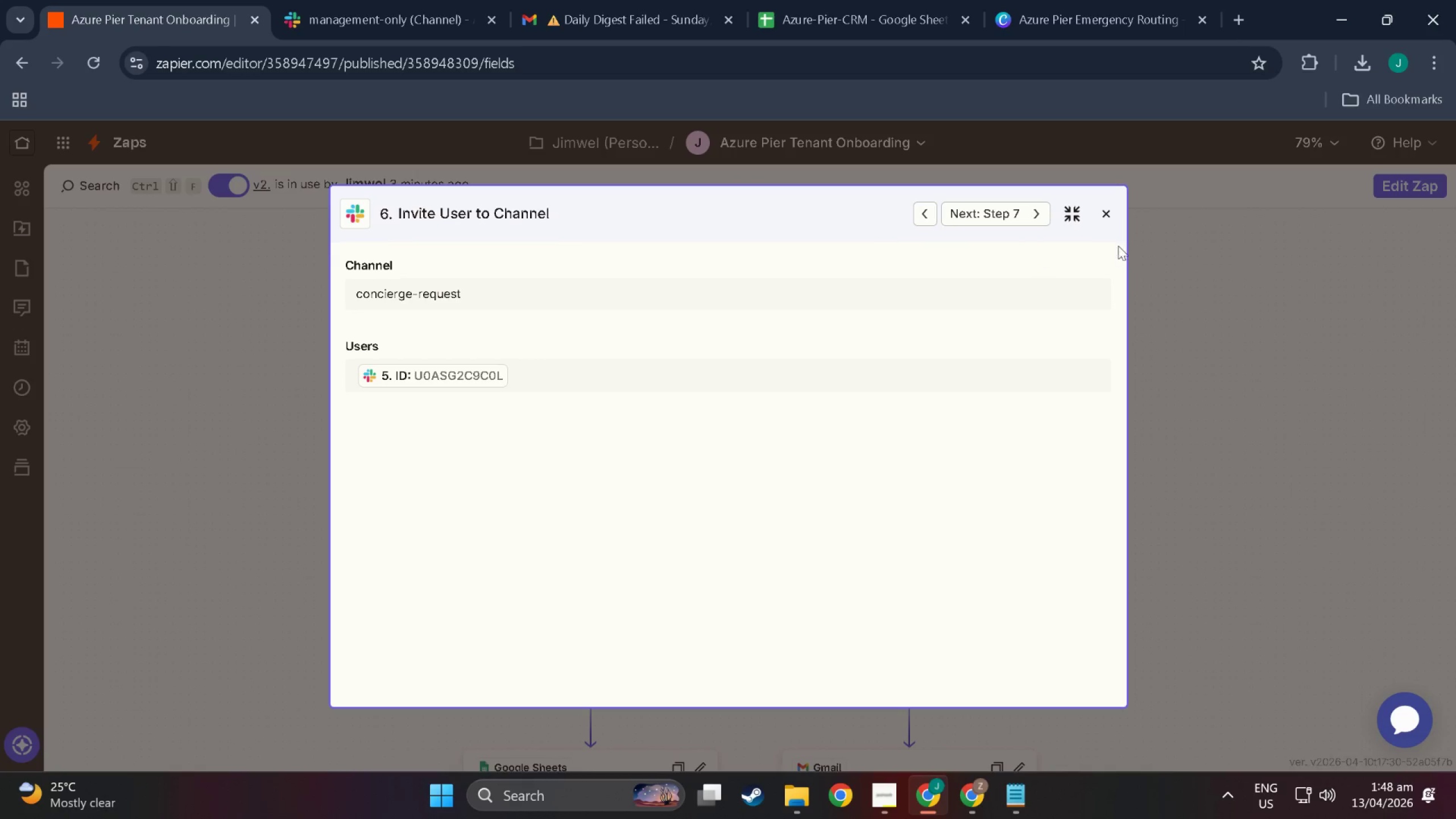 
wait(5.65)
 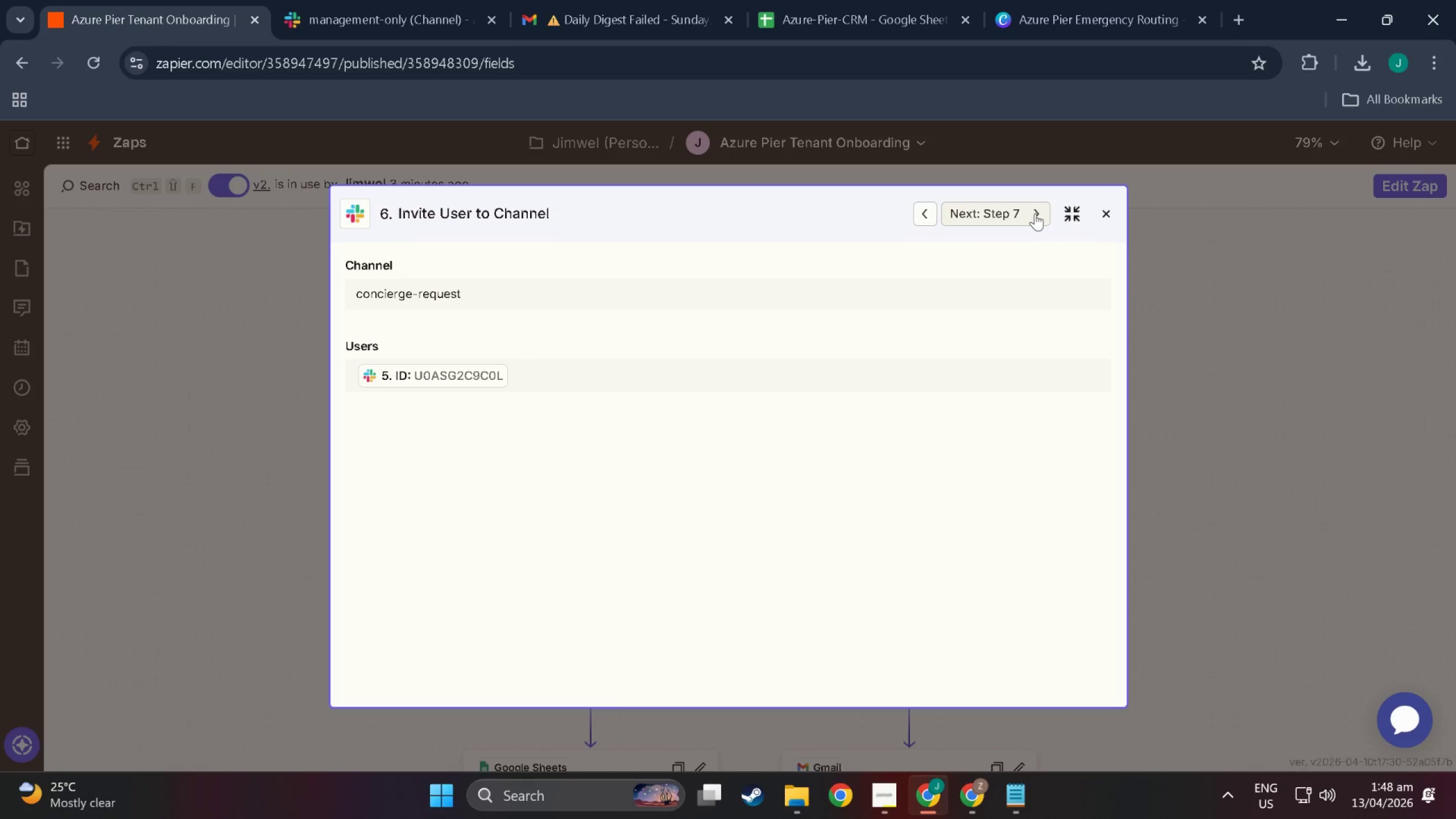 
scroll: coordinate [702, 506], scroll_direction: down, amount: 5.0
 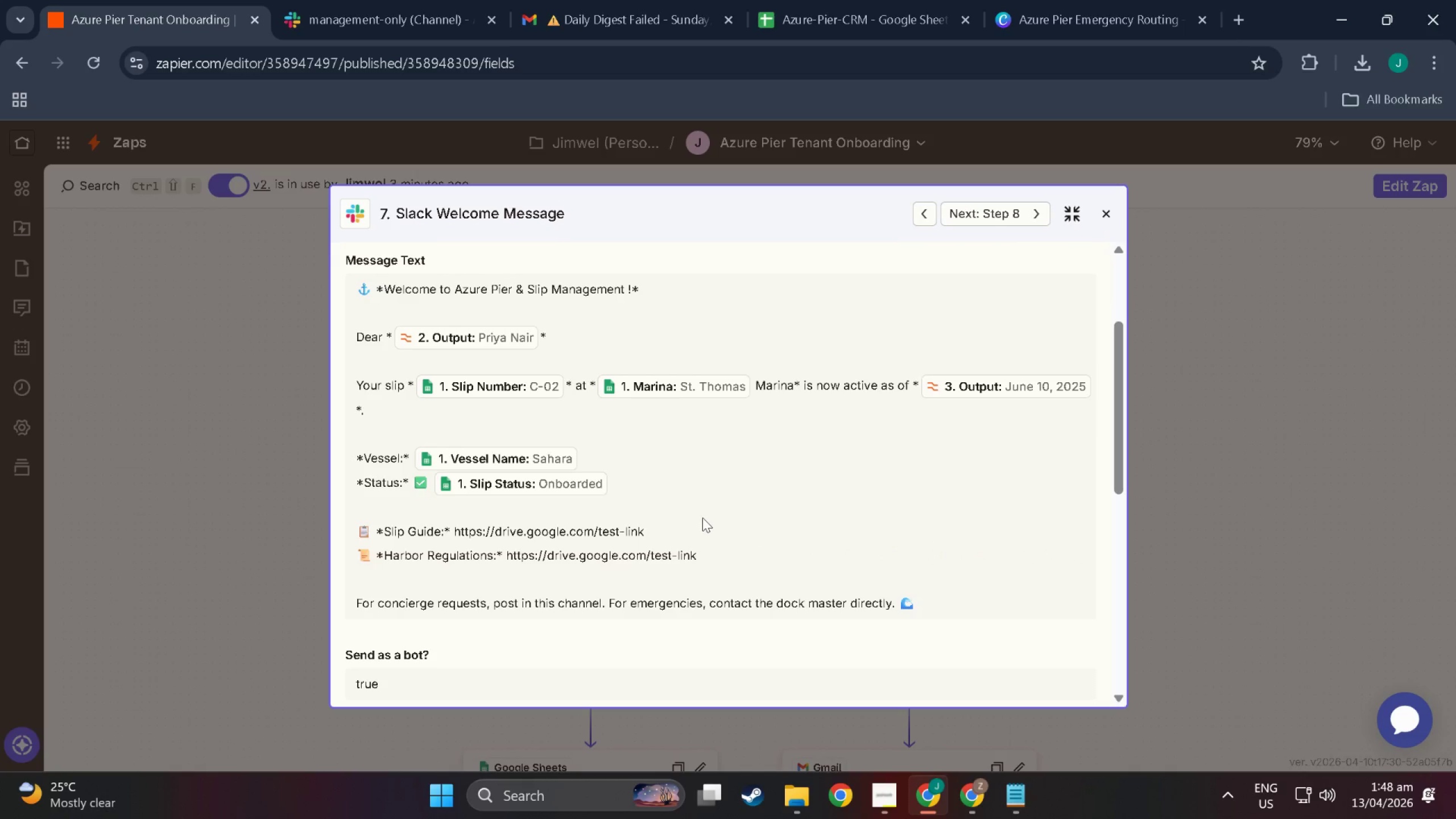 
key(Meta+MetaLeft)
 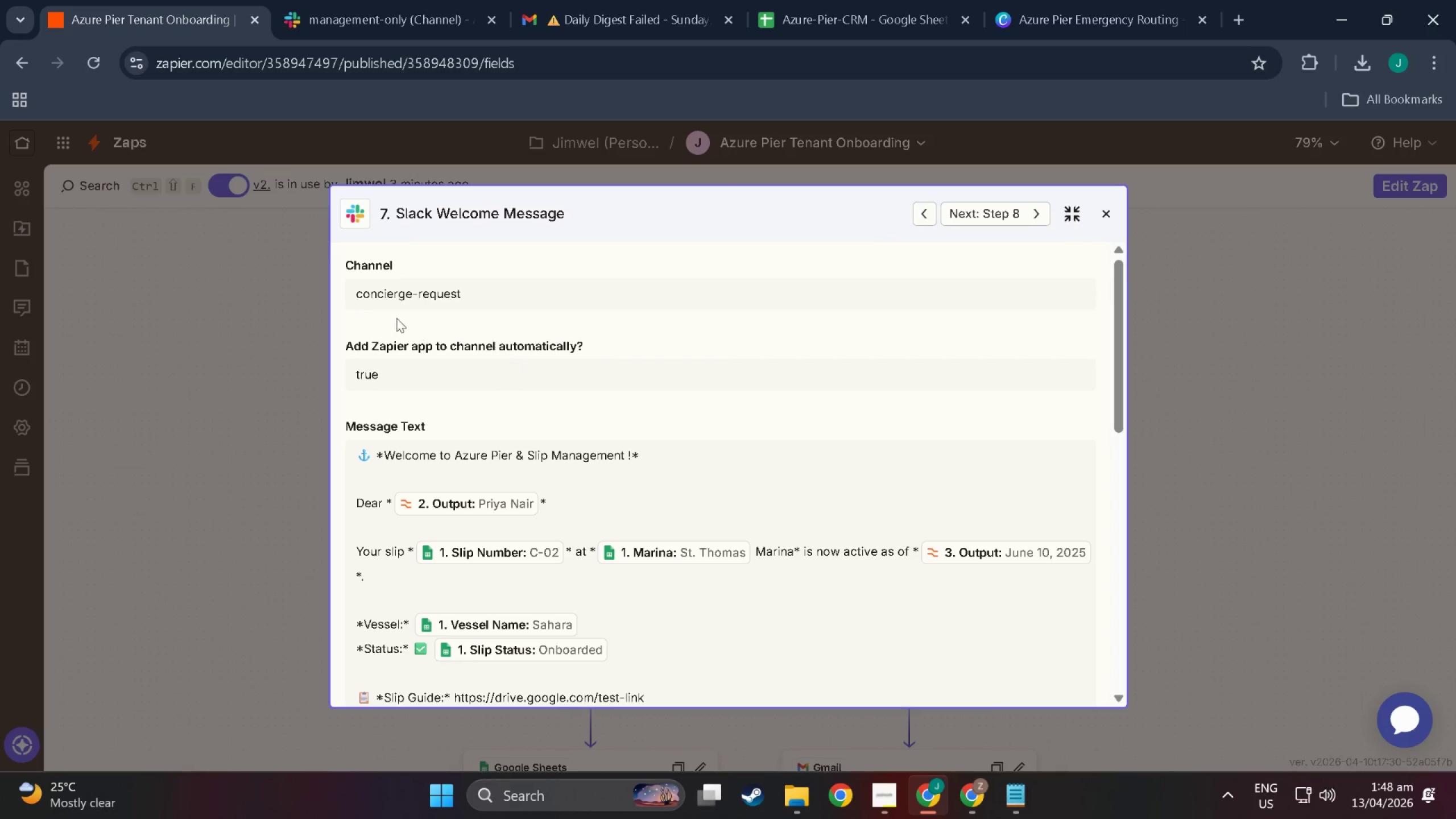 
key(Meta+Shift+ShiftLeft)
 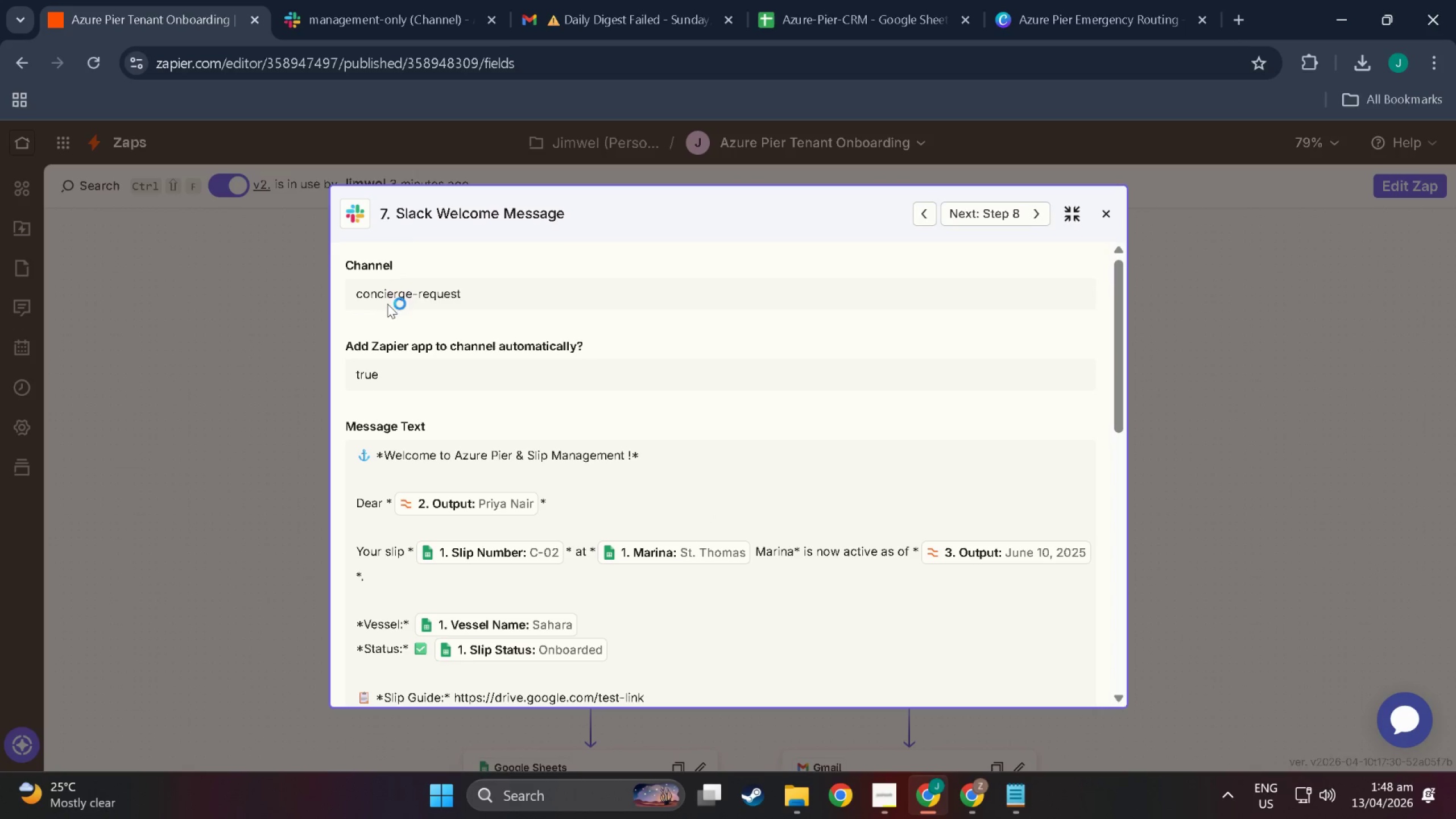 
scroll: coordinate [708, 517], scroll_direction: up, amount: 9.0
 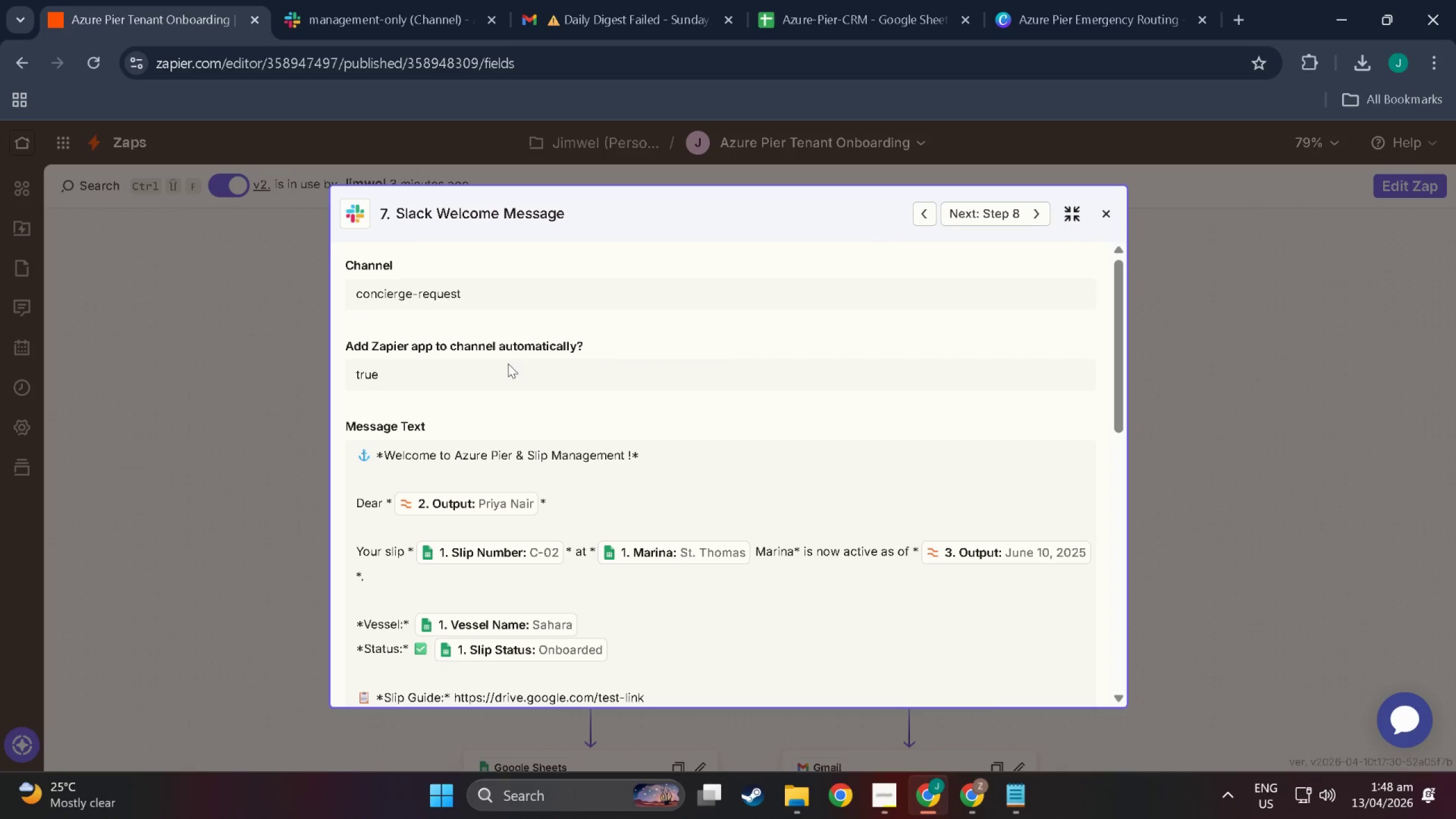 
key(Meta+Shift+S)
 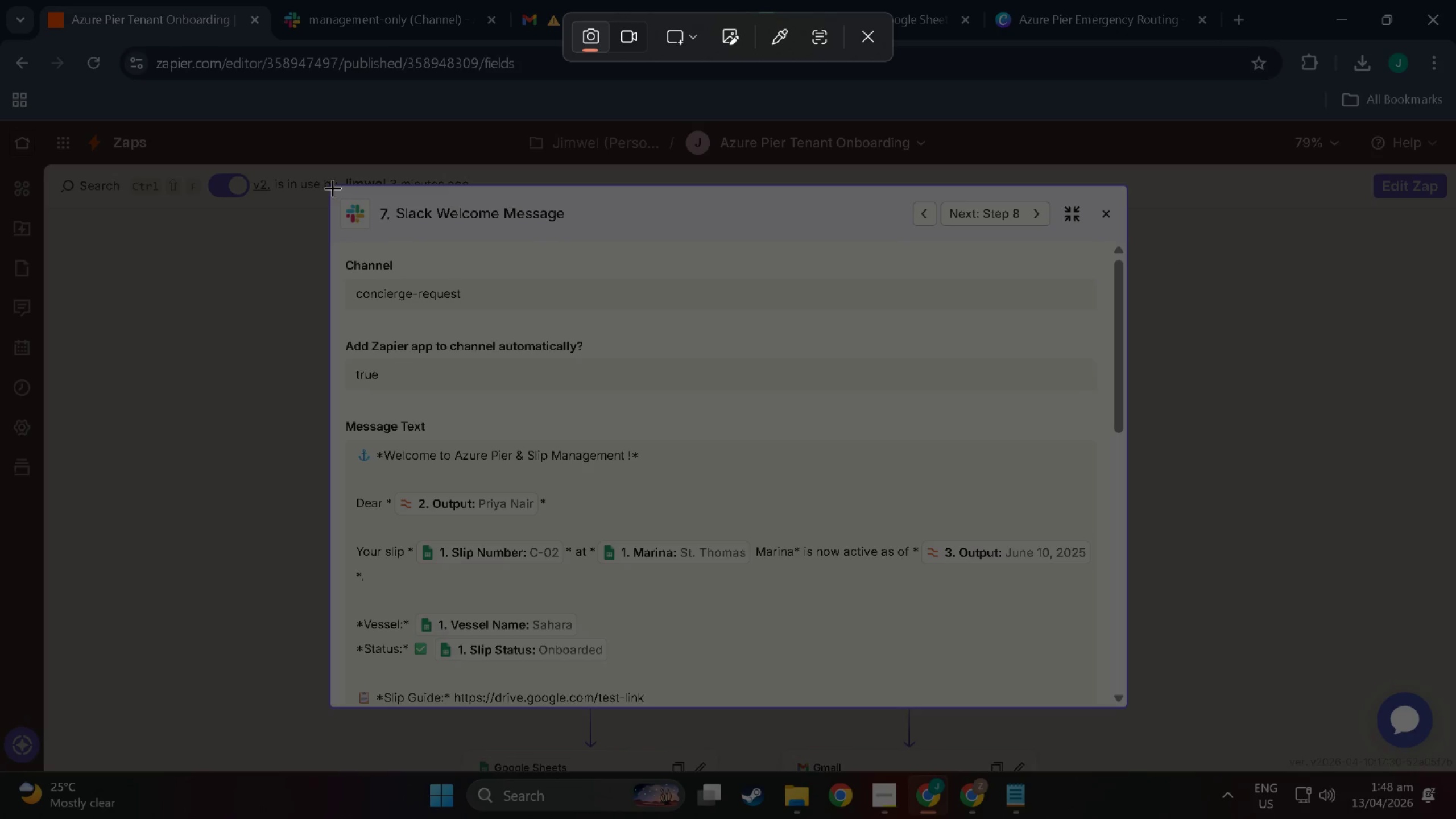 
left_click_drag(start_coordinate=[334, 188], to_coordinate=[1117, 706])
 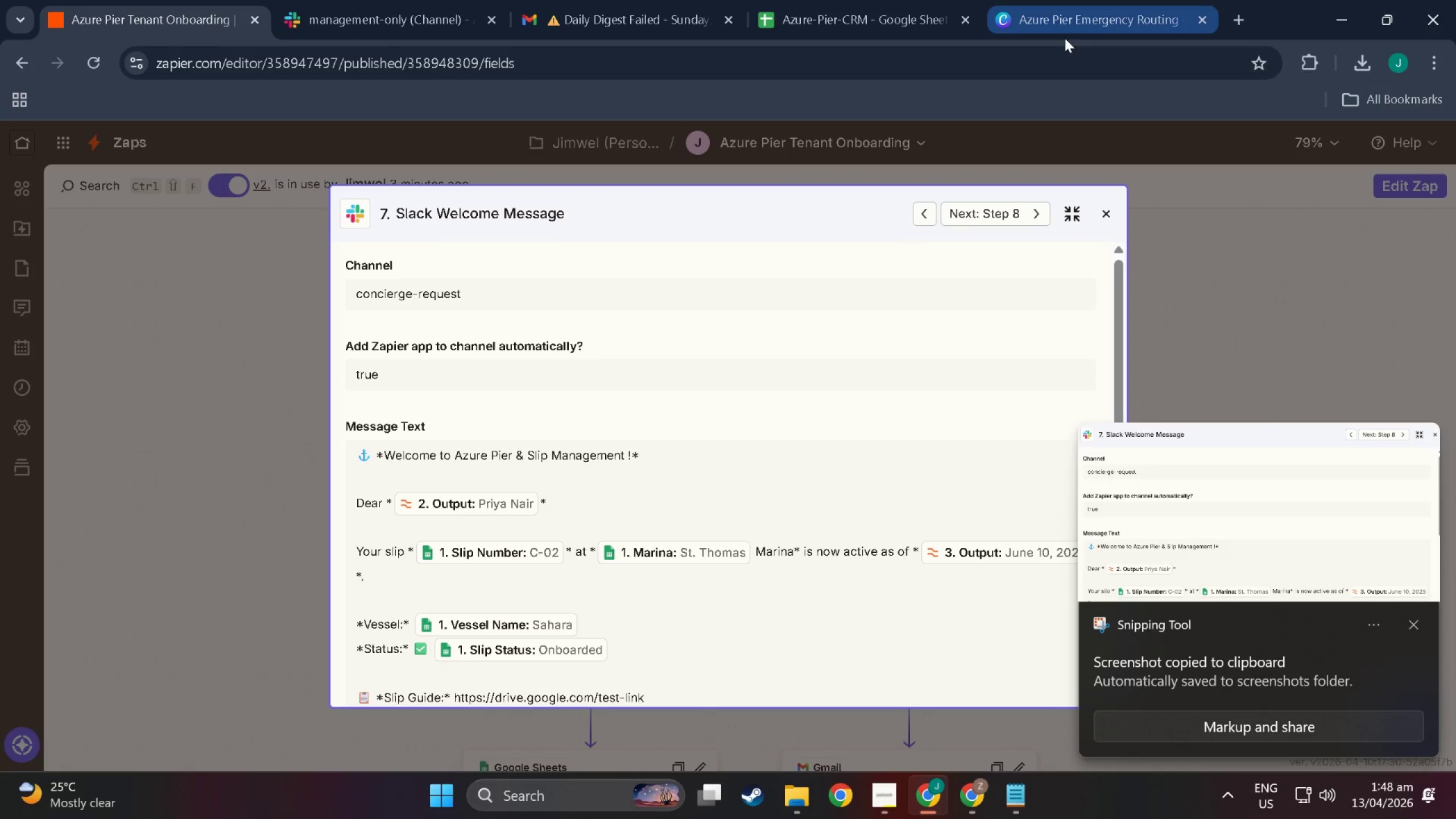 
left_click([1062, 25])
 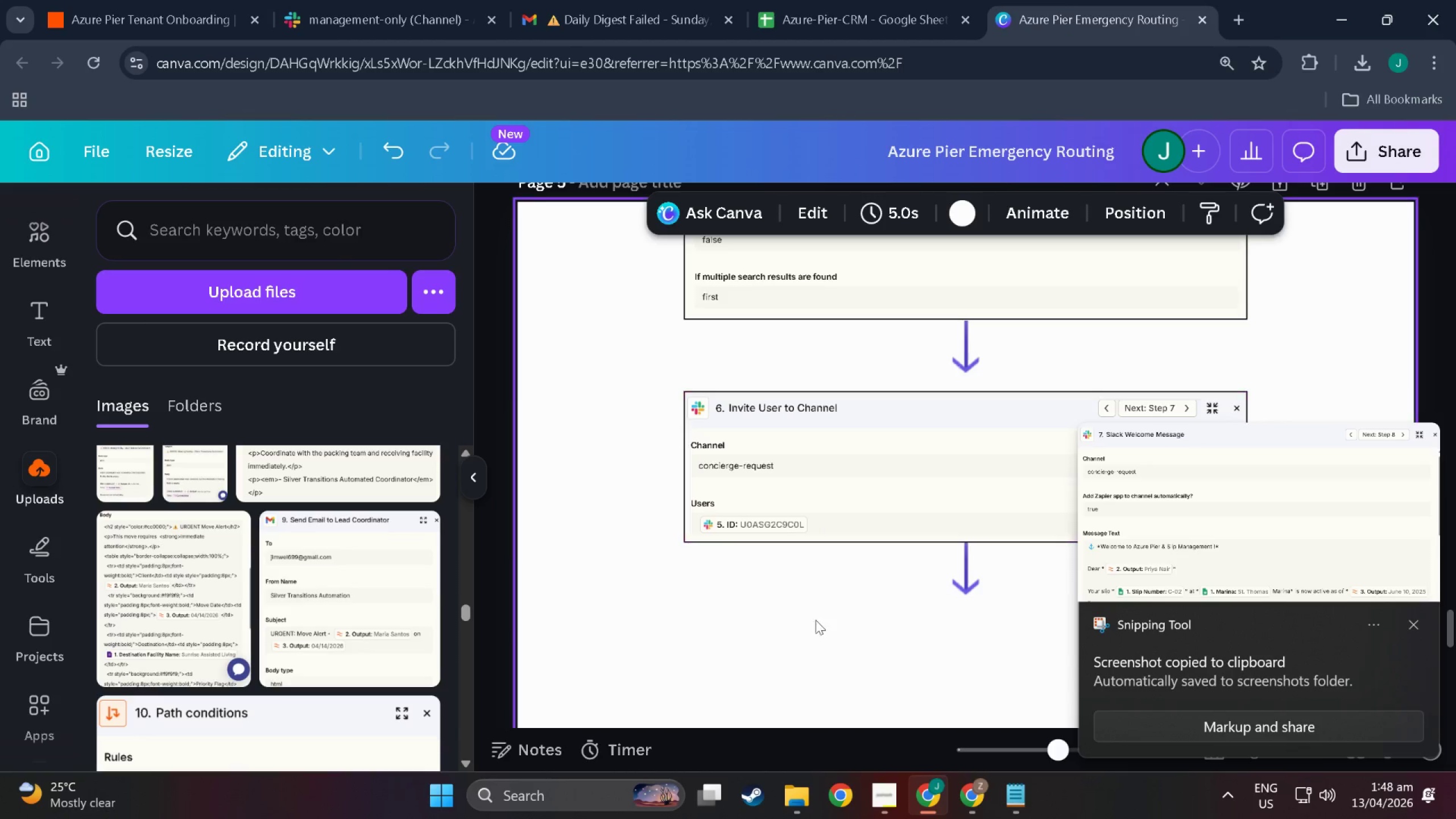 
left_click([820, 638])
 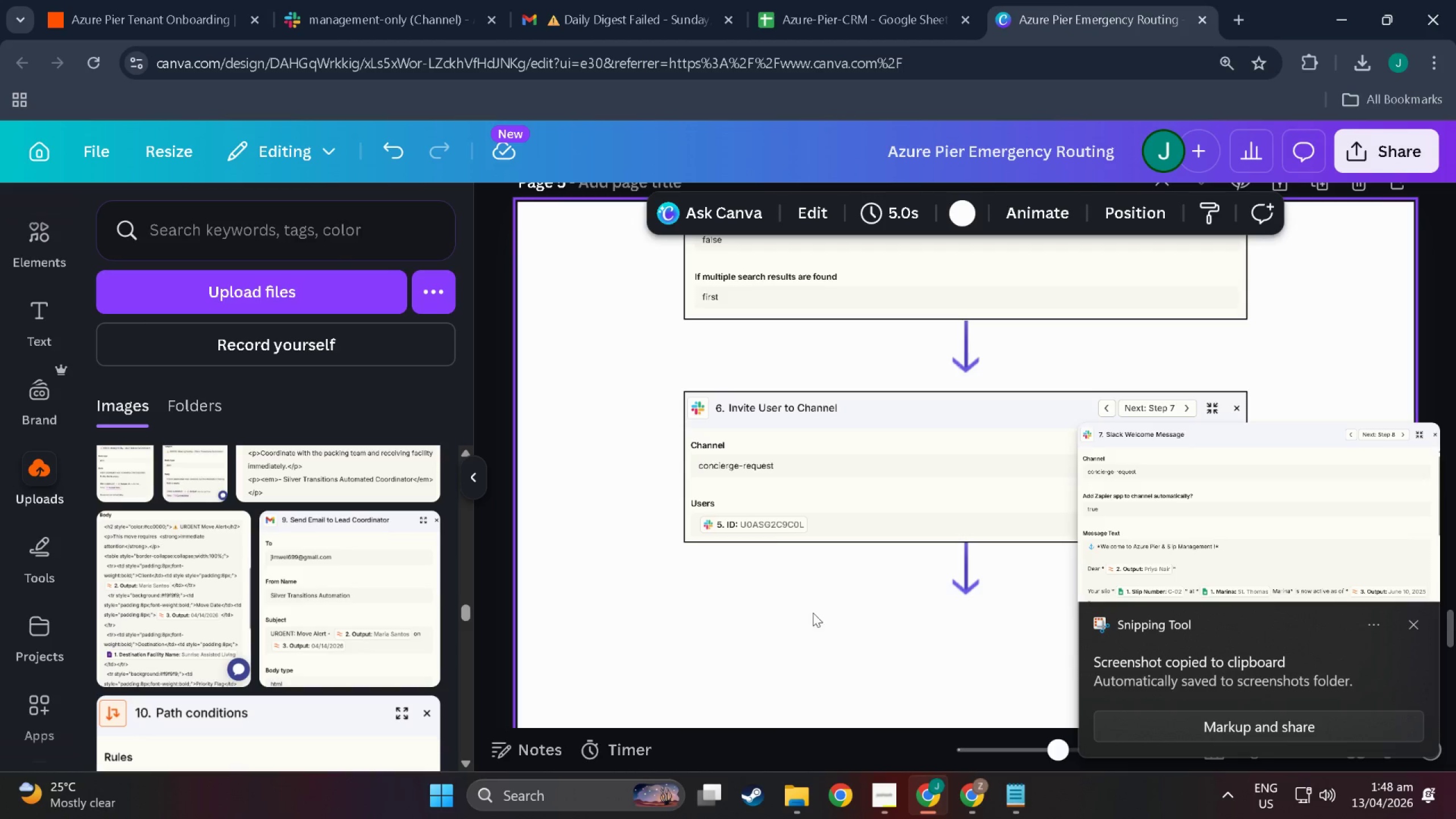 
key(Control+V)
 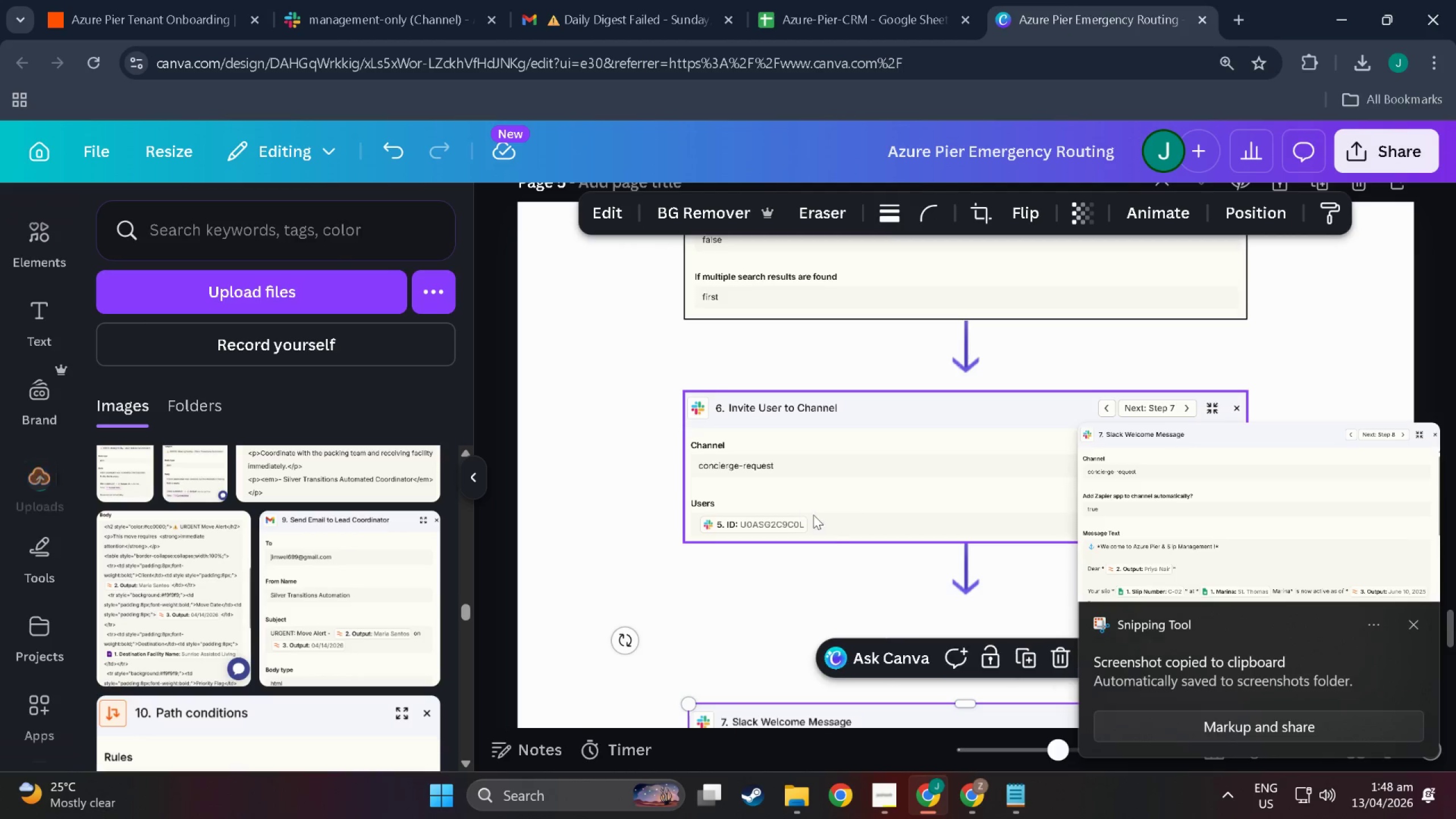 
scroll: coordinate [832, 614], scroll_direction: down, amount: 16.0
 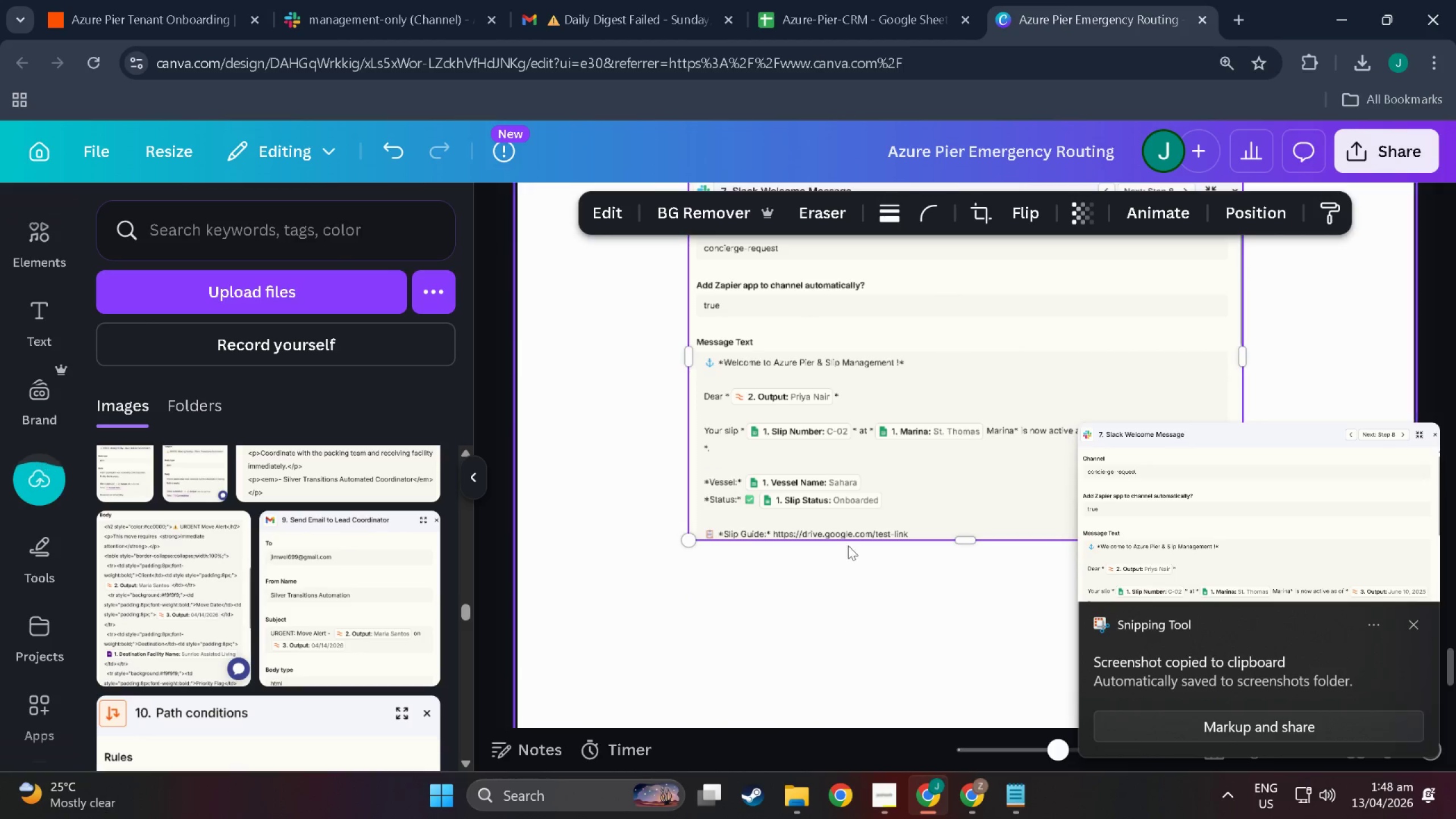 
left_click_drag(start_coordinate=[865, 424], to_coordinate=[861, 364])
 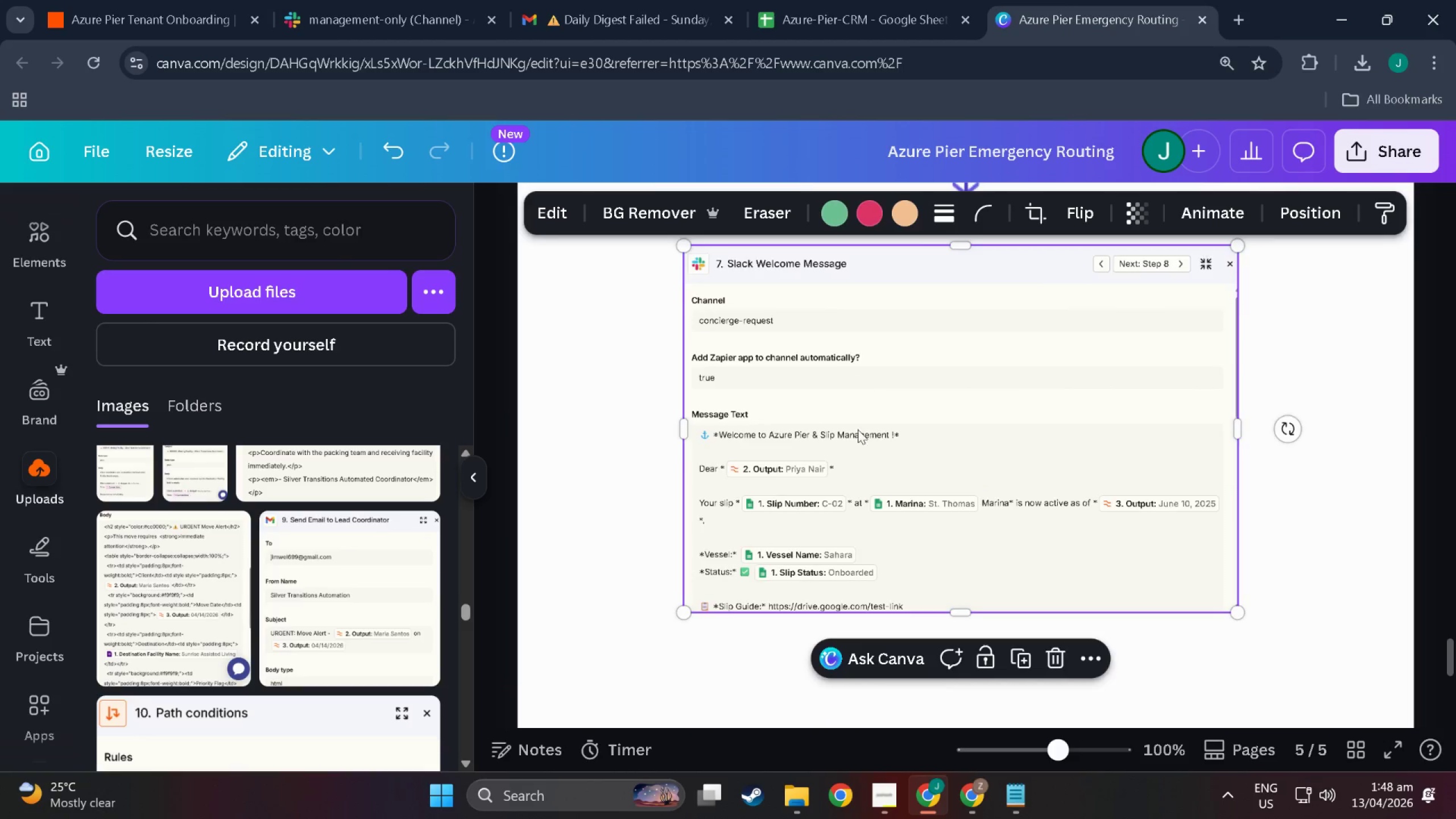 
scroll: coordinate [861, 461], scroll_direction: up, amount: 7.0
 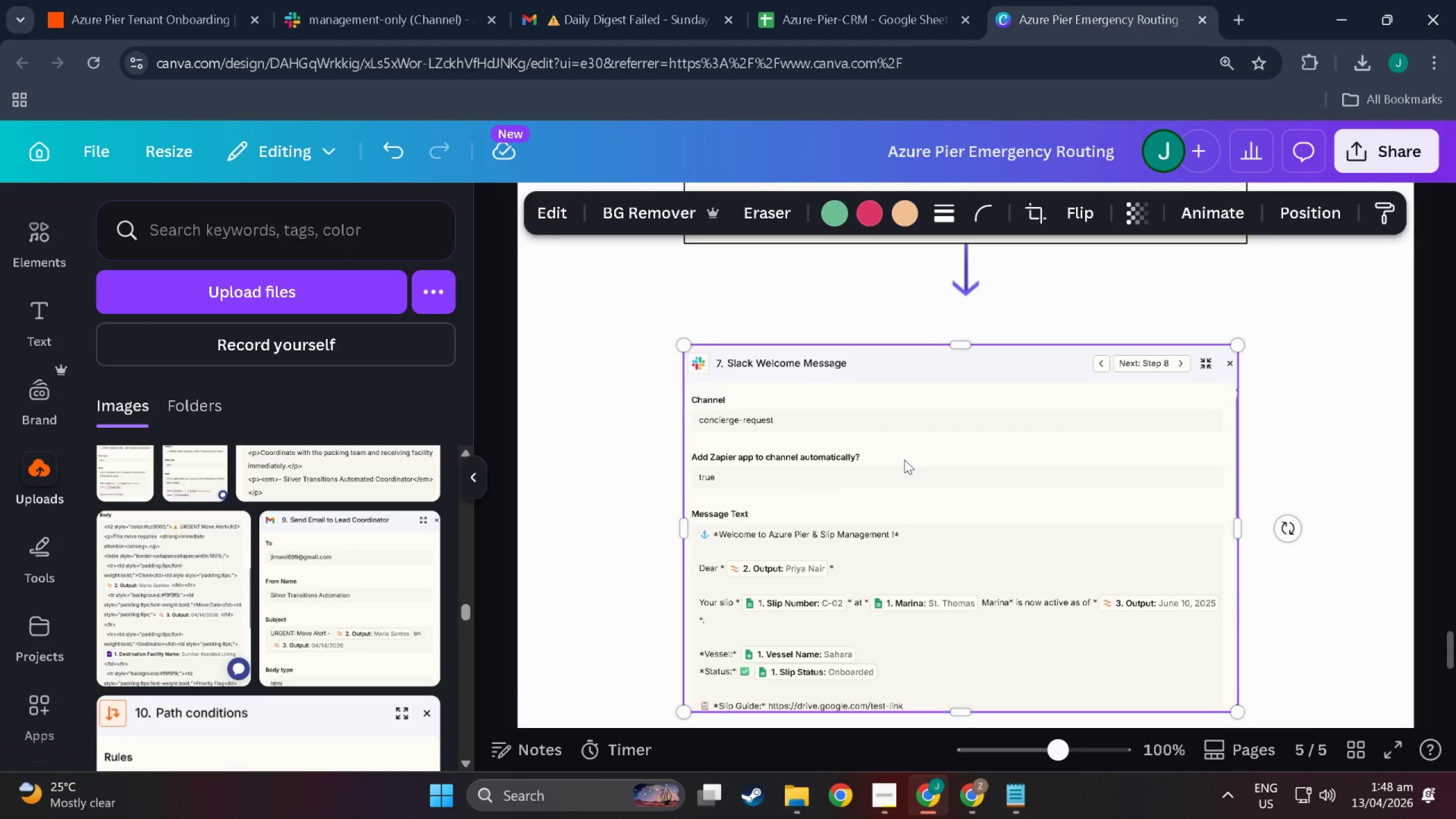 
left_click_drag(start_coordinate=[904, 460], to_coordinate=[902, 419])
 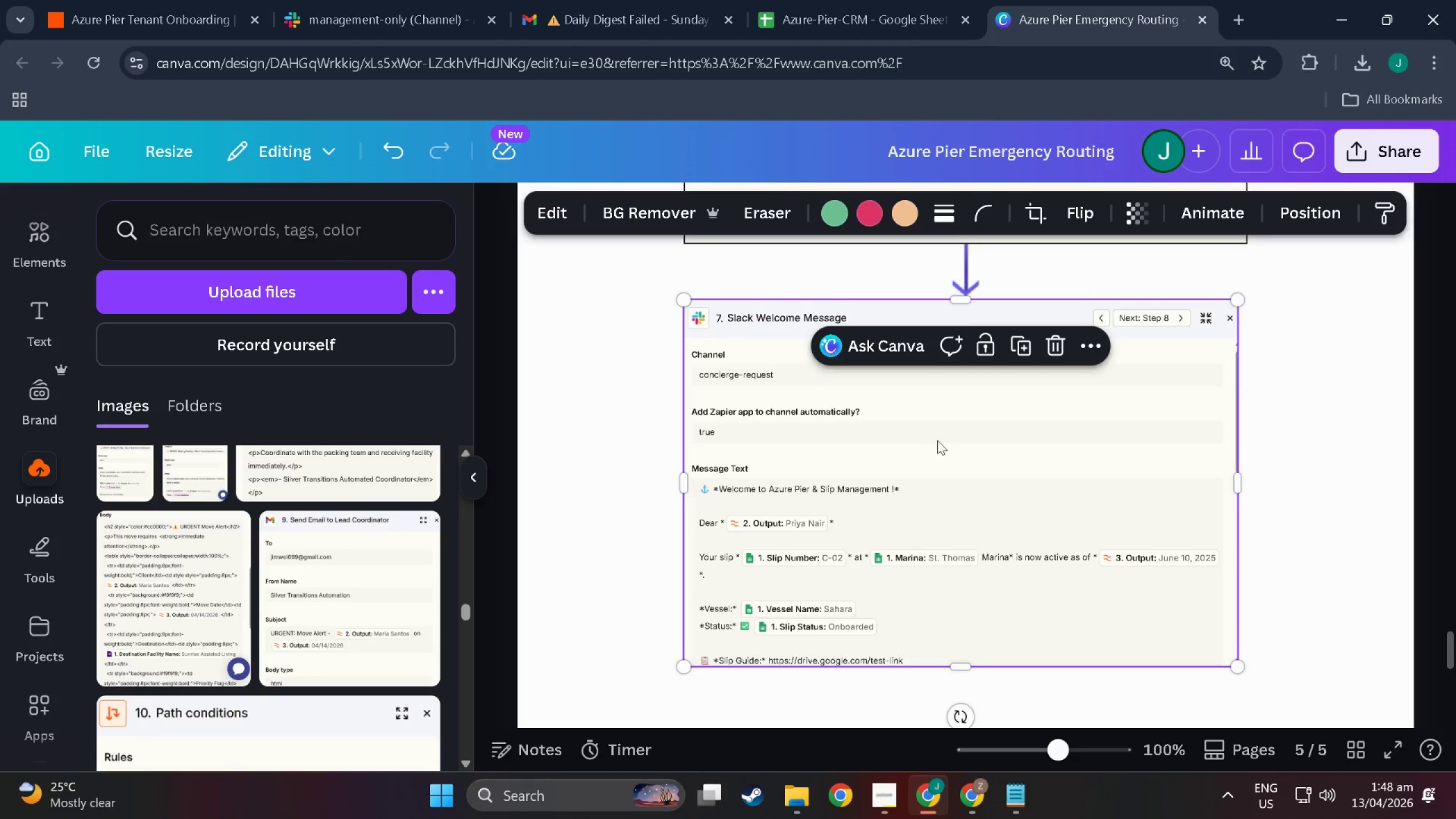 
scroll: coordinate [1173, 386], scroll_direction: up, amount: 4.0
 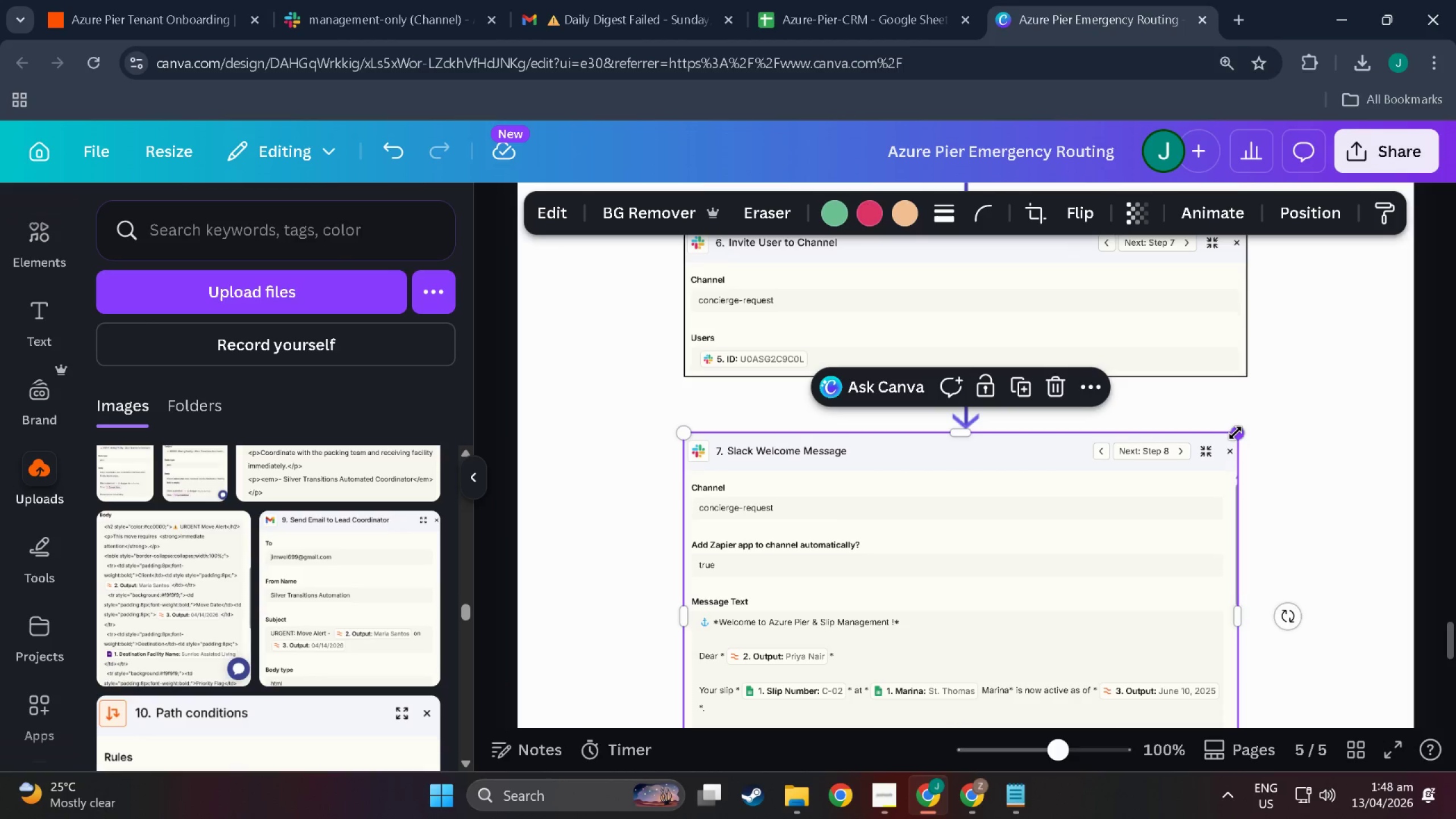 
left_click_drag(start_coordinate=[1236, 433], to_coordinate=[1243, 424])
 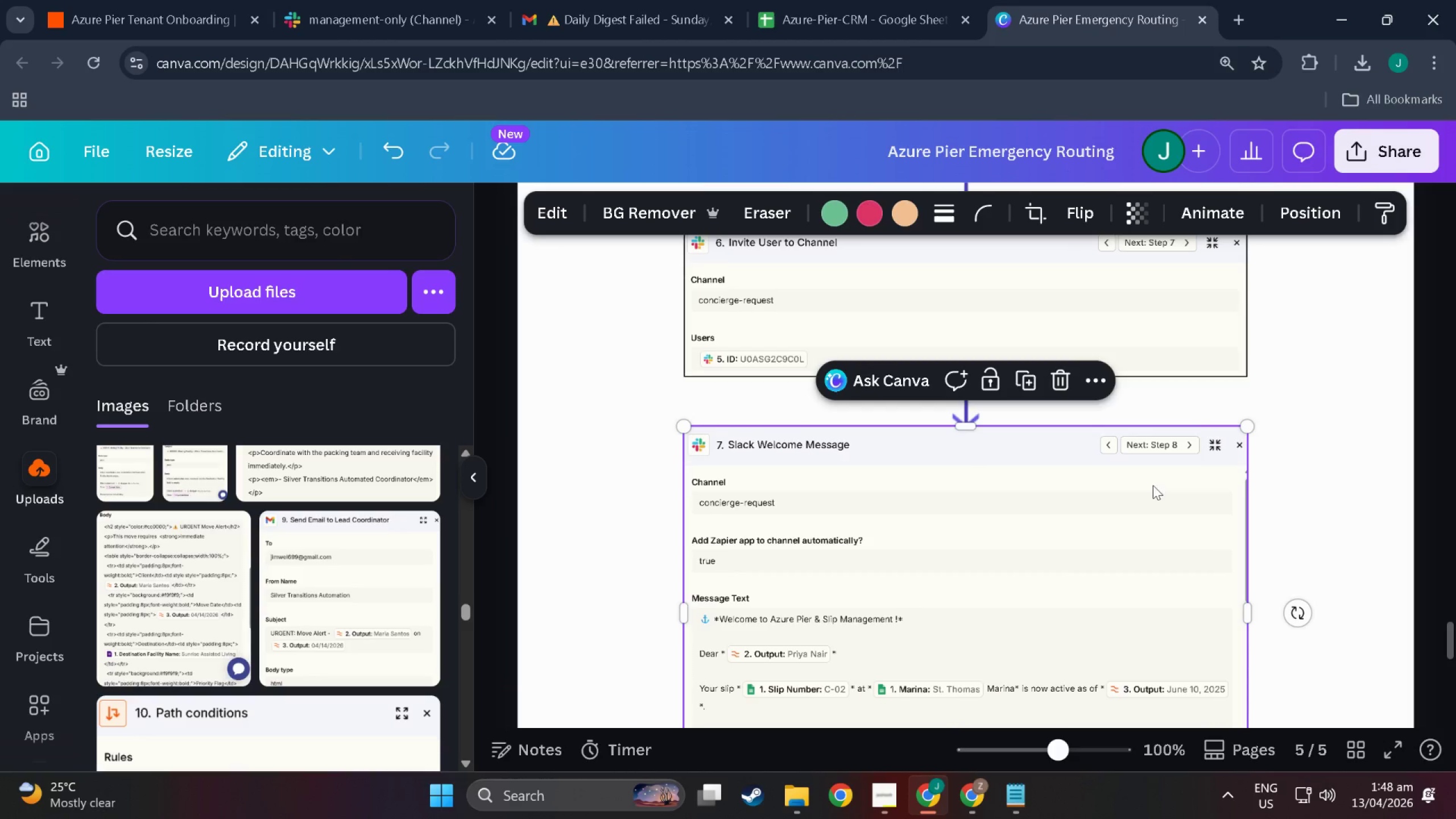 
left_click_drag(start_coordinate=[1153, 483], to_coordinate=[1153, 504])
 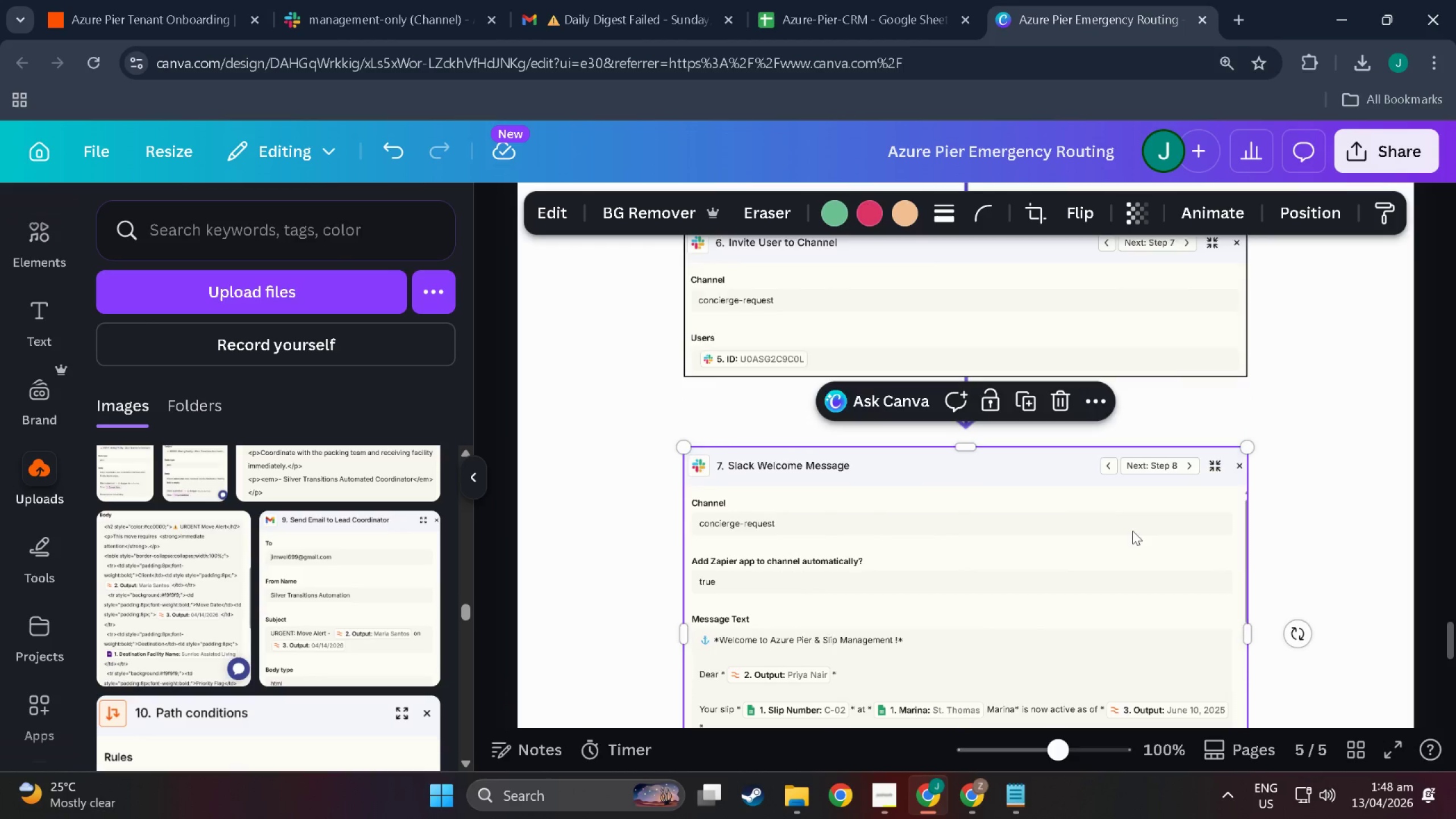 
left_click([863, 604])
 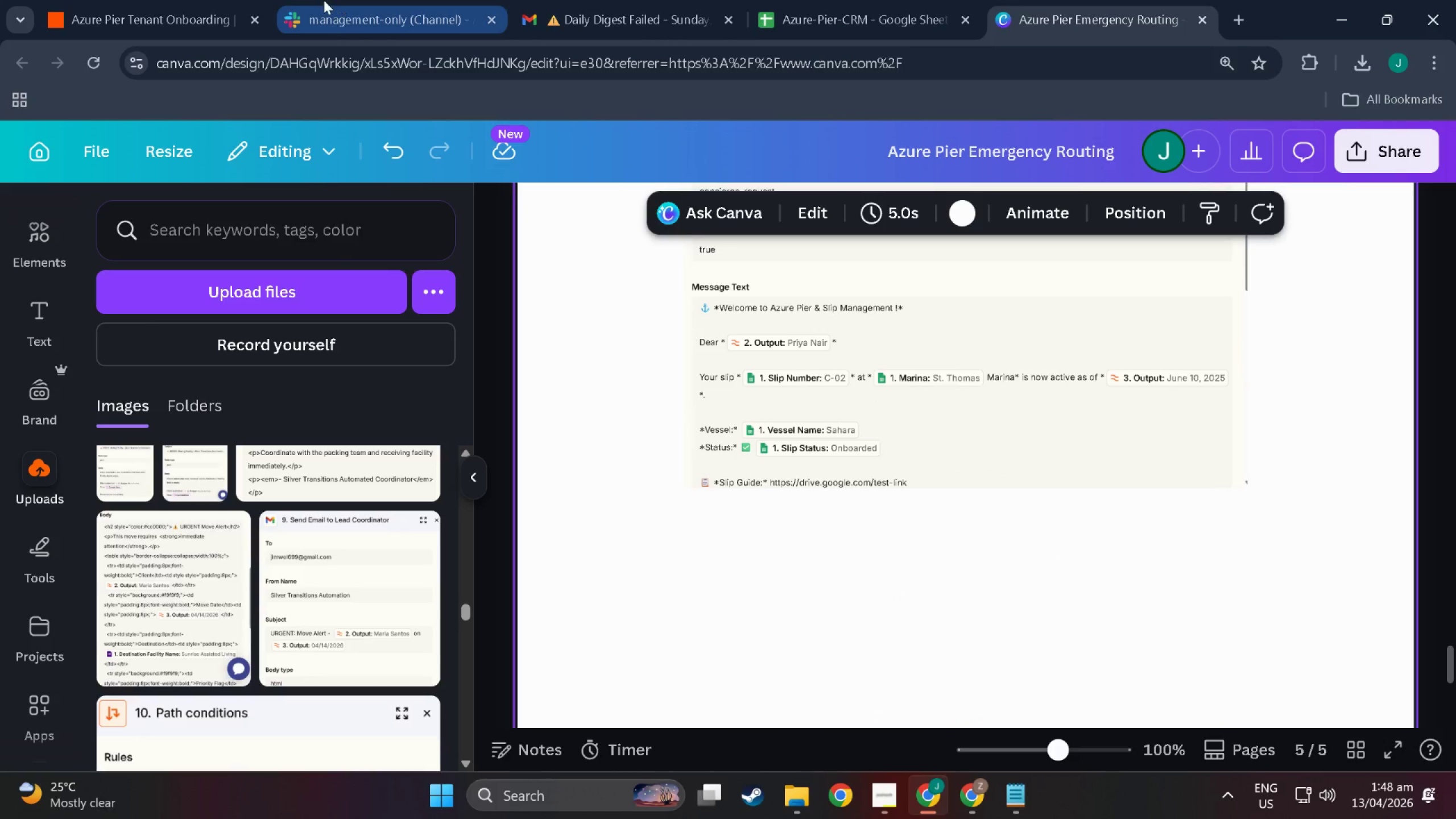 
scroll: coordinate [1086, 551], scroll_direction: down, amount: 10.0
 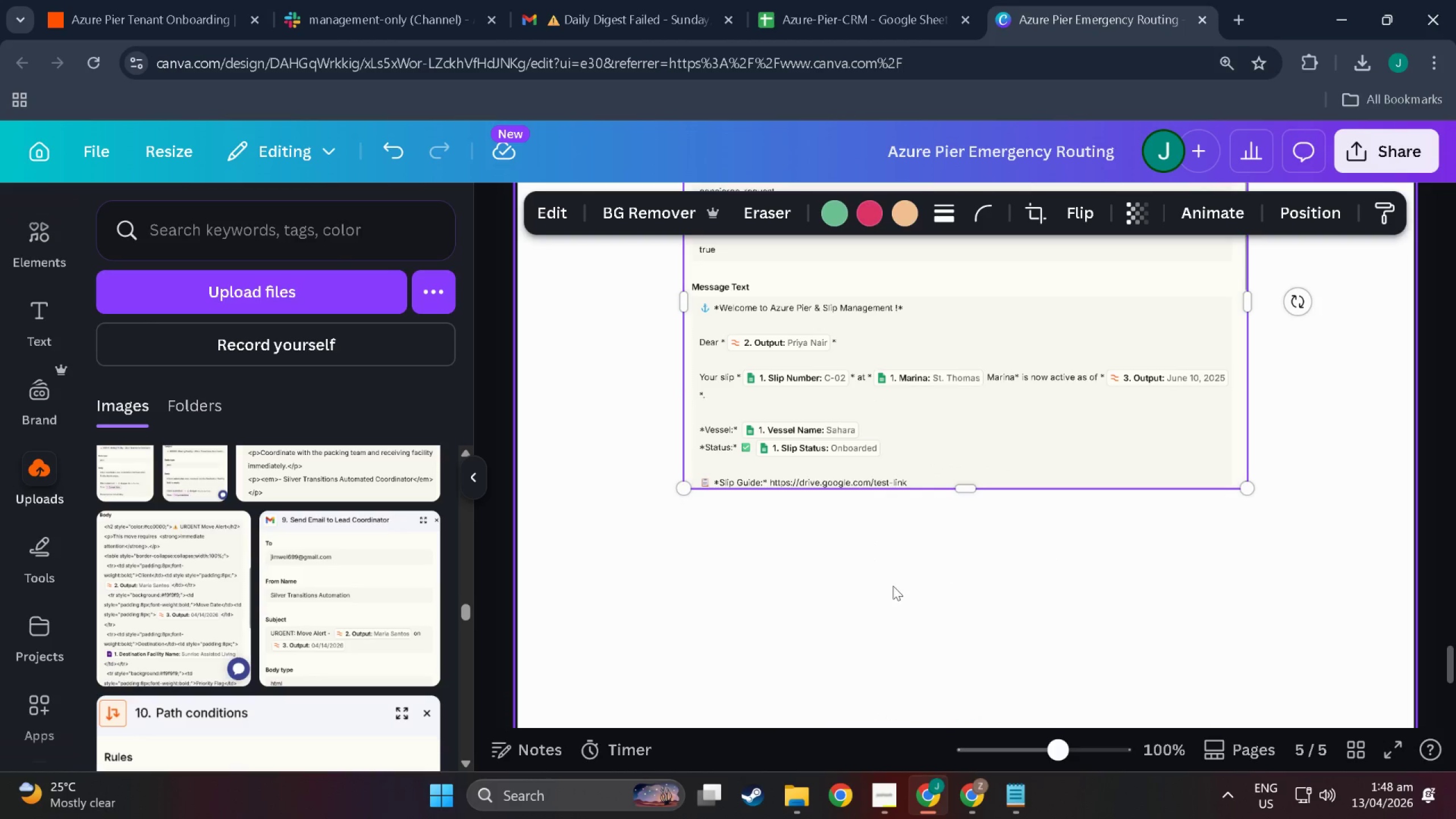 
left_click([353, 0])
 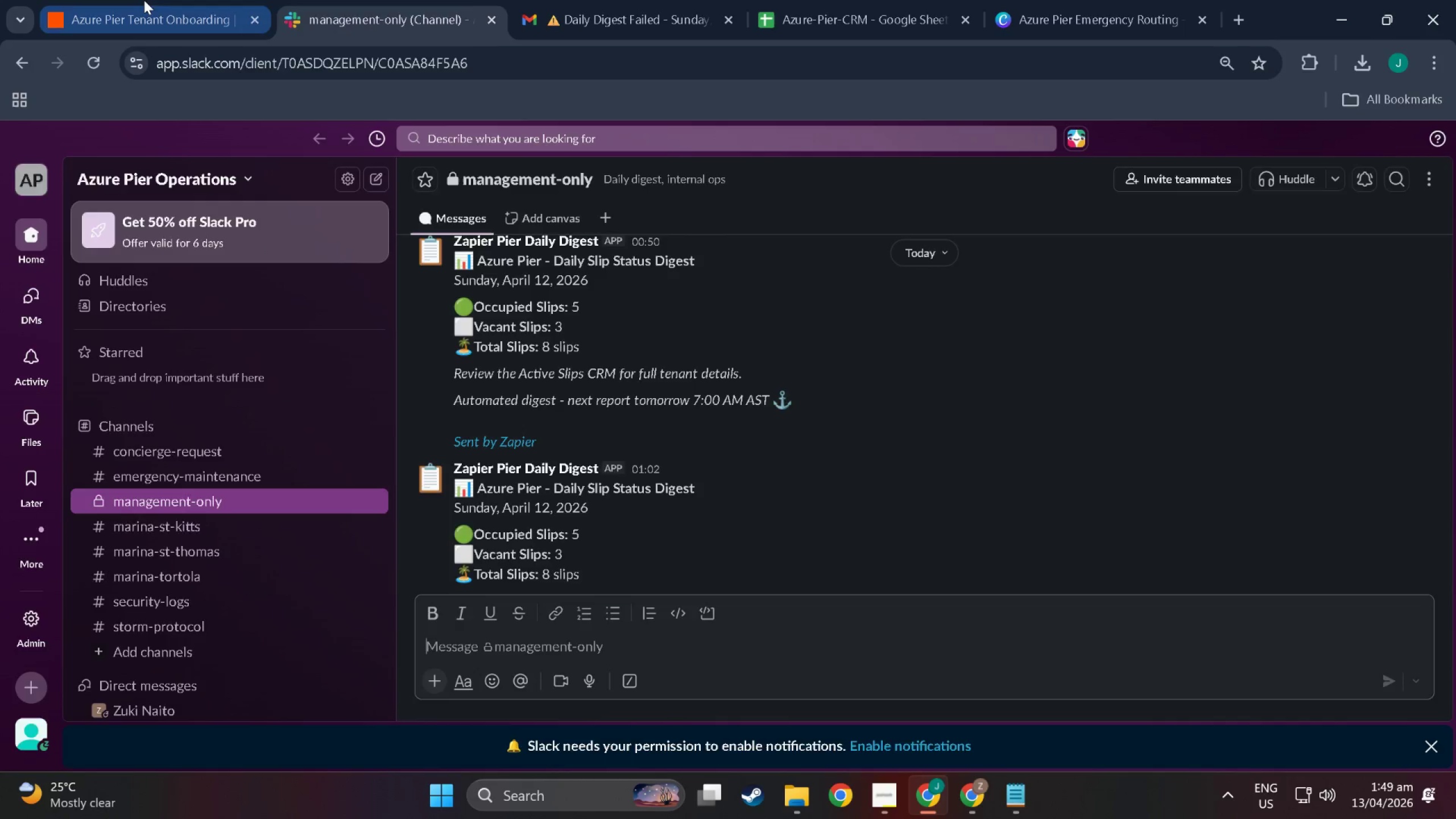 
left_click([144, 0])
 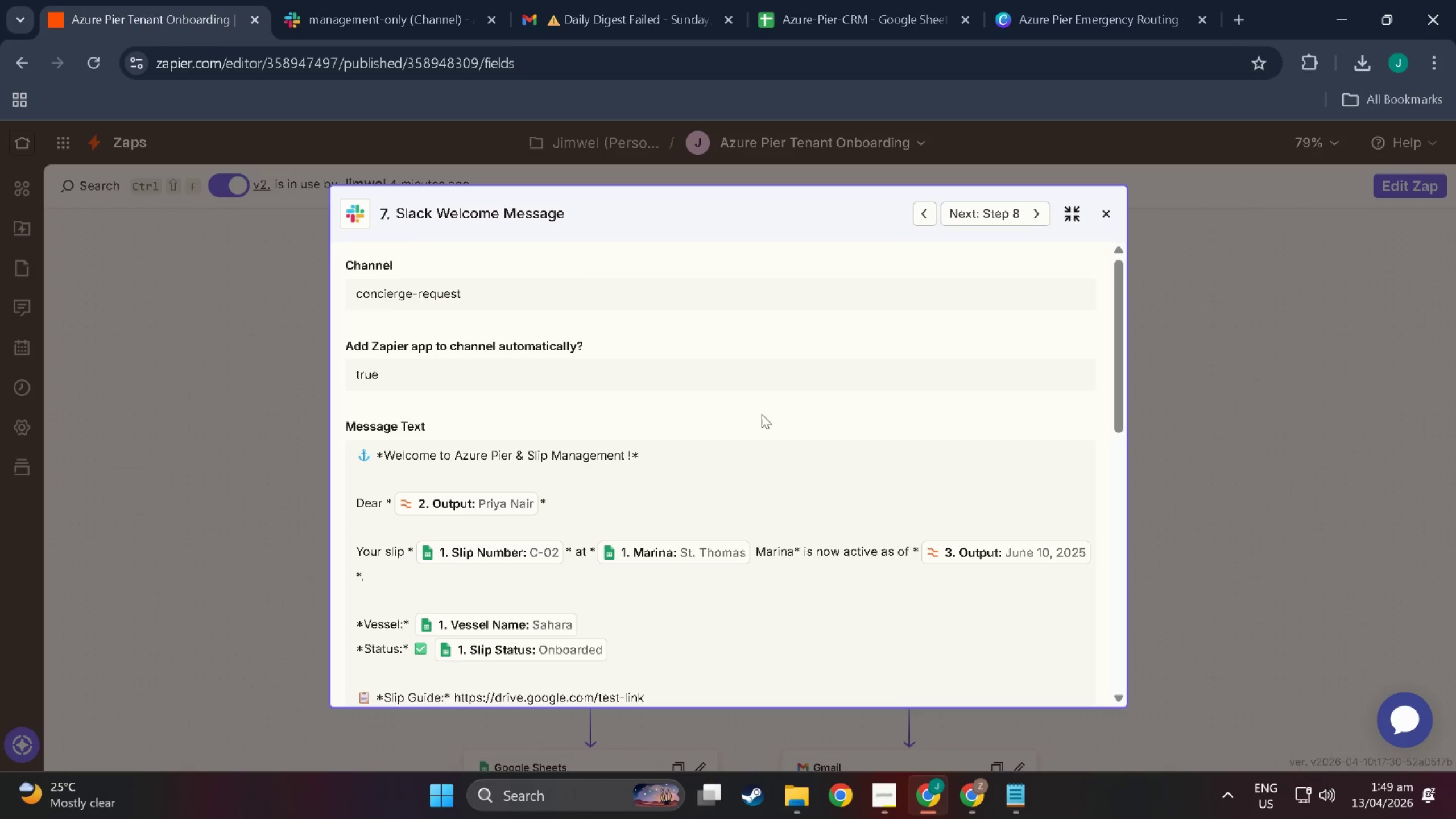 
scroll: coordinate [708, 510], scroll_direction: down, amount: 14.0
 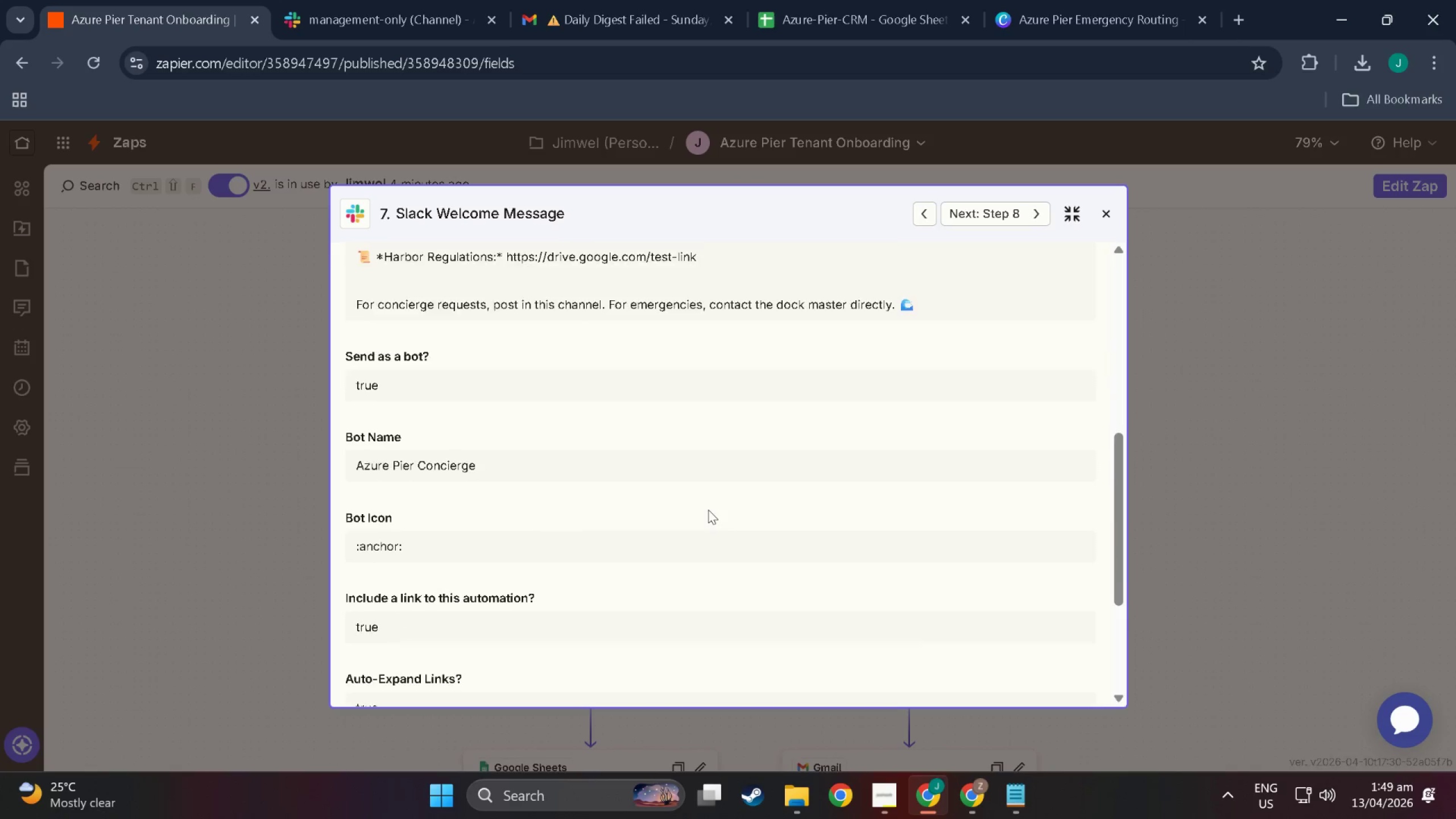 
scroll: coordinate [708, 510], scroll_direction: up, amount: 1.0
 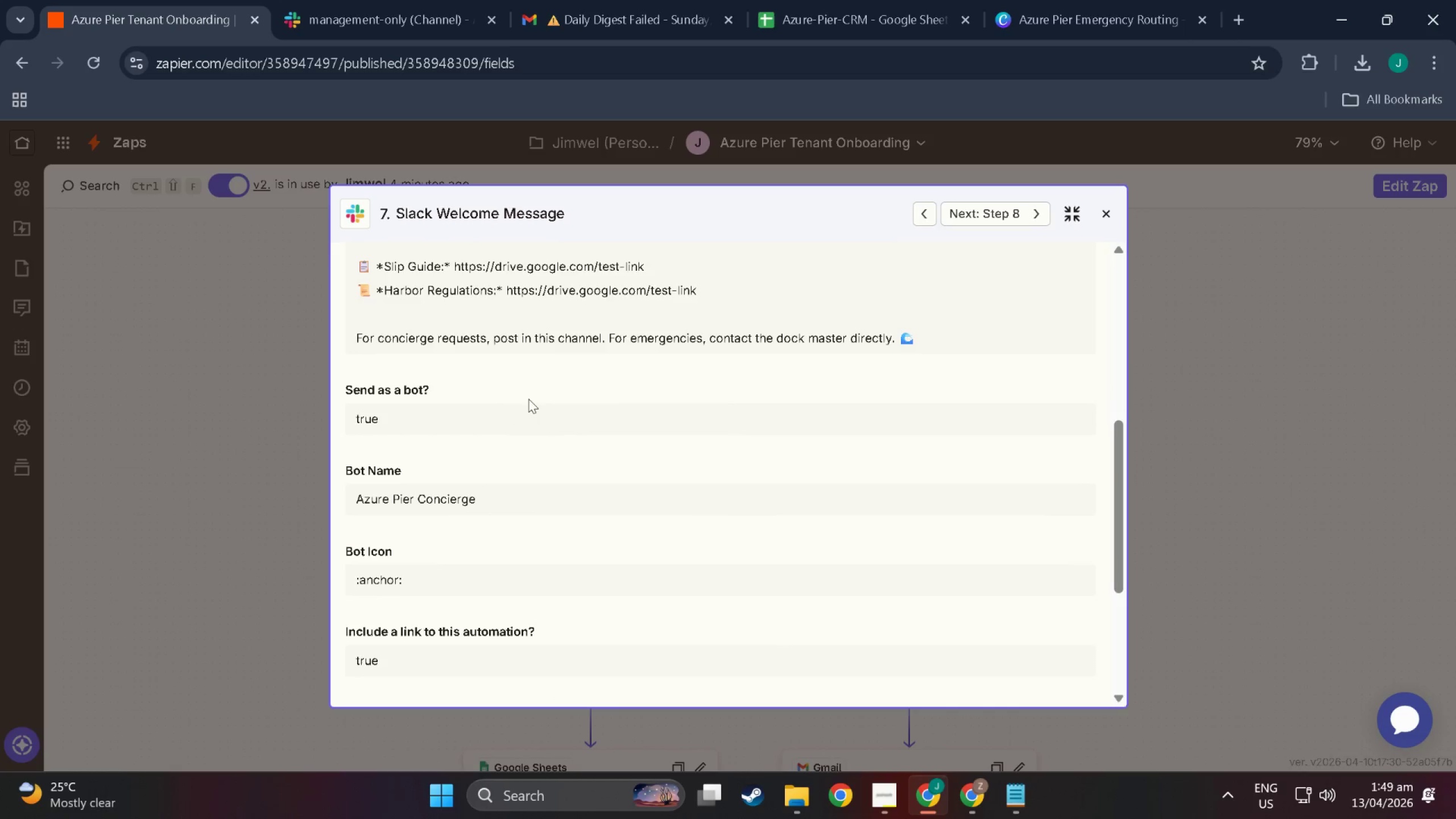 
key(Shift+ShiftLeft)
 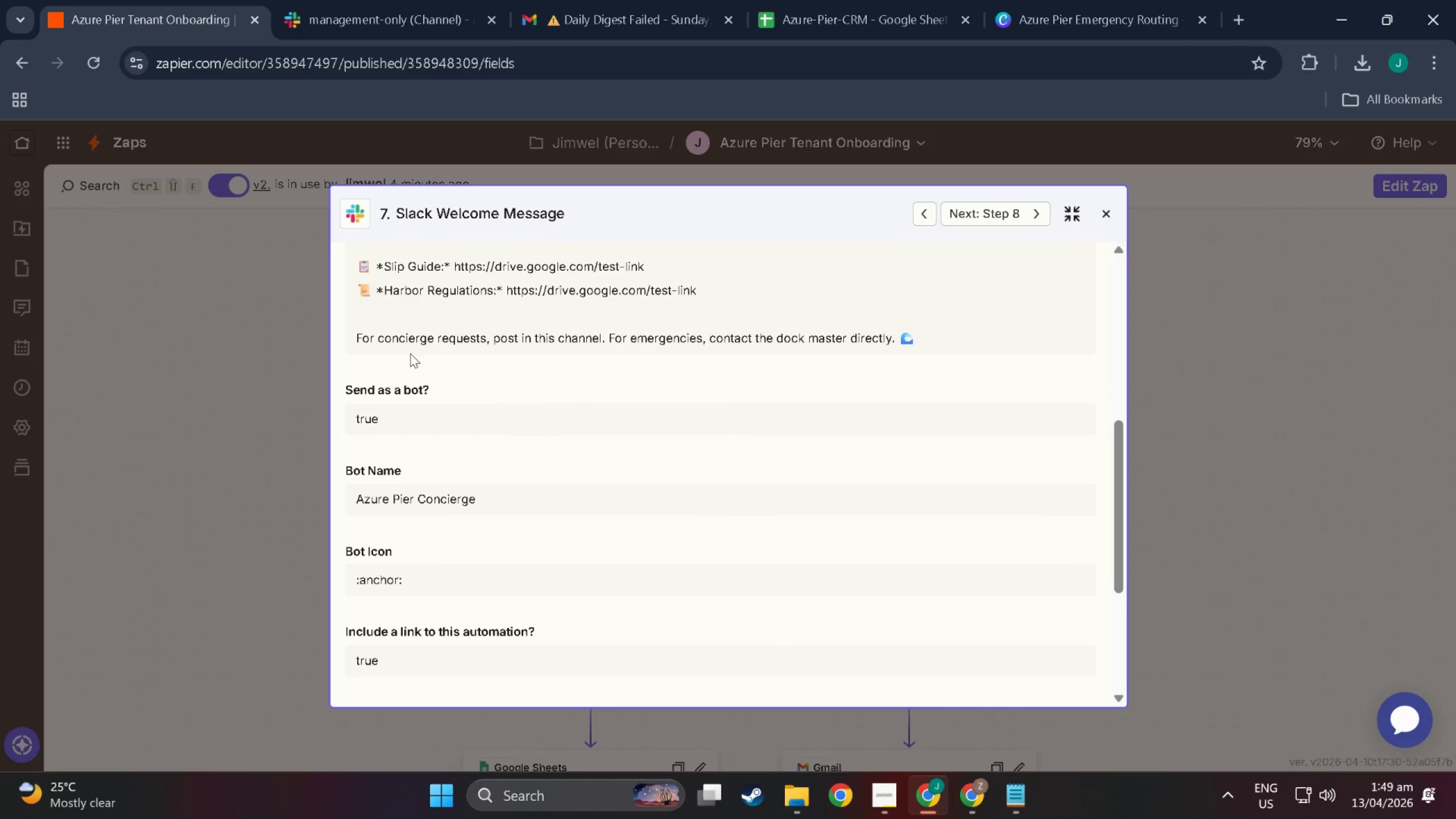 
key(Meta+Shift+MetaLeft)
 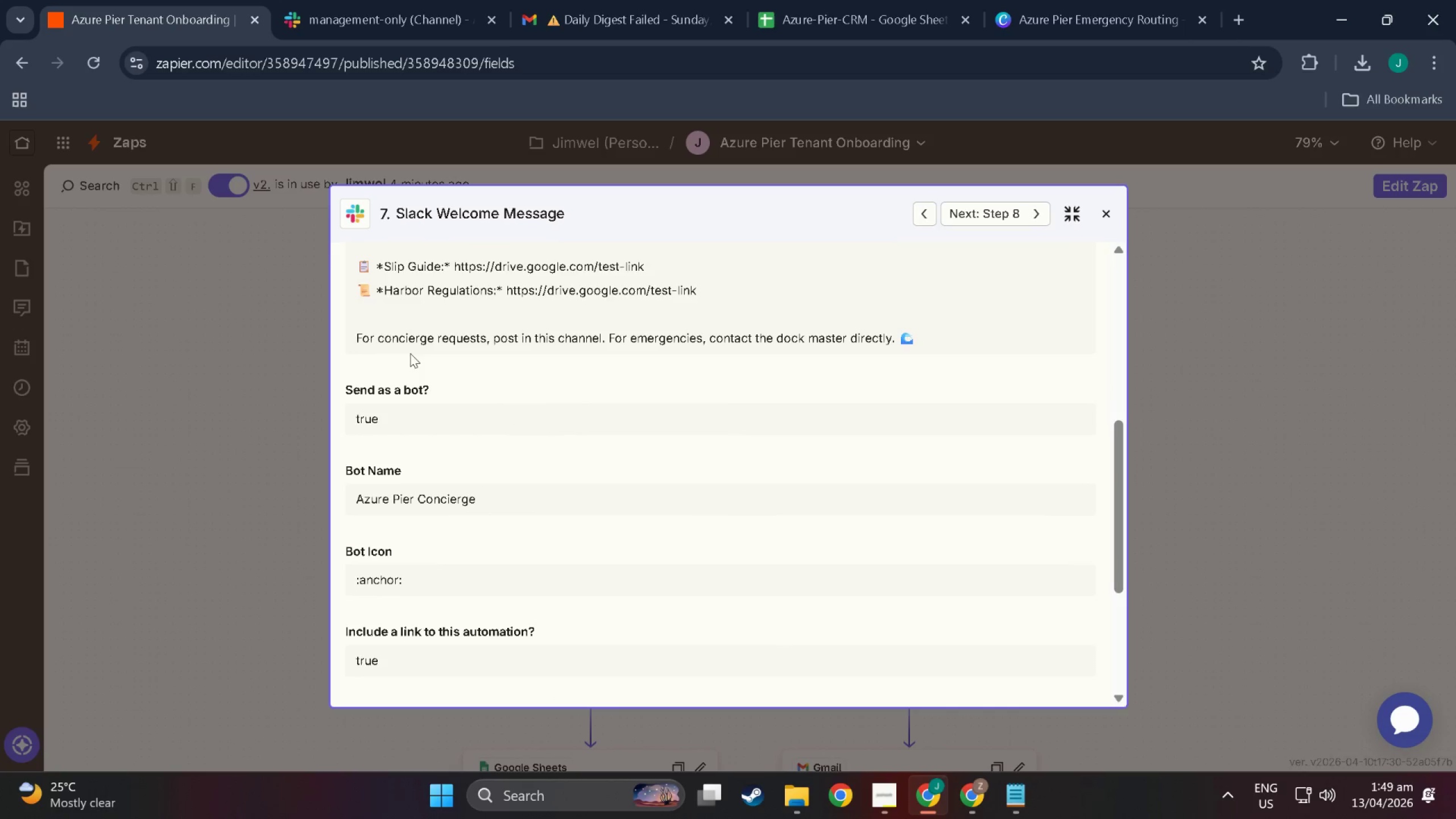 
key(Meta+Shift+S)
 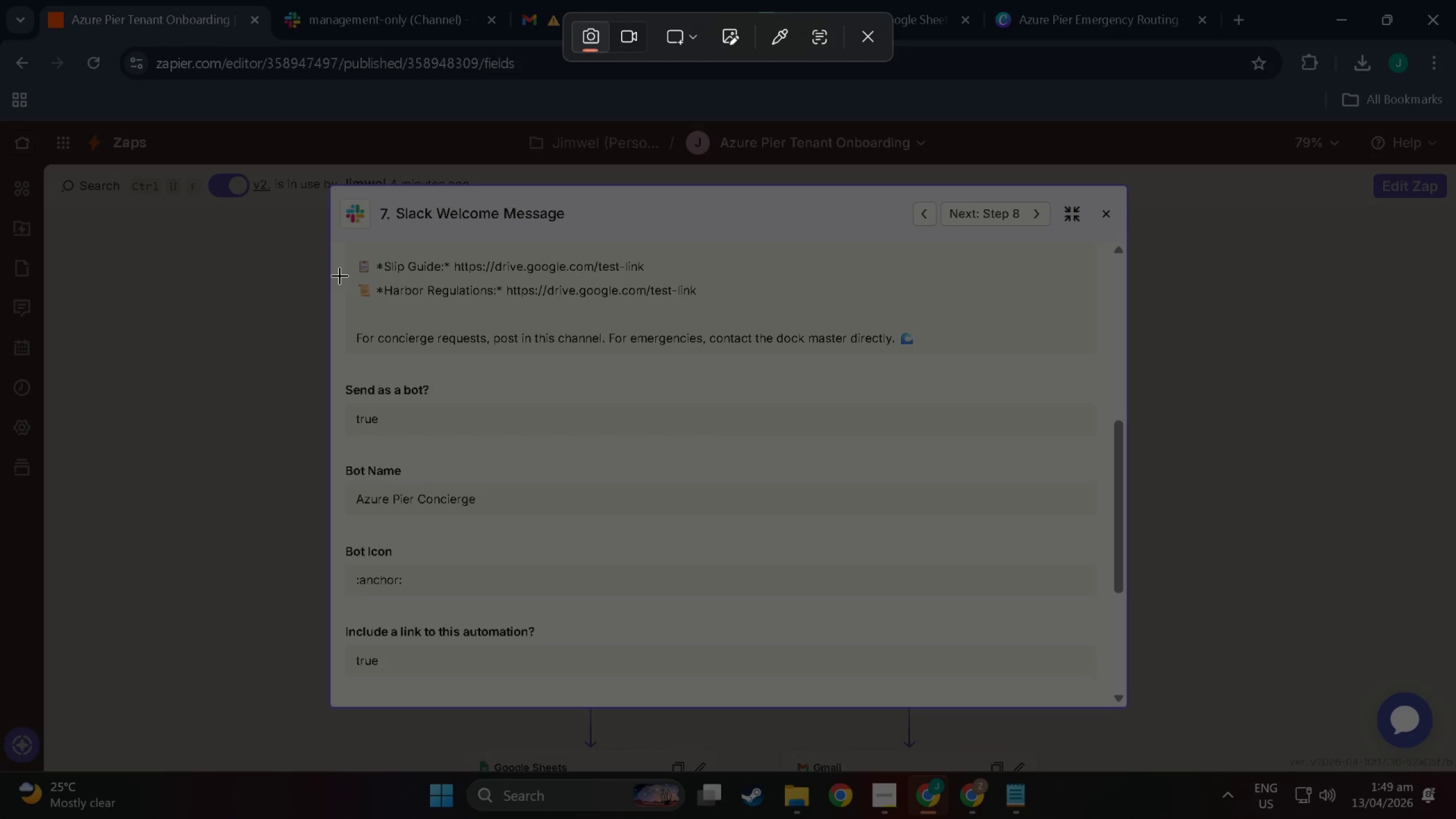 
left_click_drag(start_coordinate=[336, 275], to_coordinate=[1122, 592])
 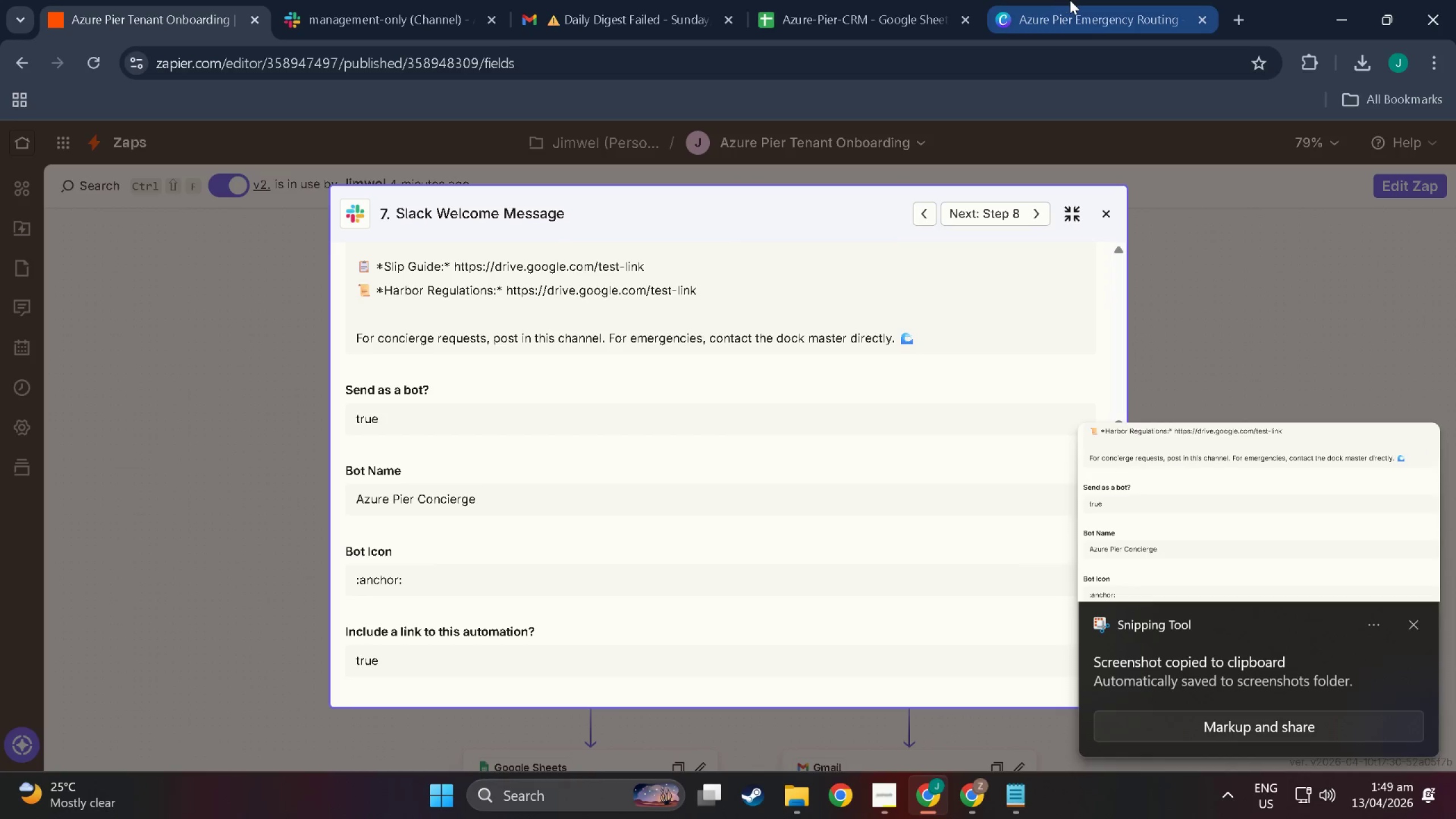 
left_click([1070, 0])
 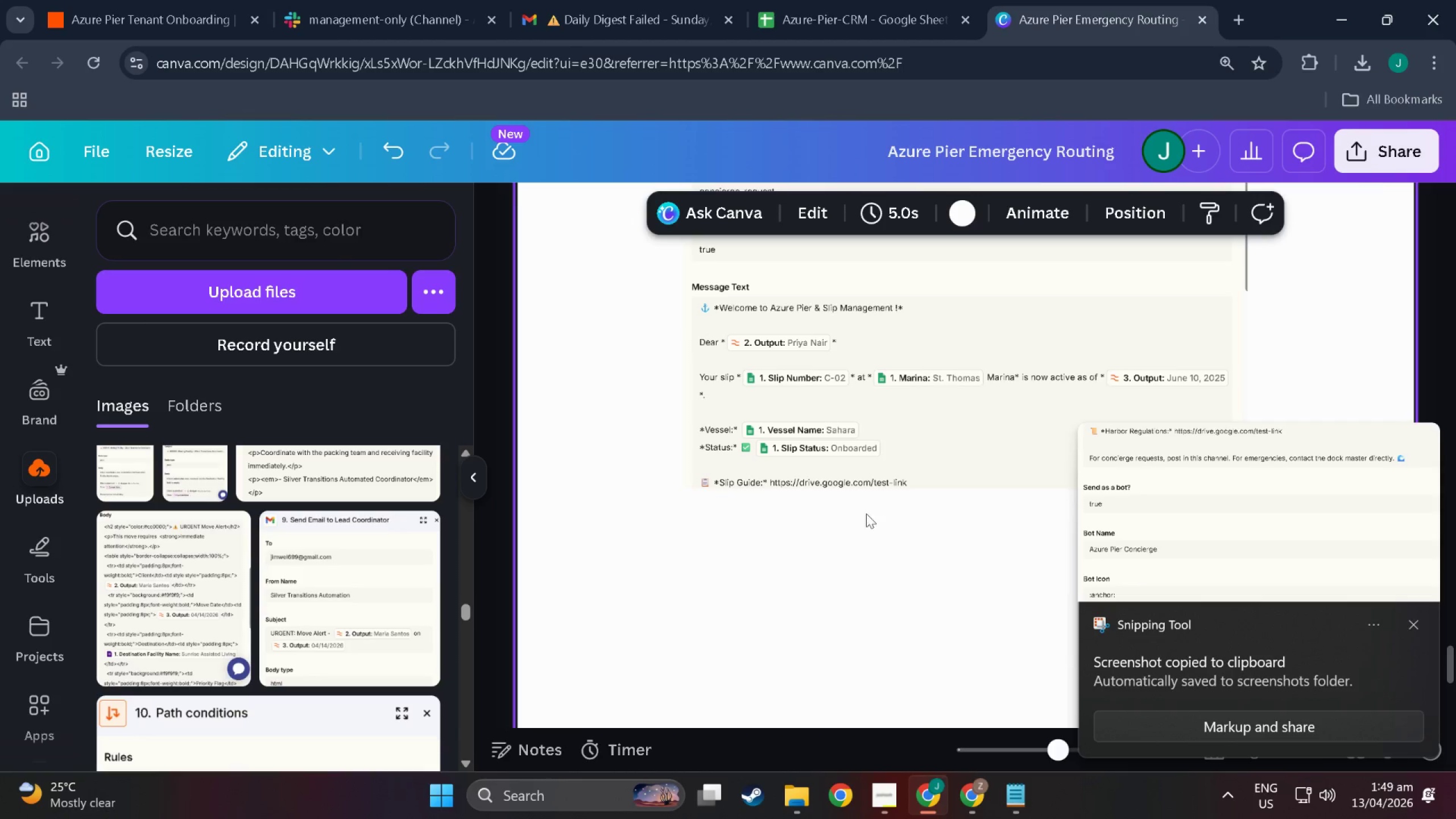 
left_click([864, 531])
 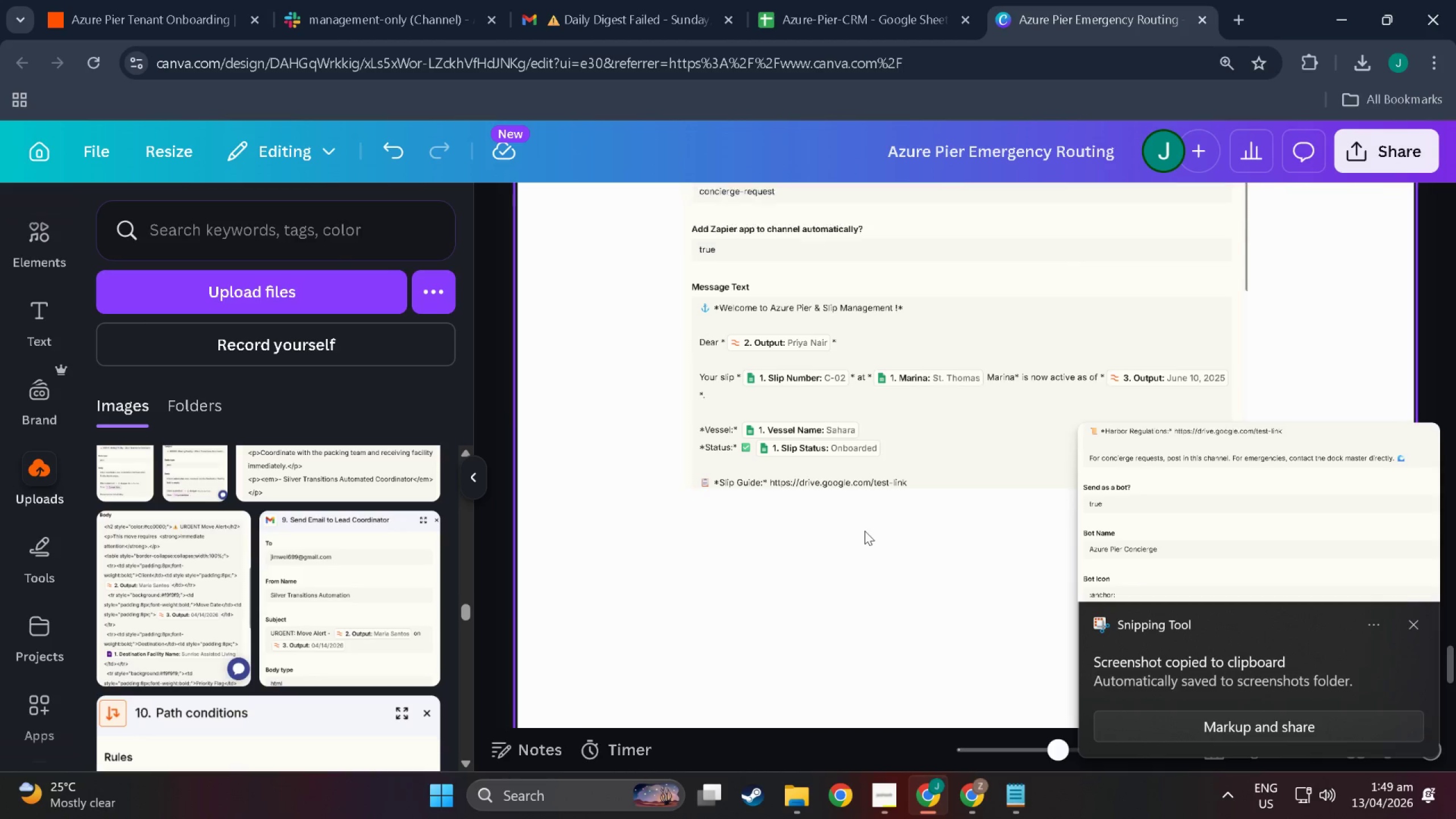 
key(Control+V)
 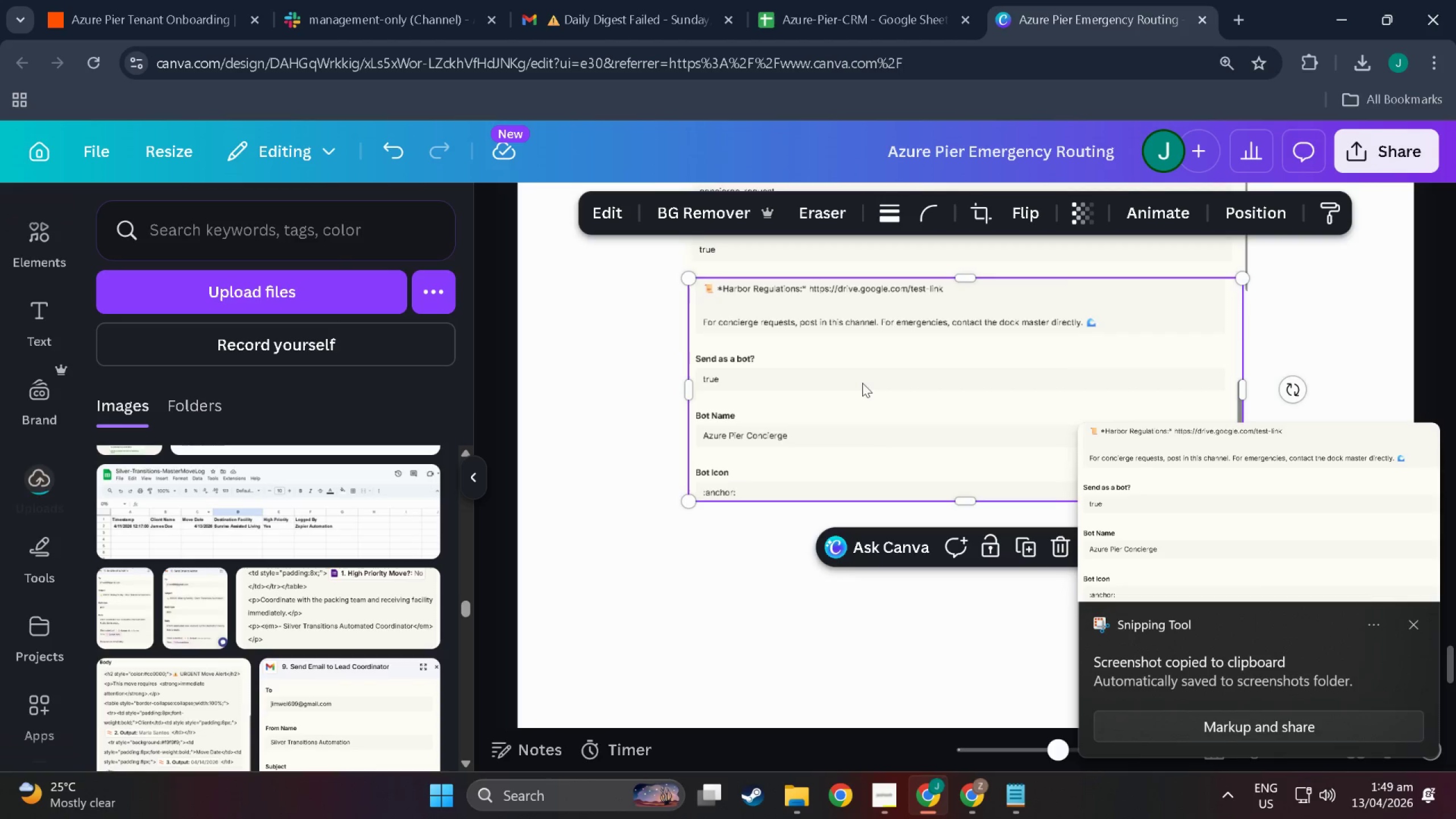 
left_click_drag(start_coordinate=[885, 467], to_coordinate=[880, 691])
 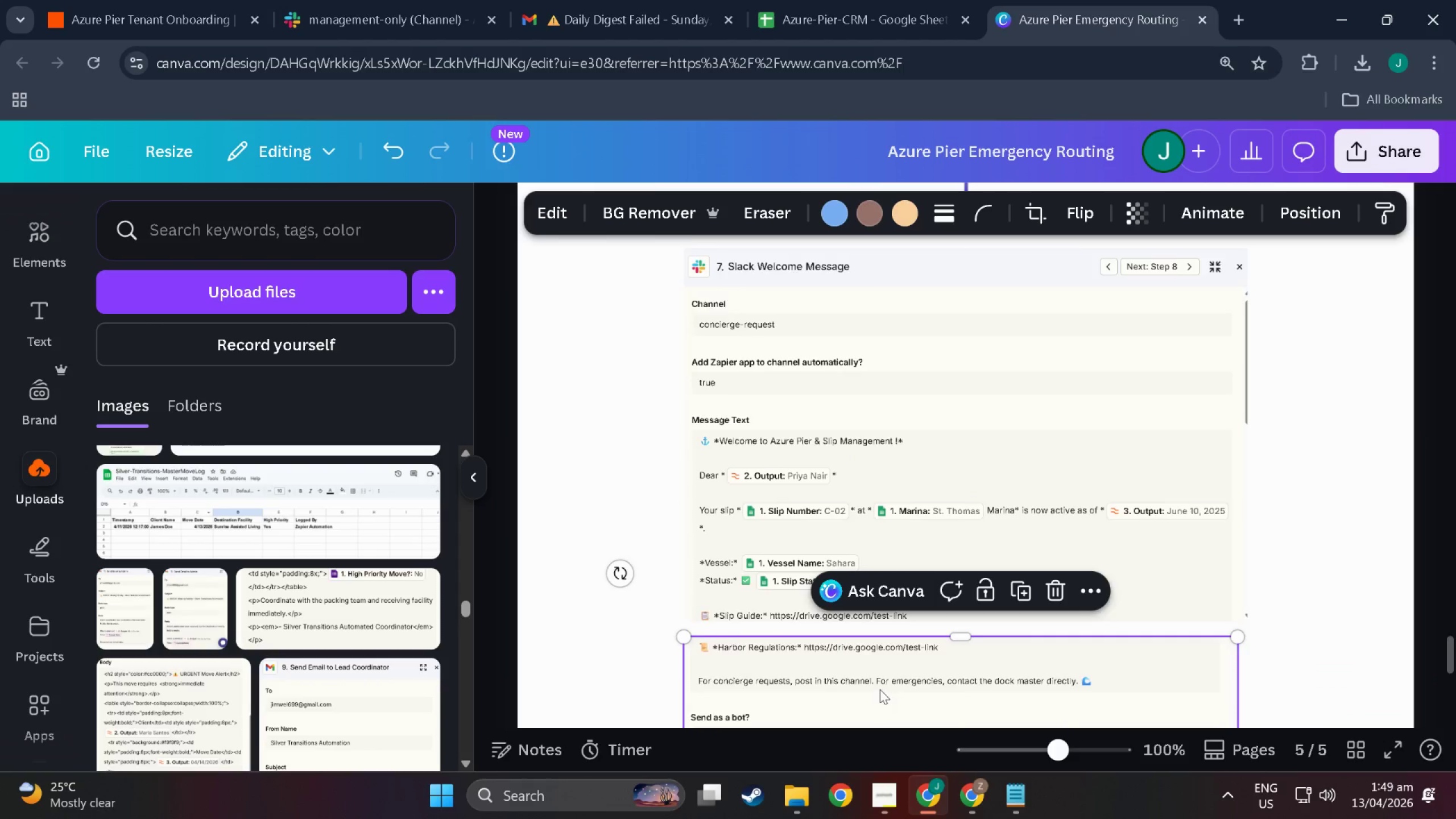 
scroll: coordinate [867, 445], scroll_direction: up, amount: 4.0
 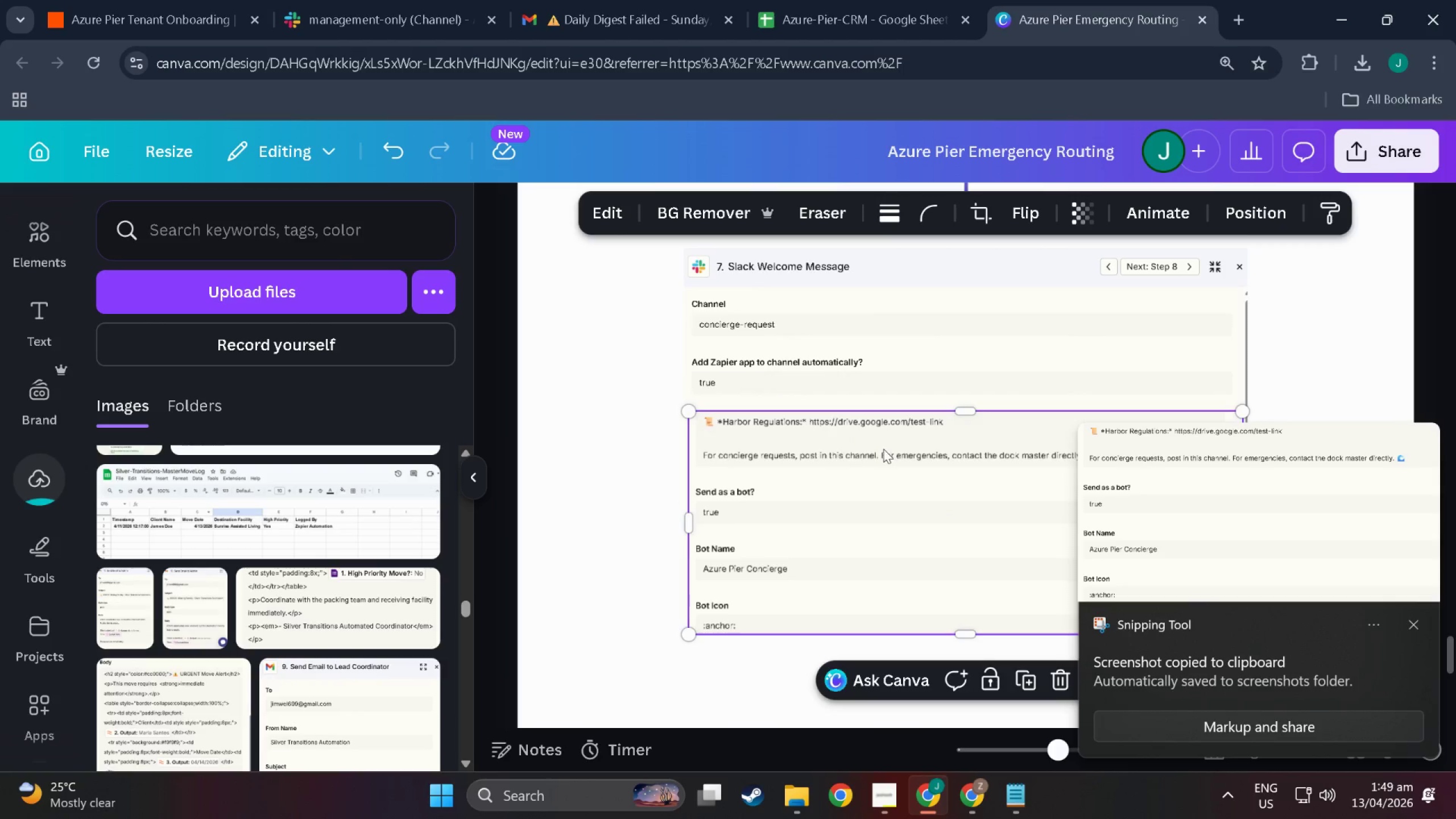 
scroll: coordinate [878, 685], scroll_direction: down, amount: 4.0
 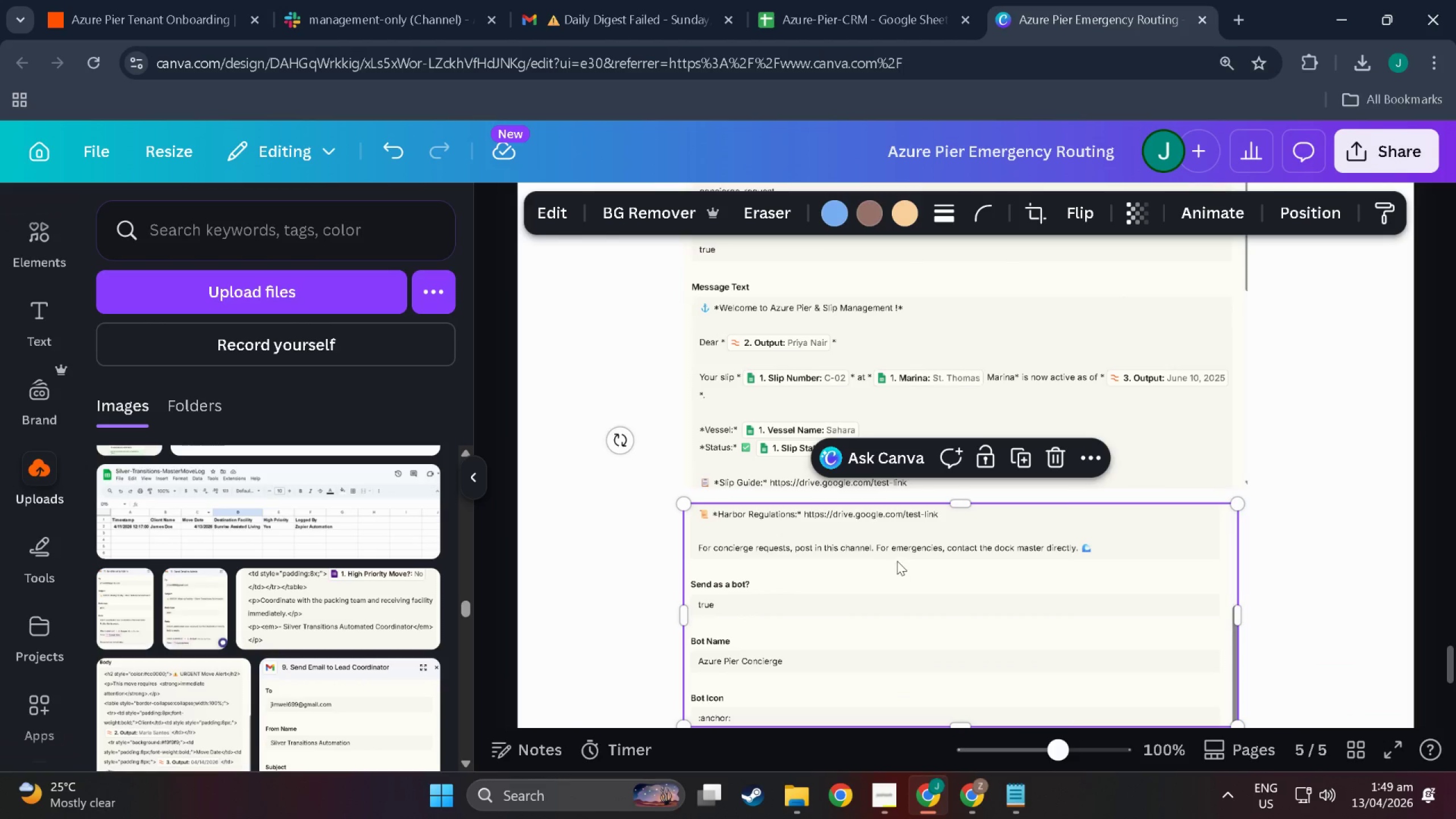 
left_click_drag(start_coordinate=[901, 576], to_coordinate=[901, 564])
 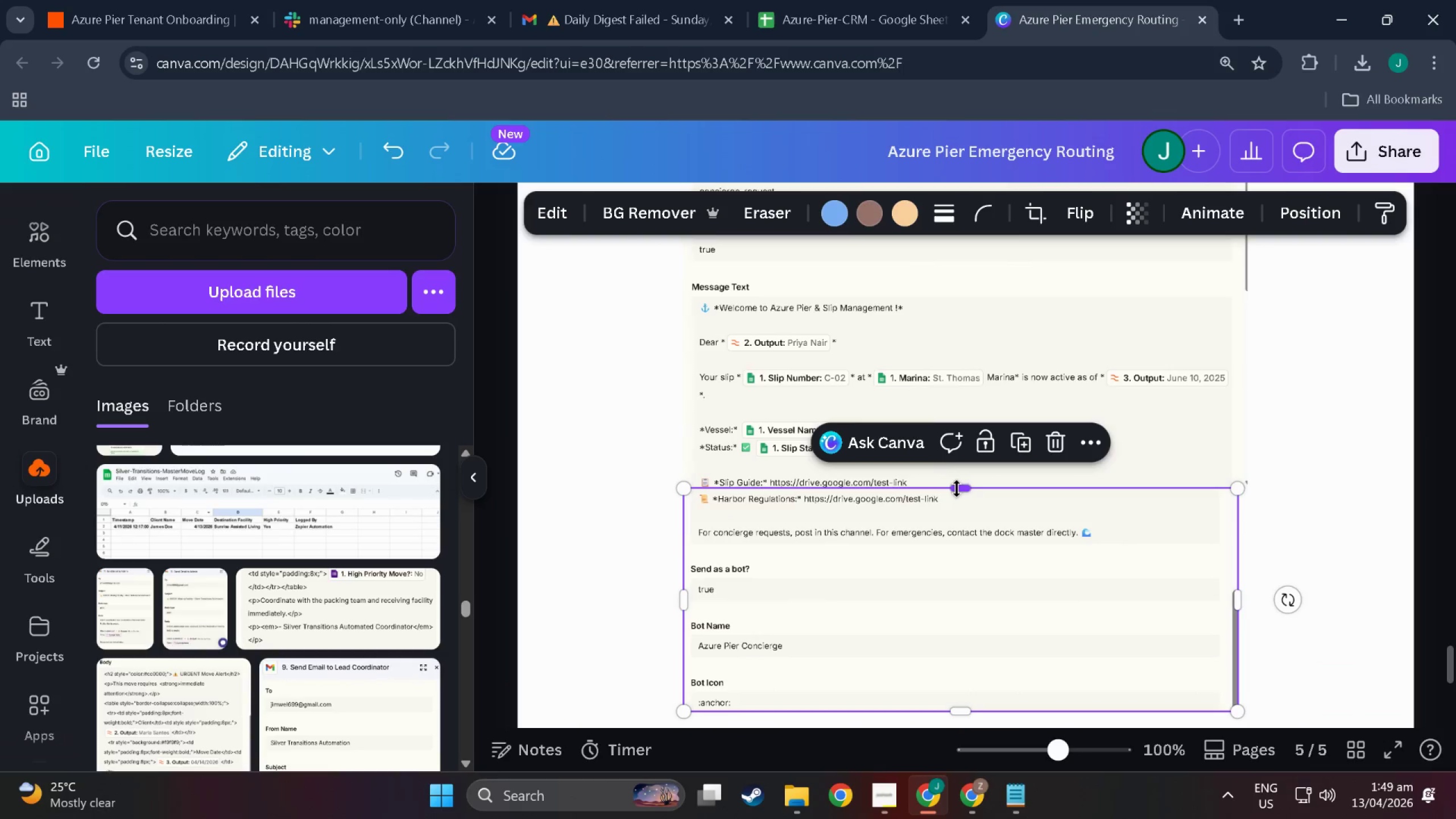 
left_click_drag(start_coordinate=[958, 490], to_coordinate=[961, 495])
 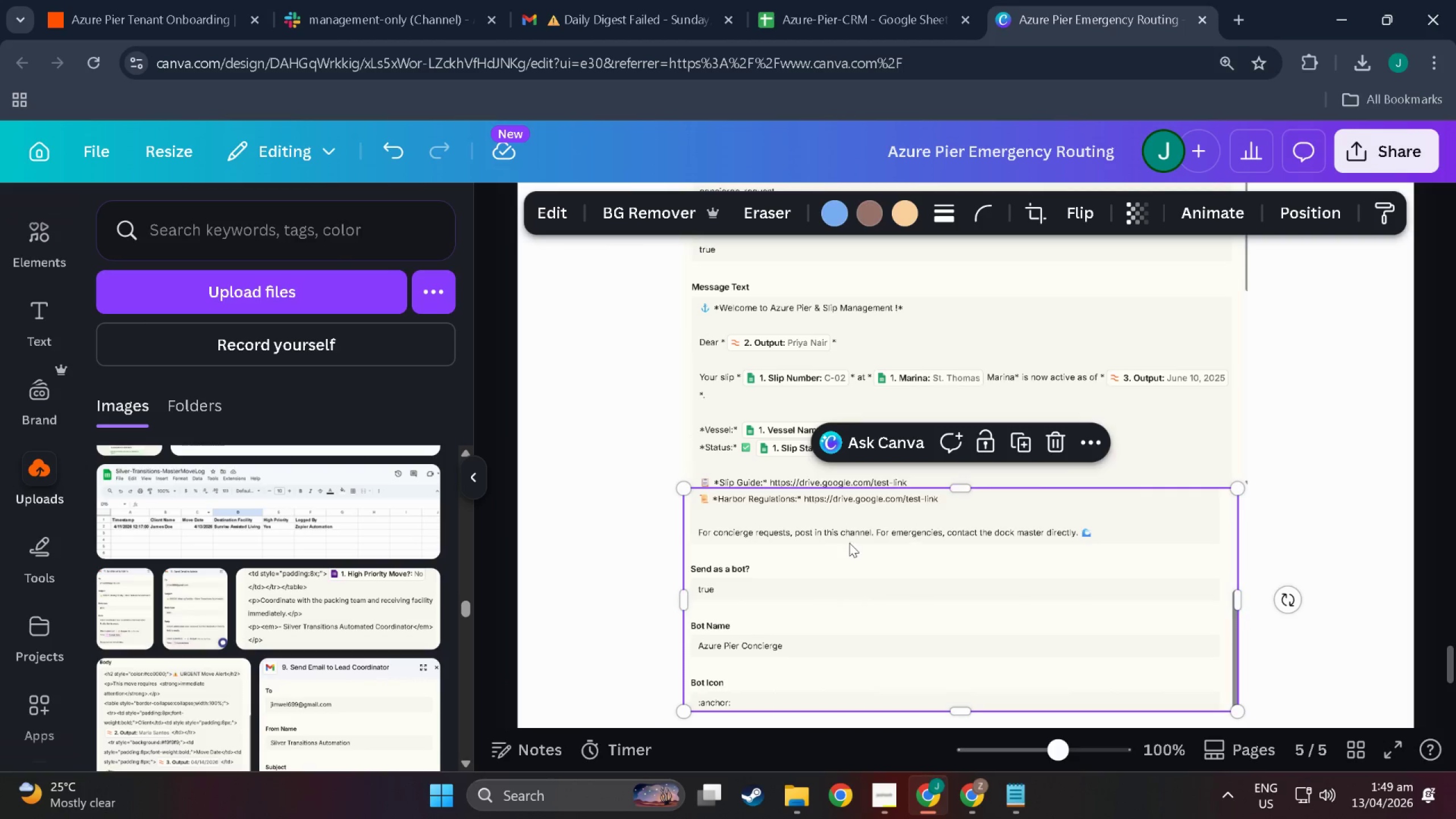 
hold_key(key=ControlLeft, duration=0.77)
scroll: coordinate [840, 550], scroll_direction: up, amount: 6.0
 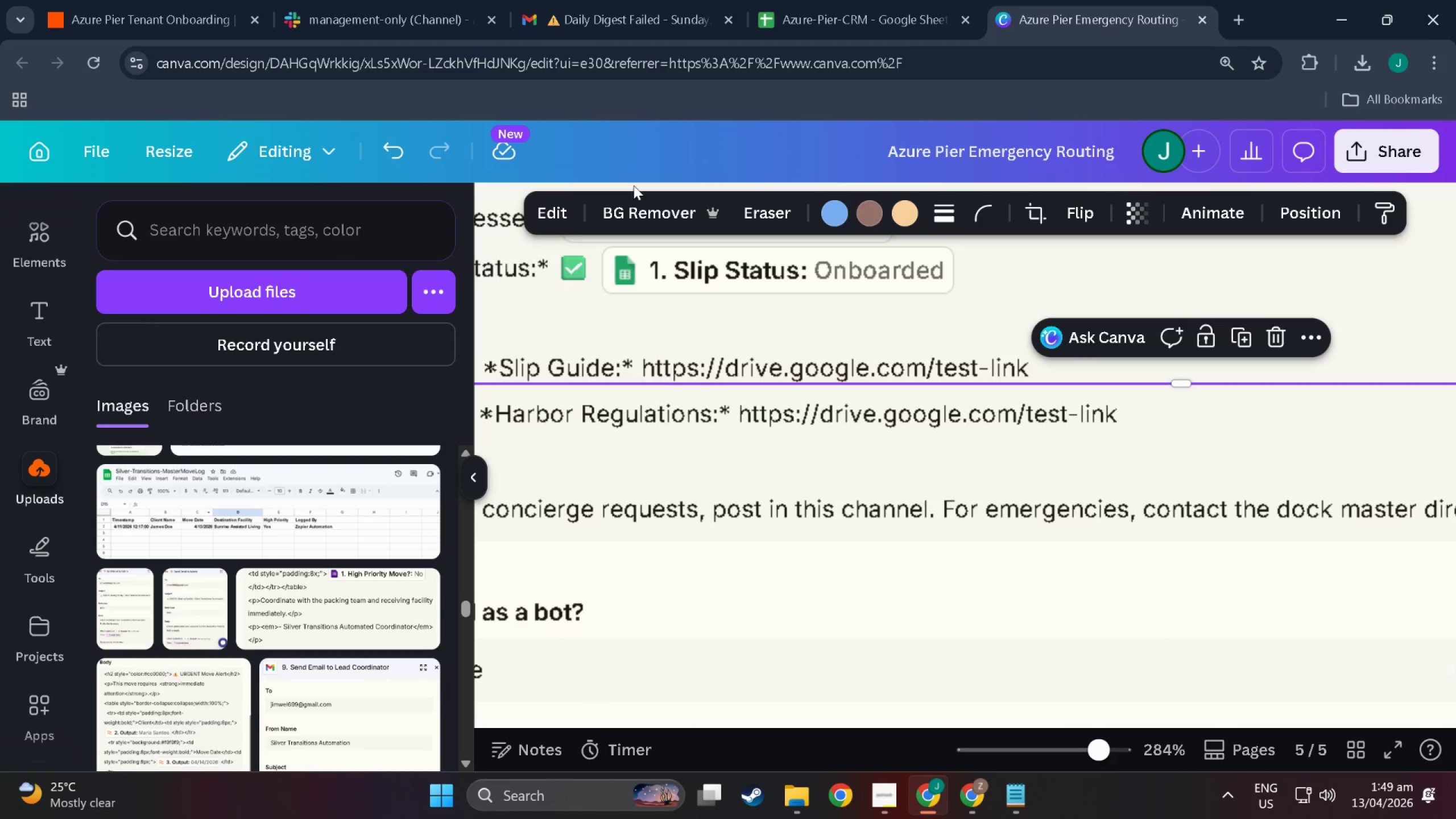 
left_click([635, 218])
 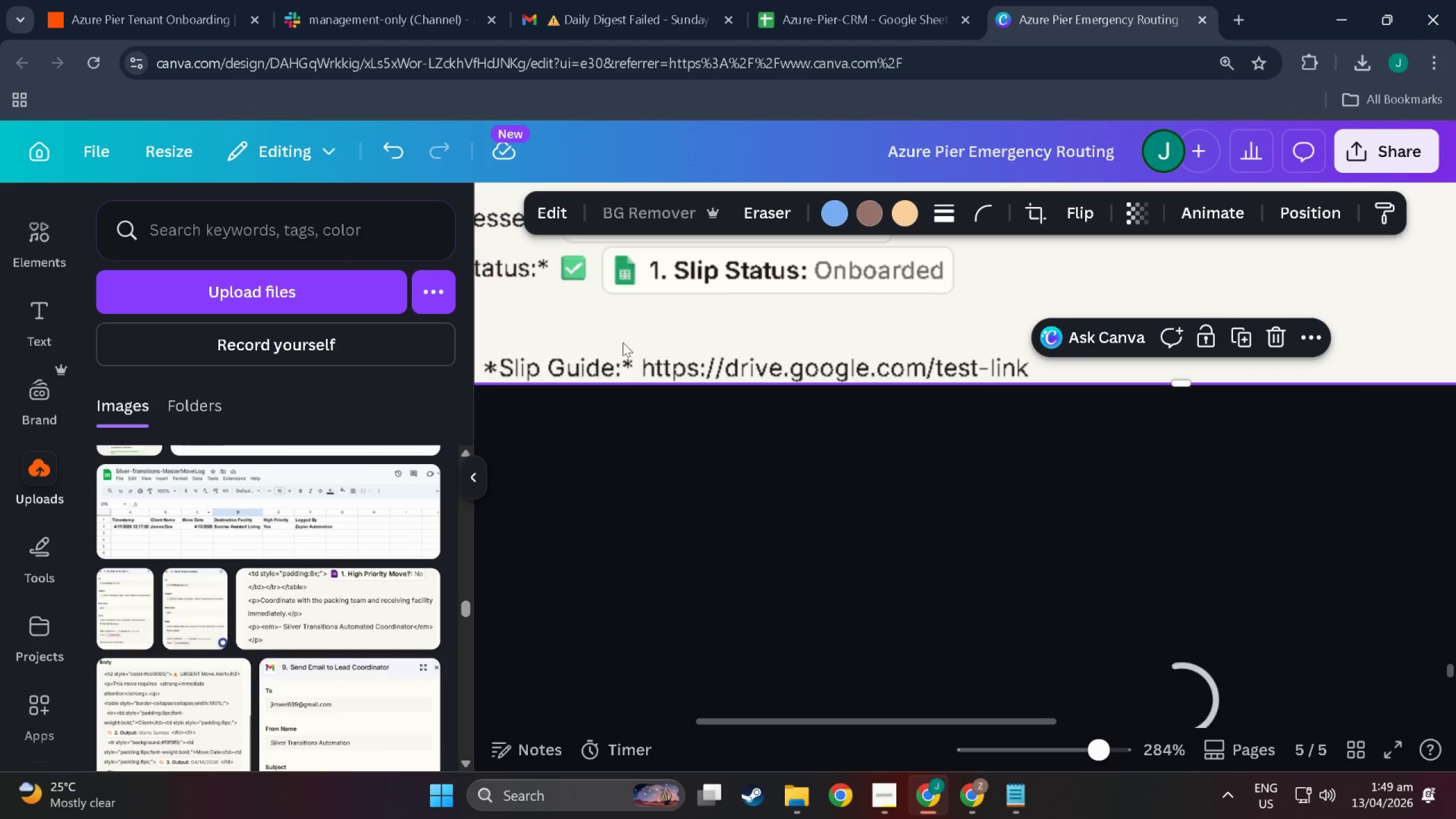 
hold_key(key=ControlLeft, duration=0.85)
scroll: coordinate [649, 461], scroll_direction: down, amount: 5.0
 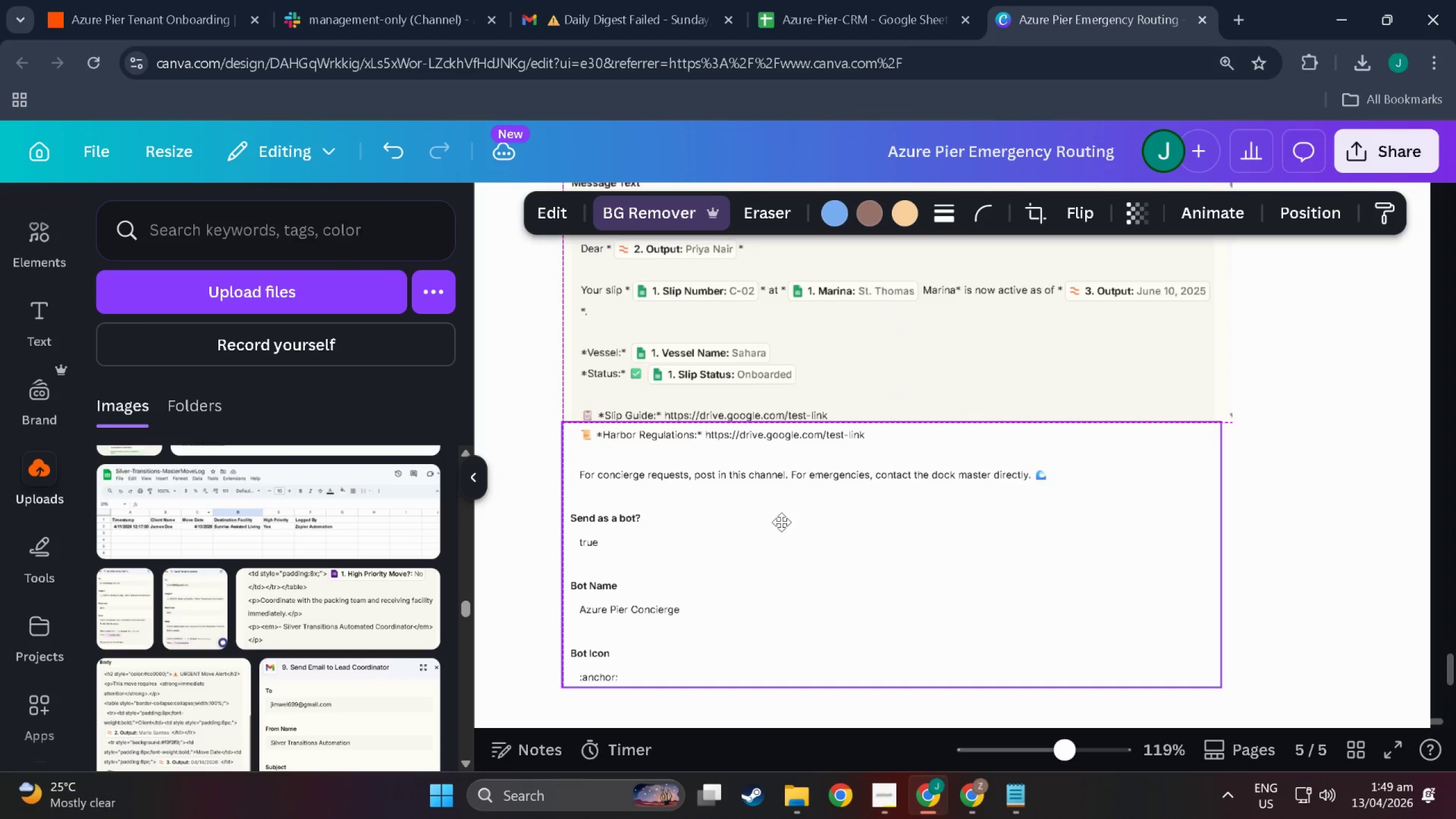 
left_click_drag(start_coordinate=[831, 589], to_coordinate=[829, 583])
 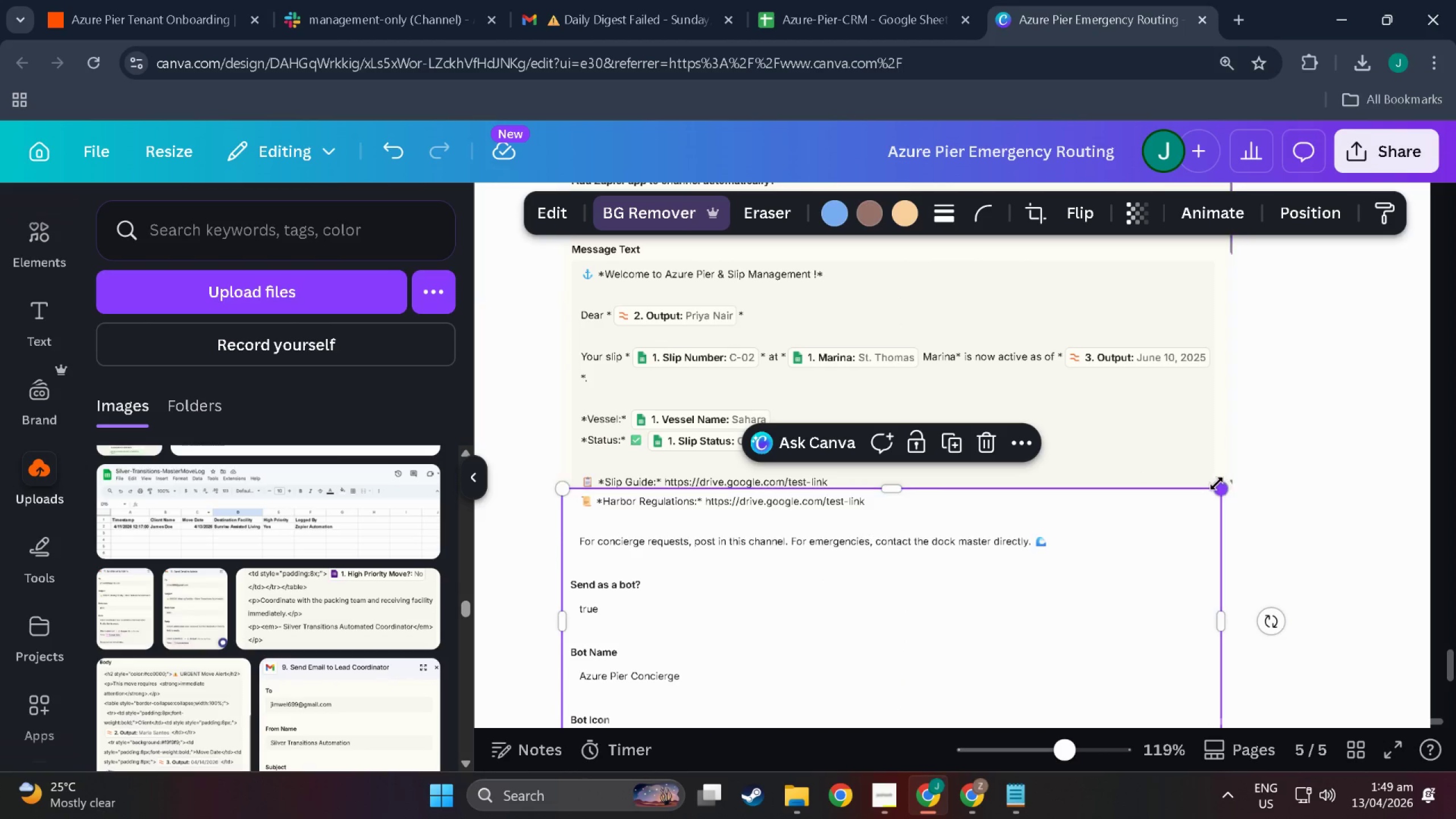 
scroll: coordinate [844, 537], scroll_direction: up, amount: 2.0
 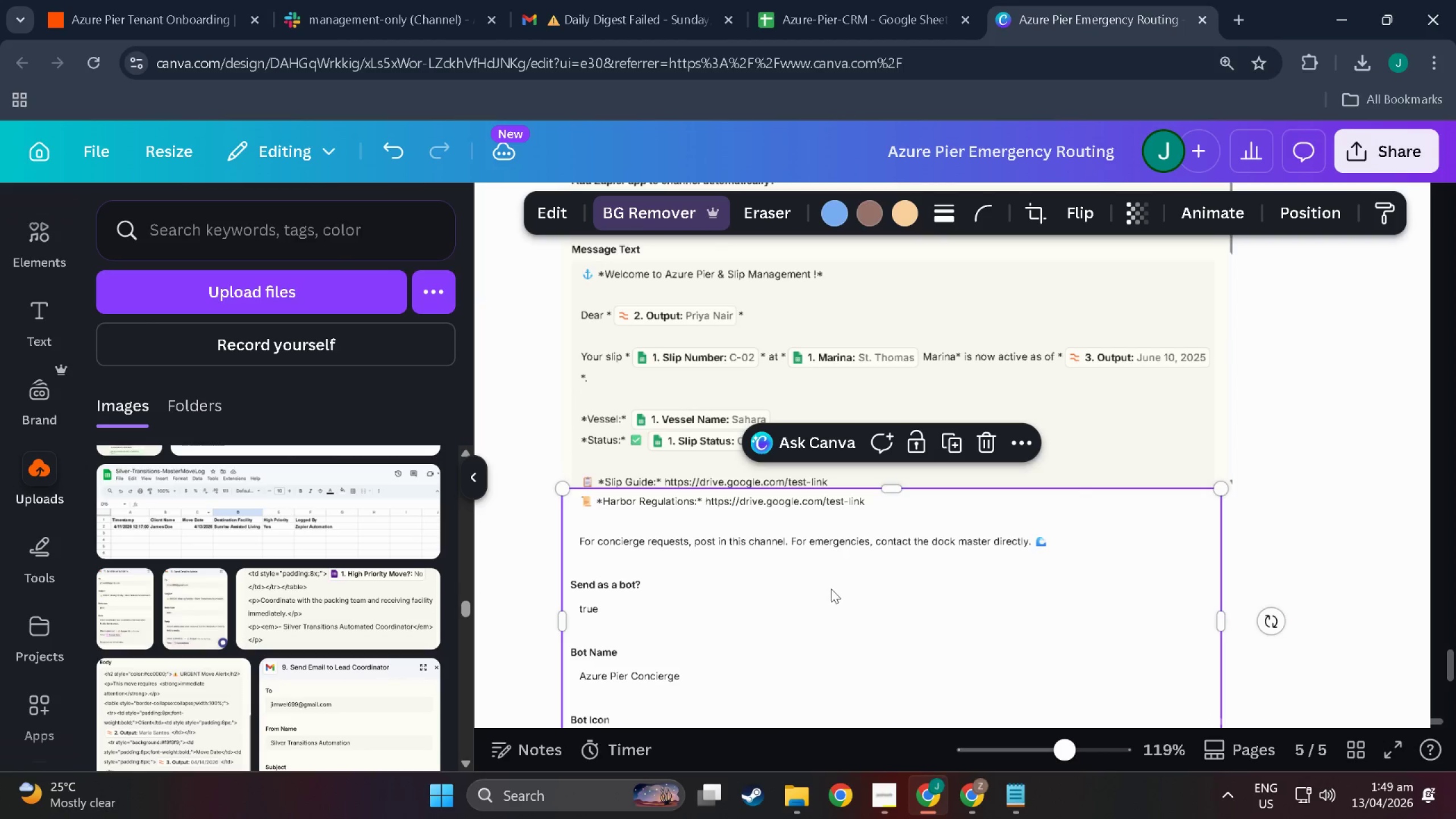 
left_click_drag(start_coordinate=[1221, 486], to_coordinate=[1235, 481])
 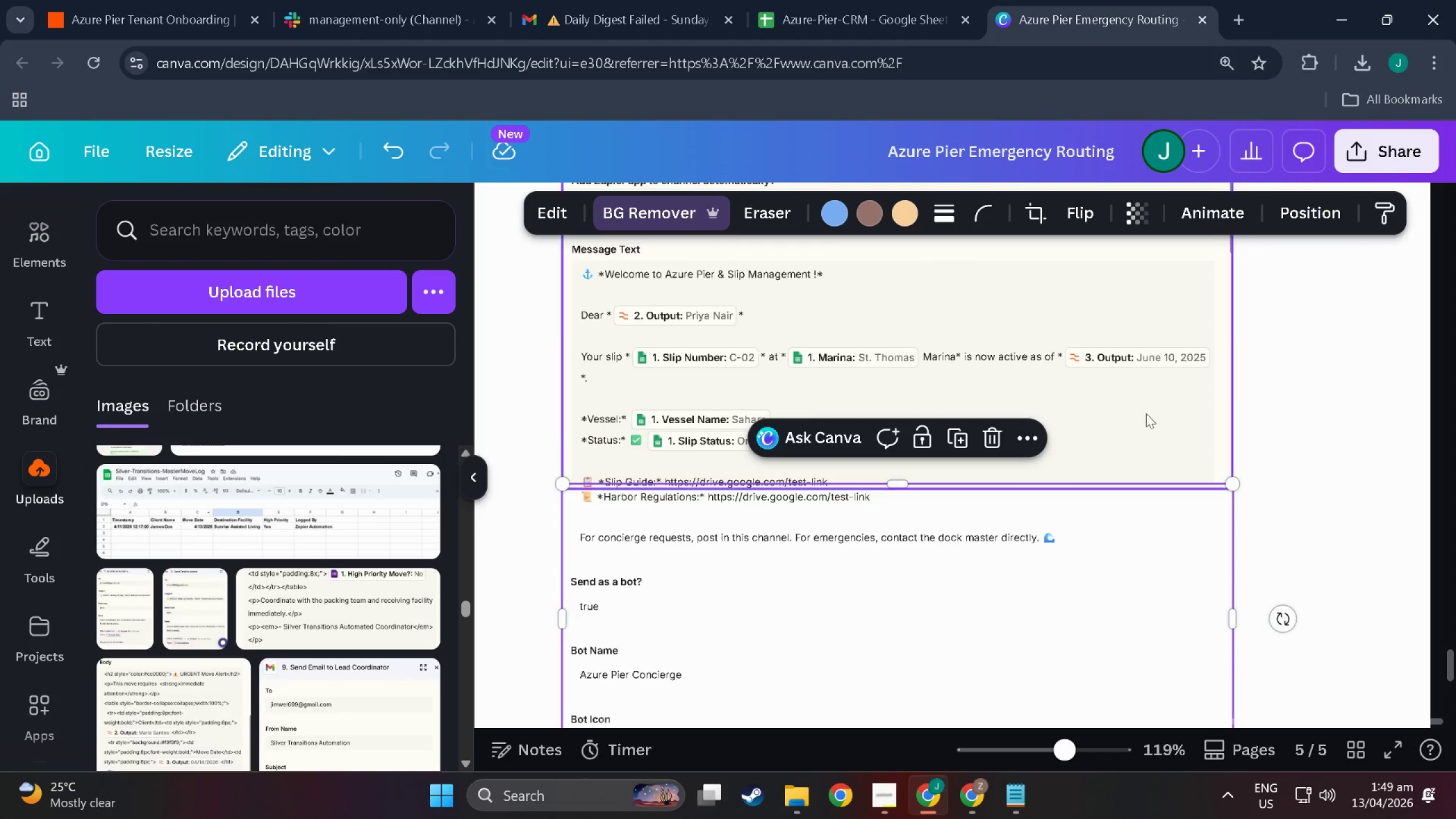 
left_click([1326, 416])
 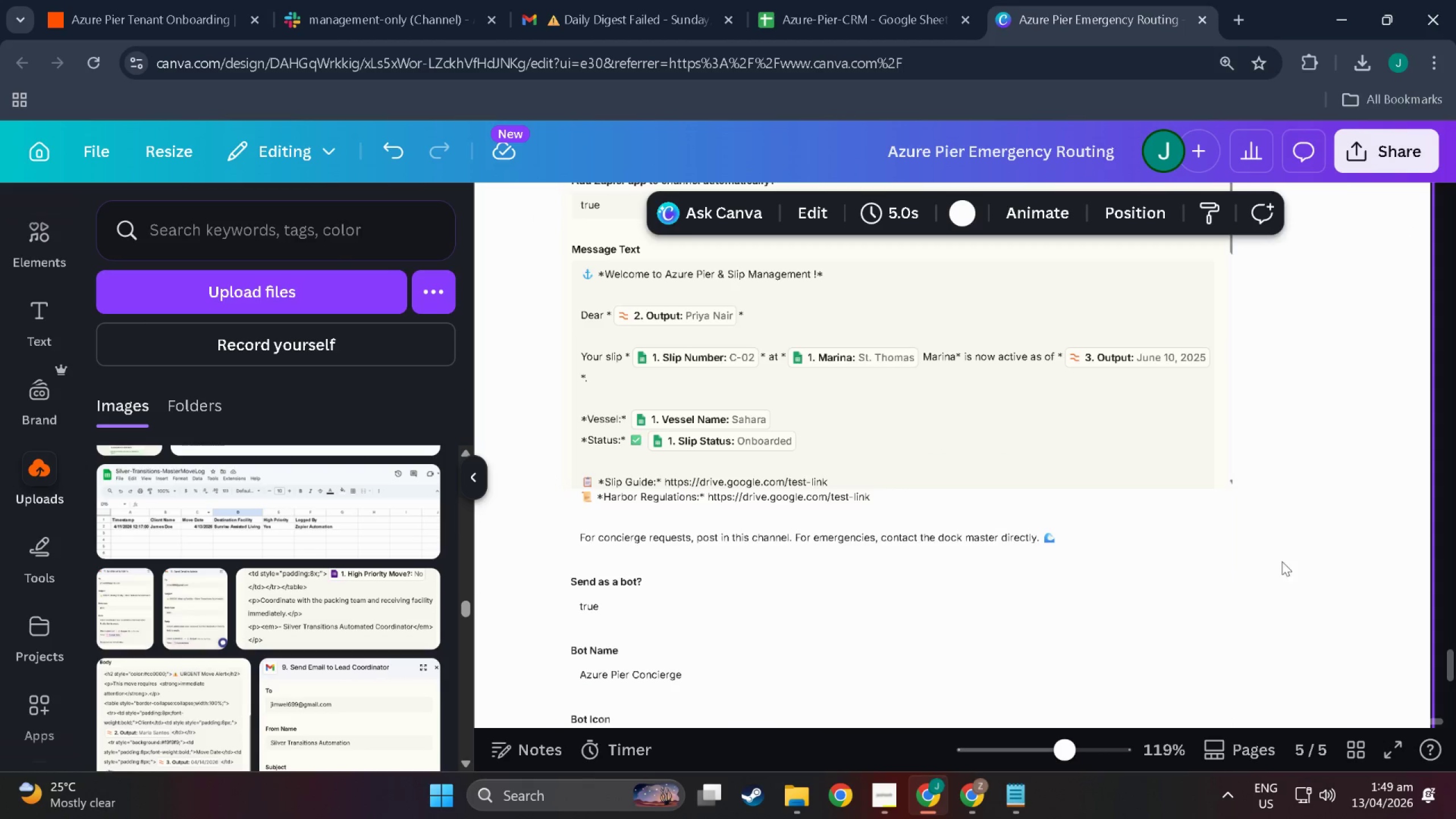 
scroll: coordinate [1050, 486], scroll_direction: up, amount: 8.0
 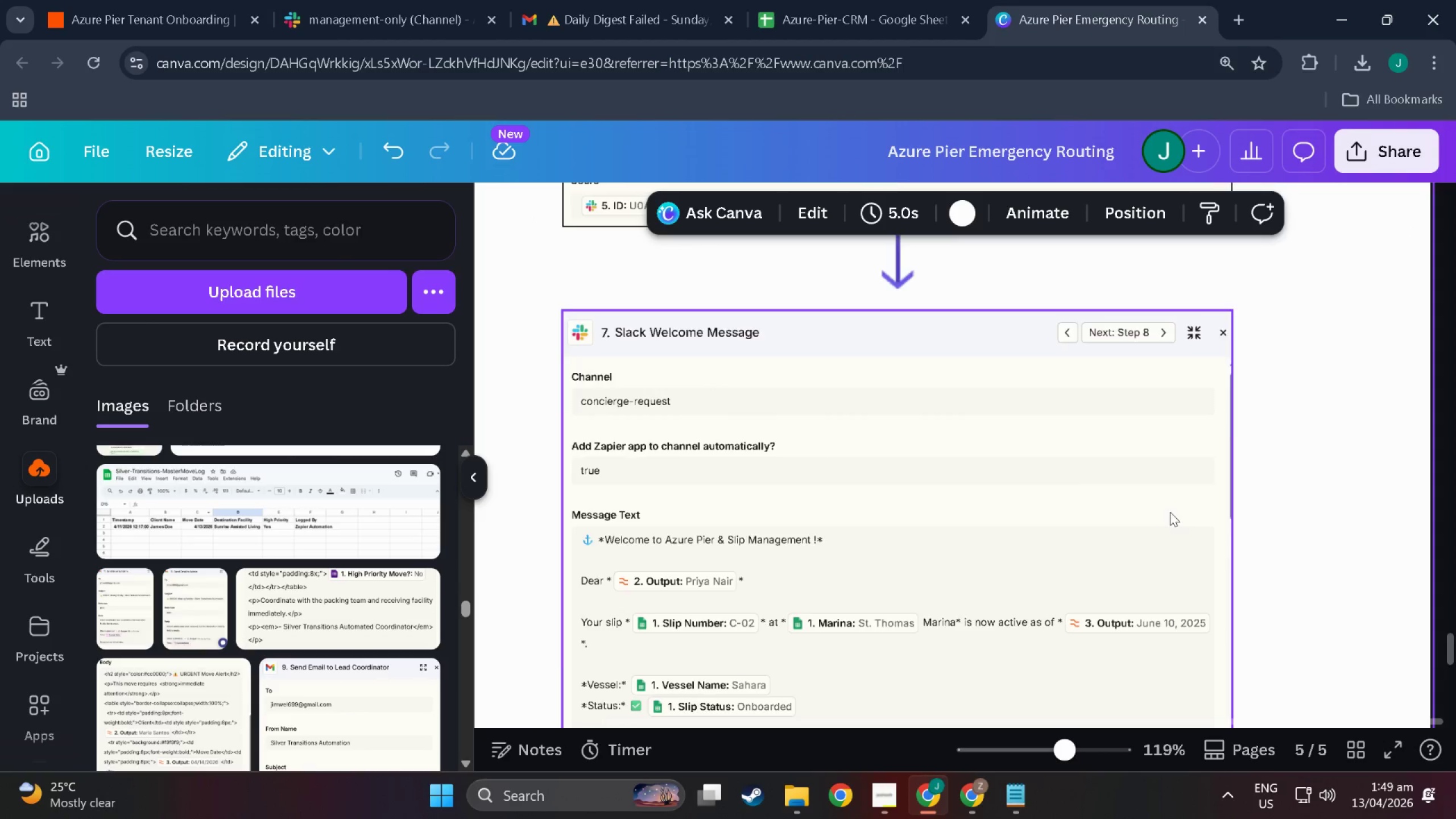 
scroll: coordinate [685, 424], scroll_direction: down, amount: 9.0
 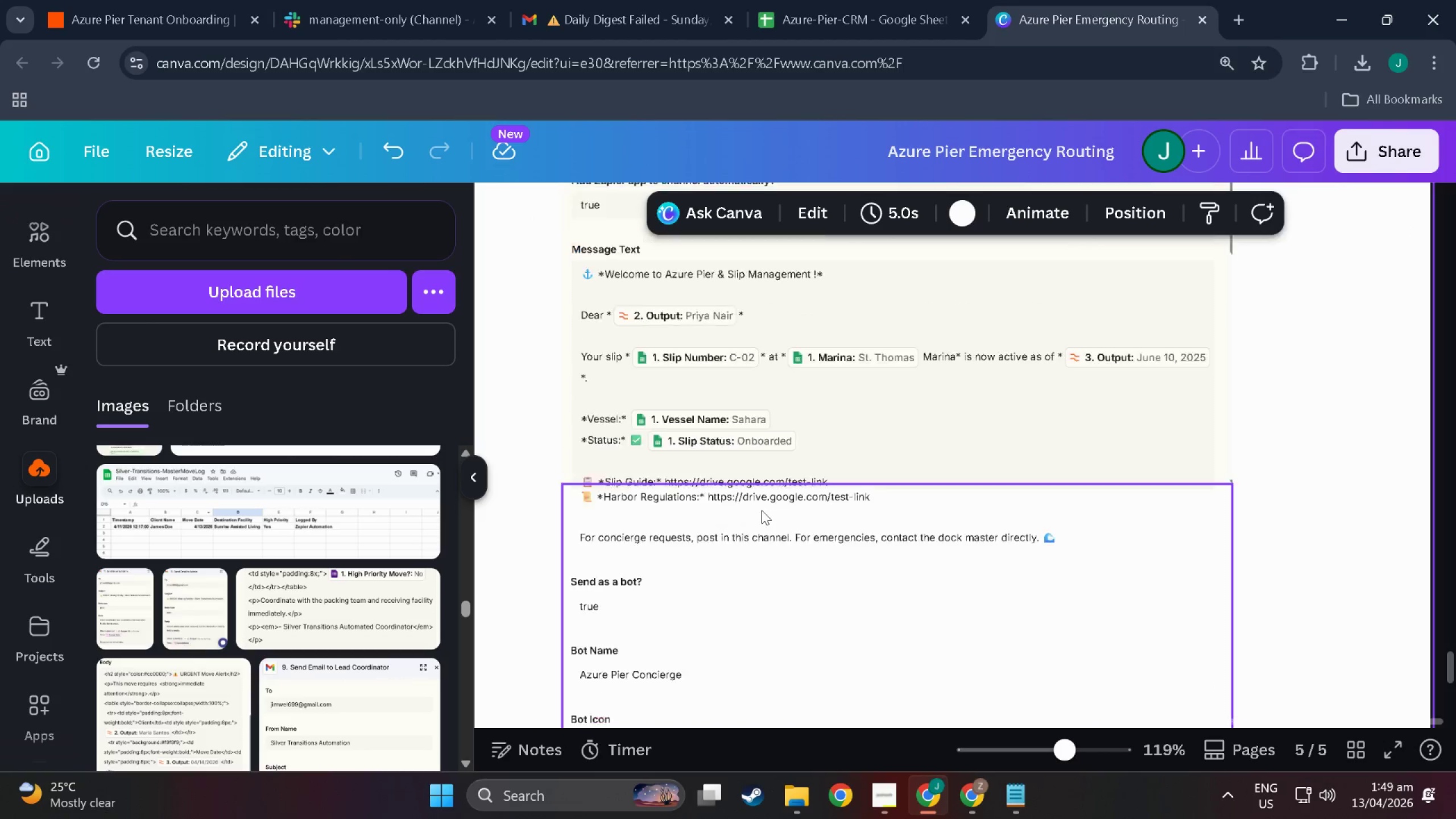 
scroll: coordinate [1048, 554], scroll_direction: up, amount: 125.0
 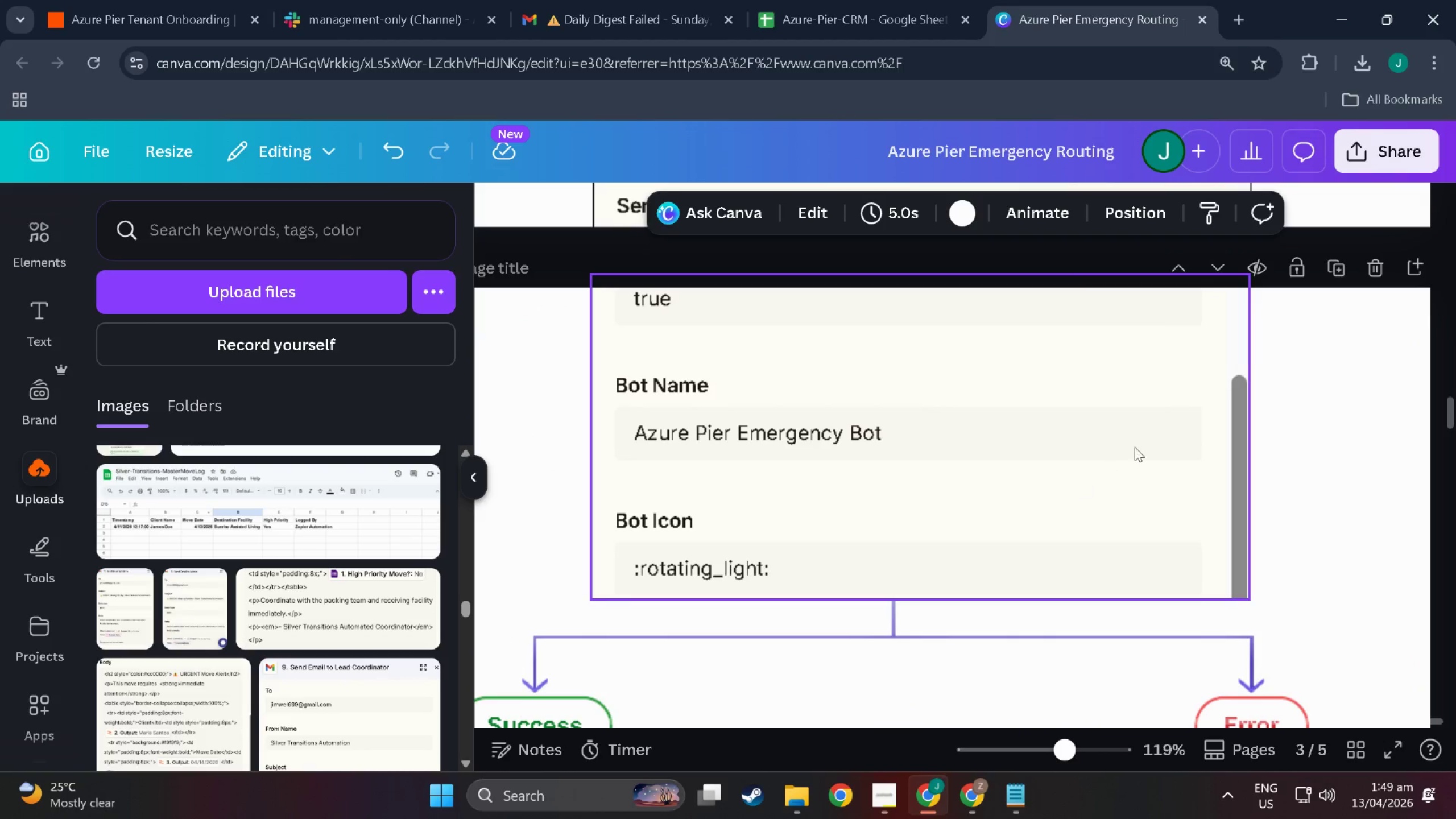 
left_click([1138, 444])
 